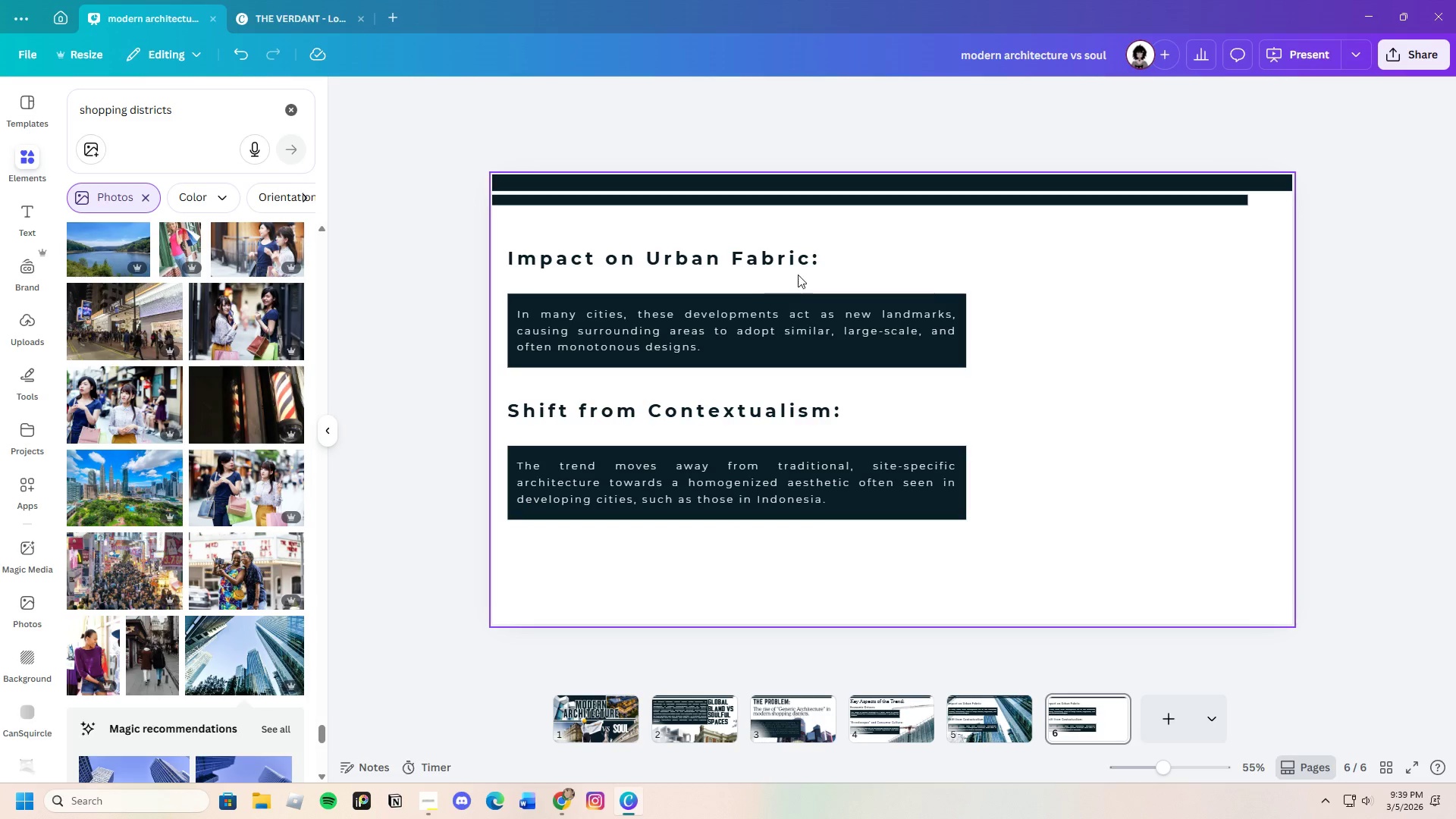 
double_click([808, 267])
 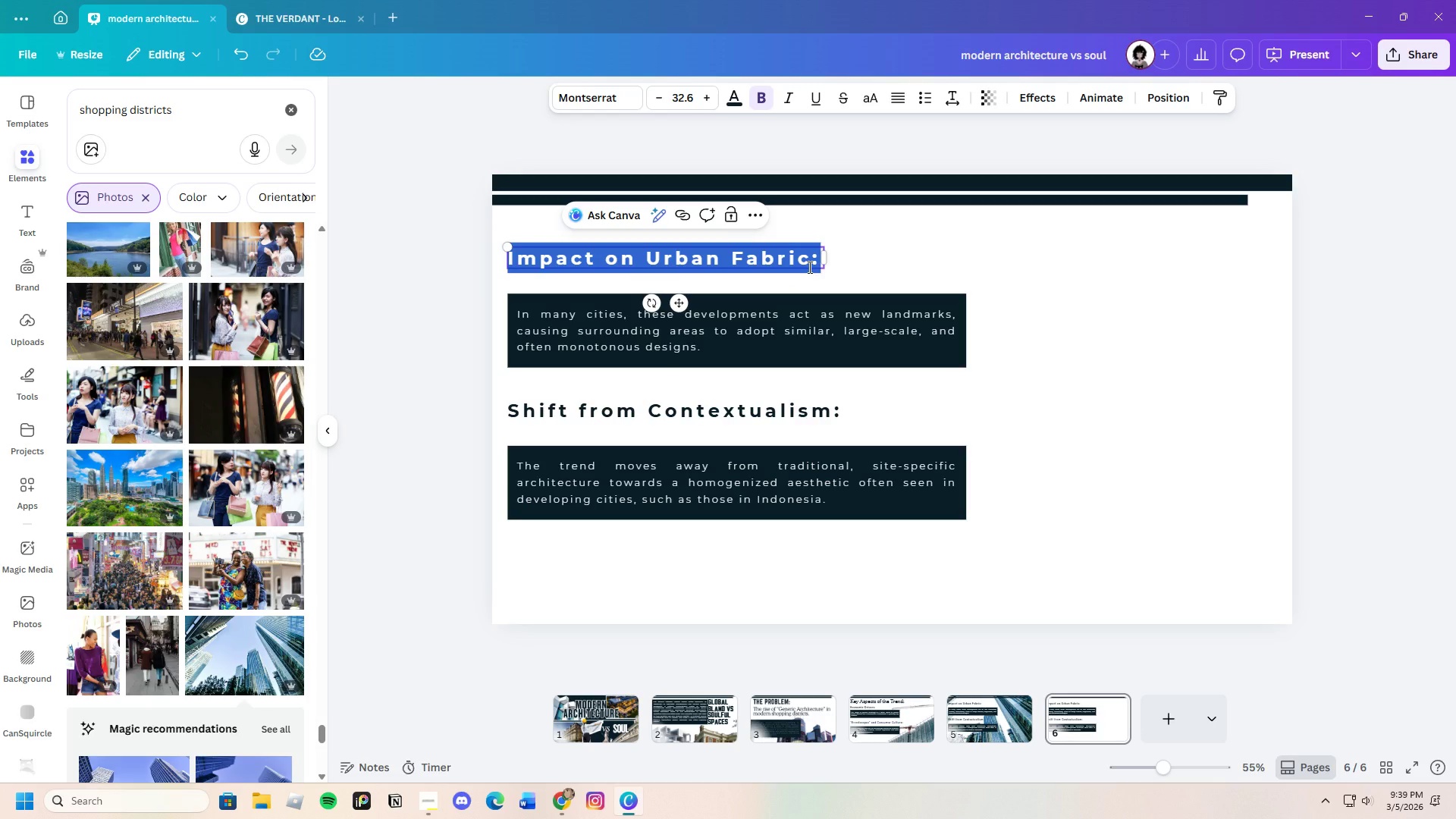 
key(Backspace)
 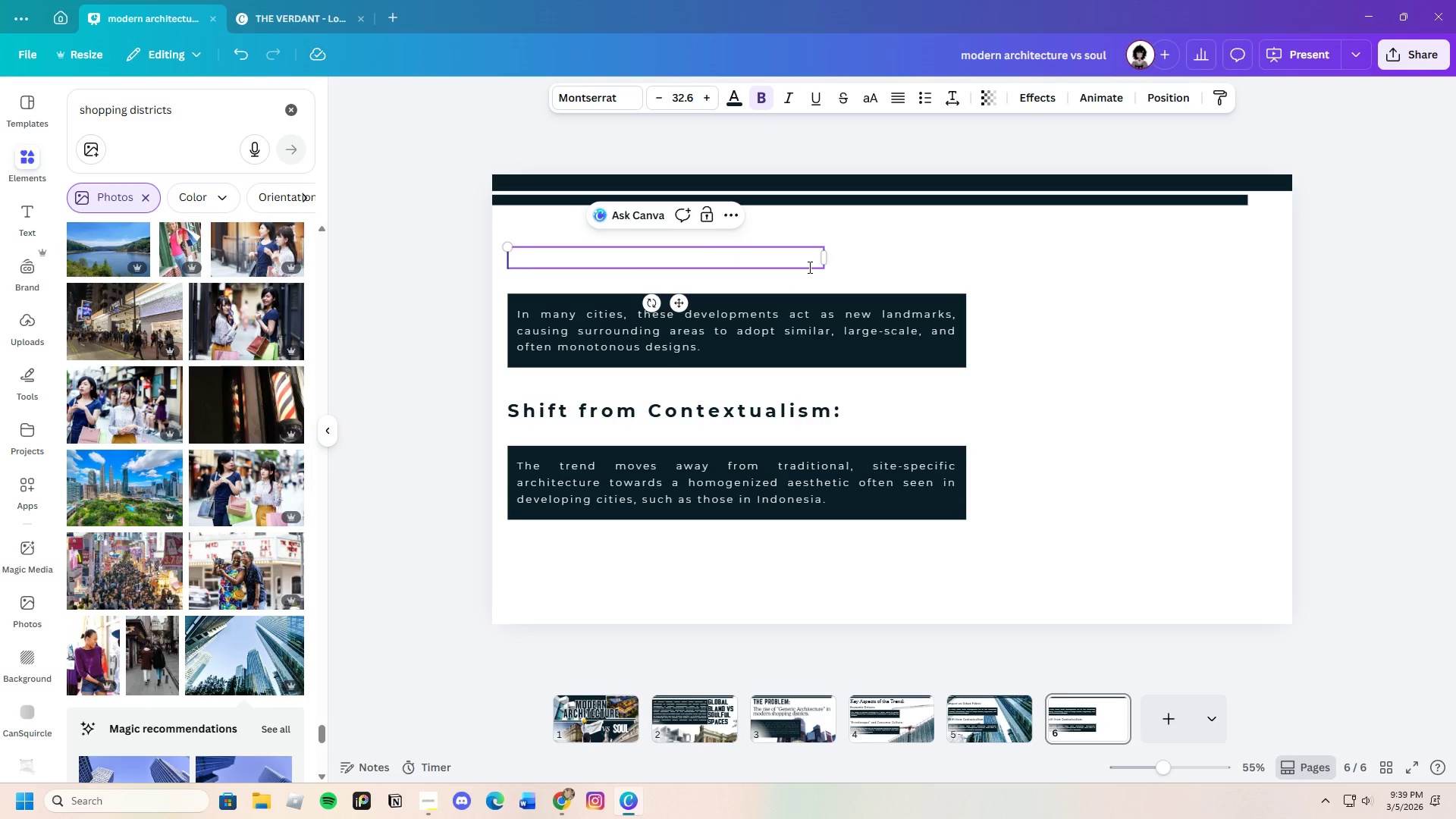 
key(Control+ControlLeft)
 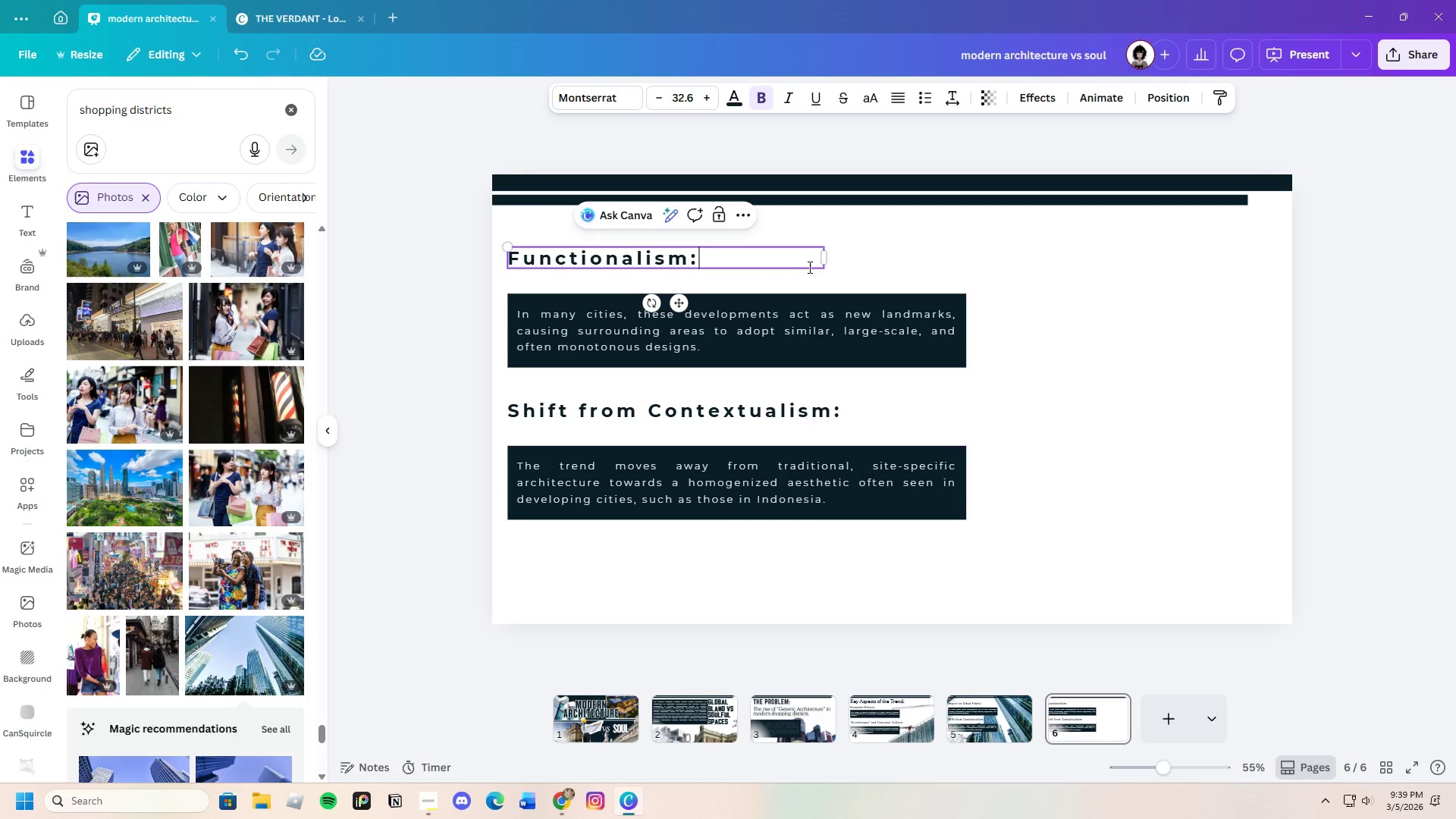 
key(Control+V)
 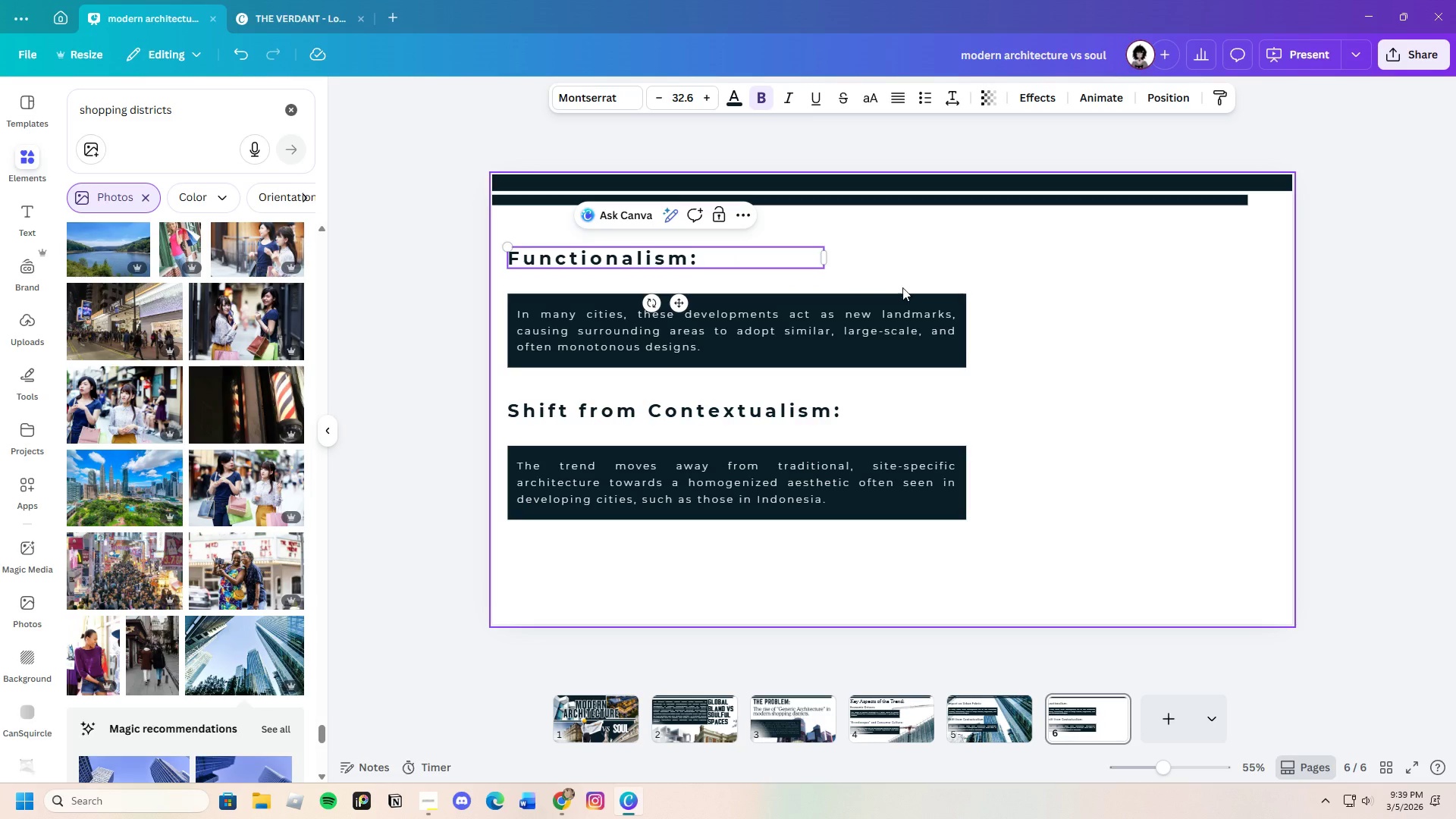 
left_click([998, 348])
 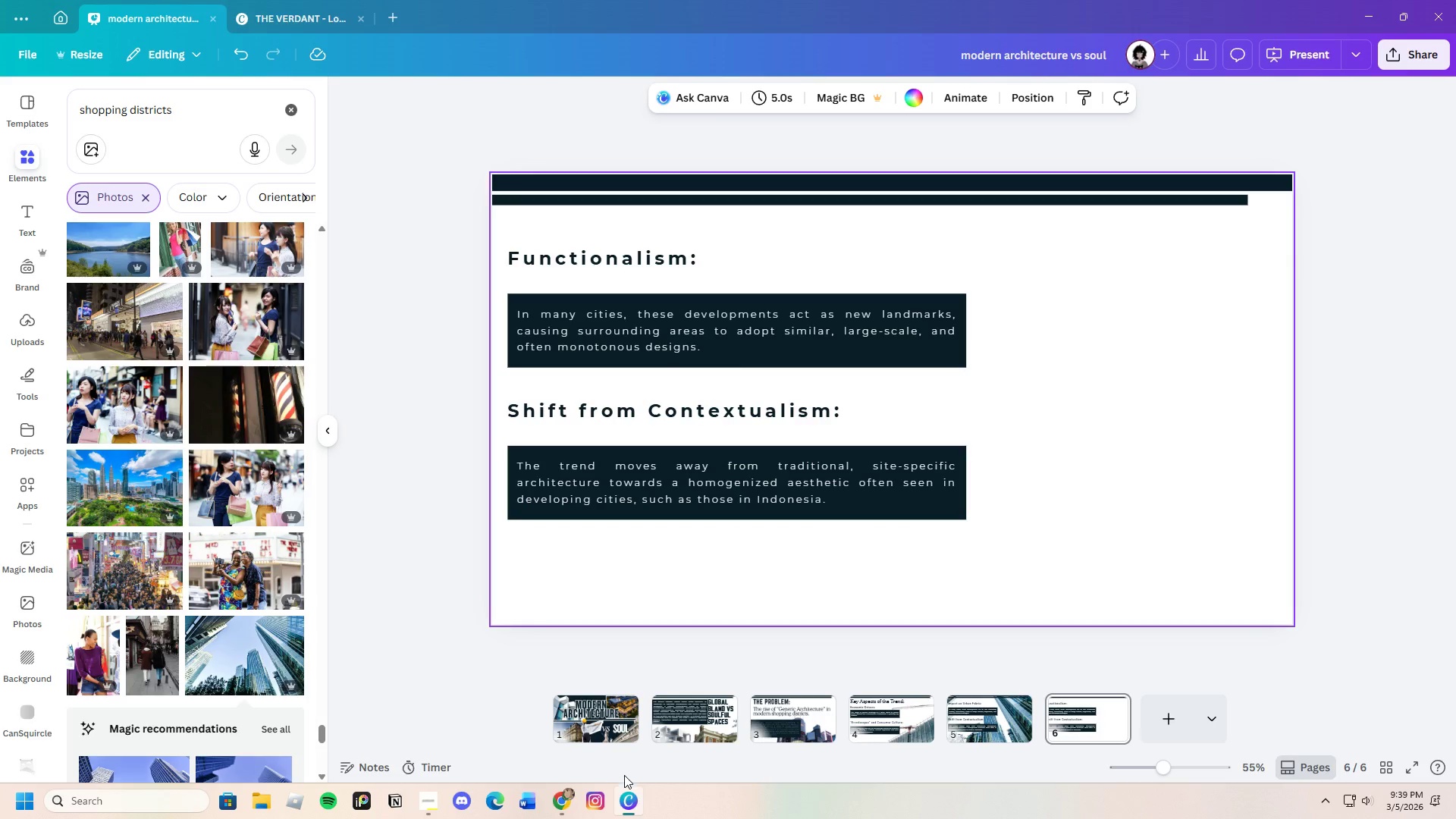 
left_click([629, 800])
 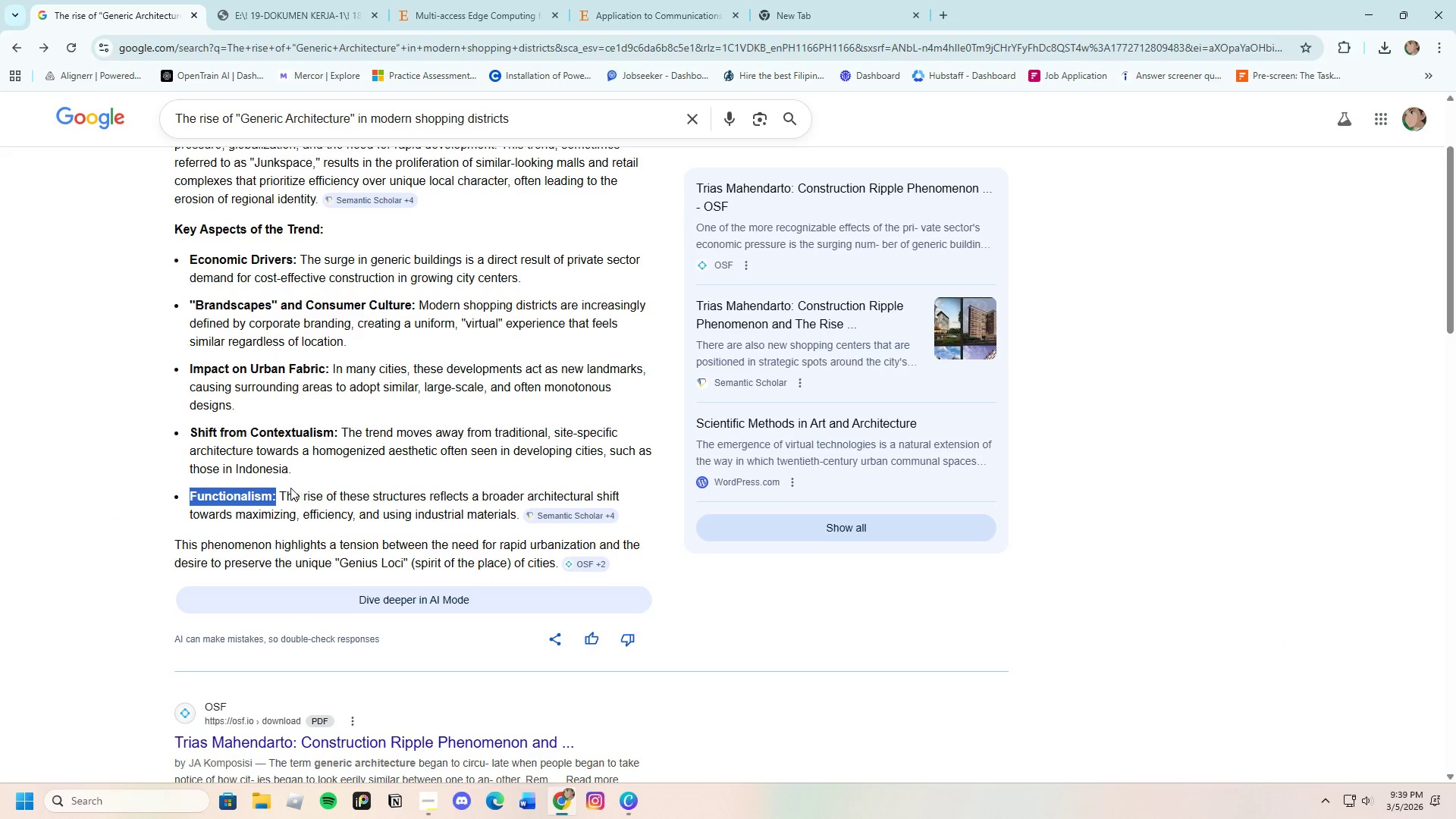 
left_click([281, 494])
 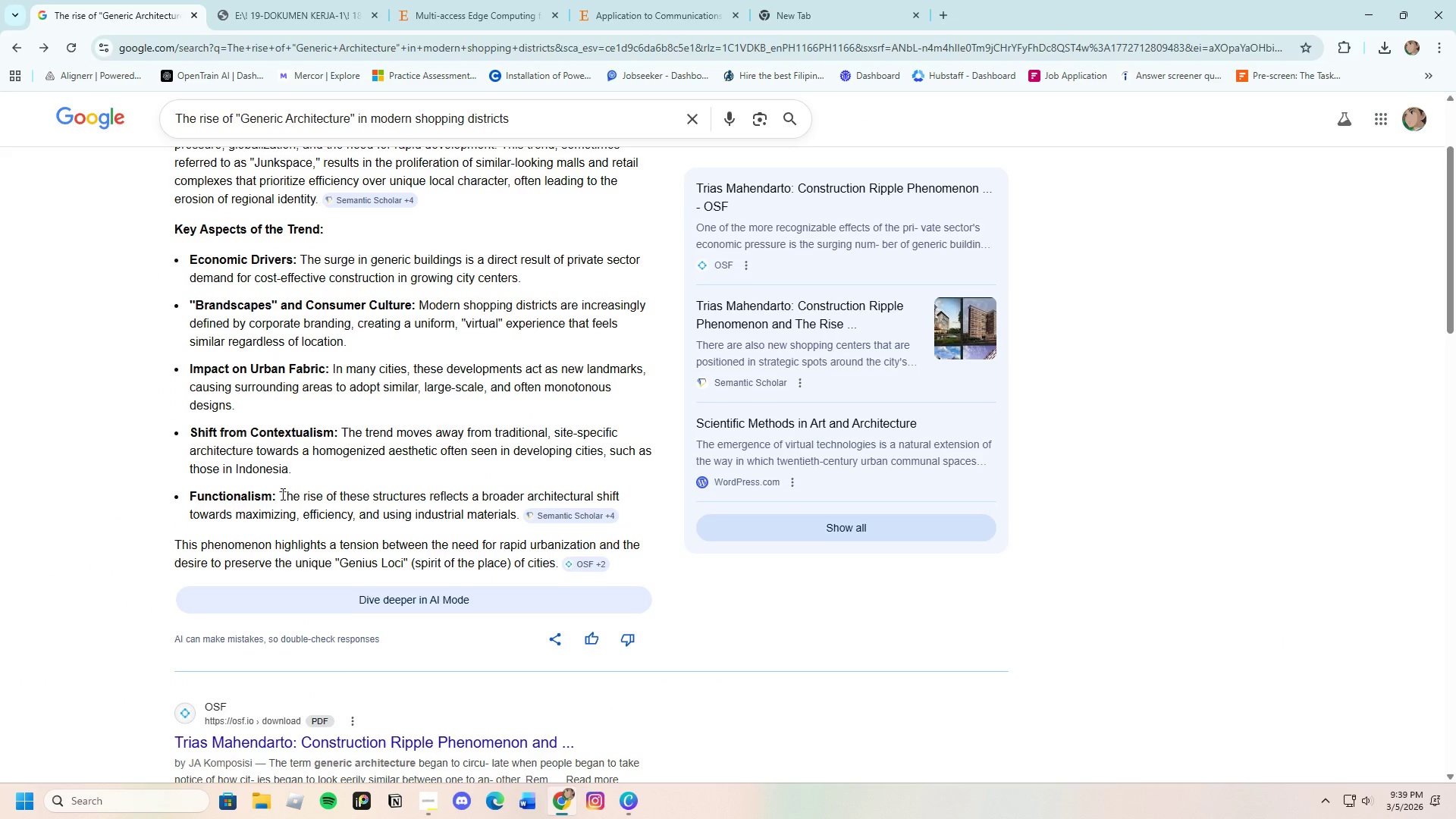 
left_click_drag(start_coordinate=[281, 494], to_coordinate=[521, 520])
 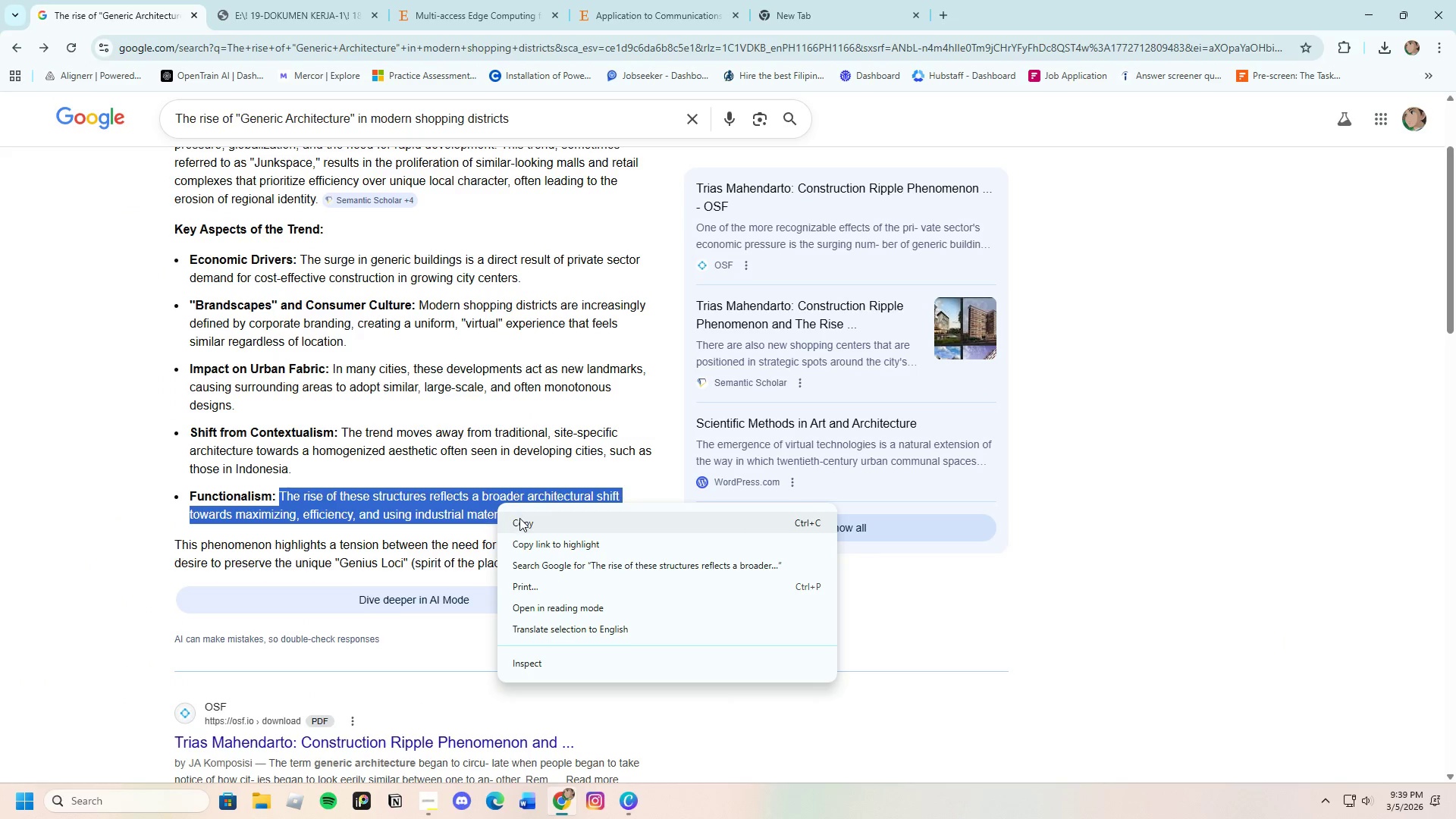 
left_click([519, 518])
 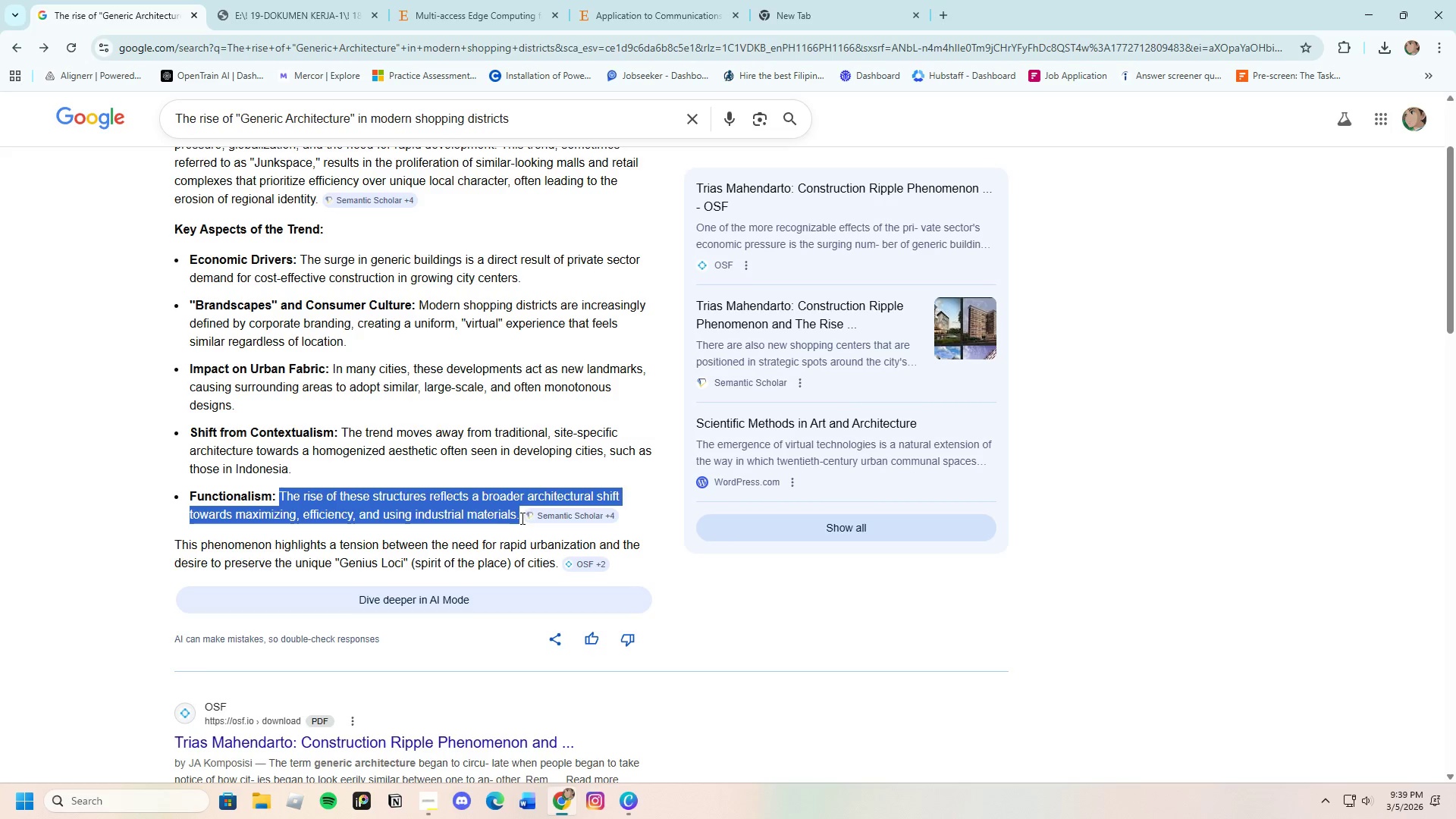 
mouse_move([529, 535])
 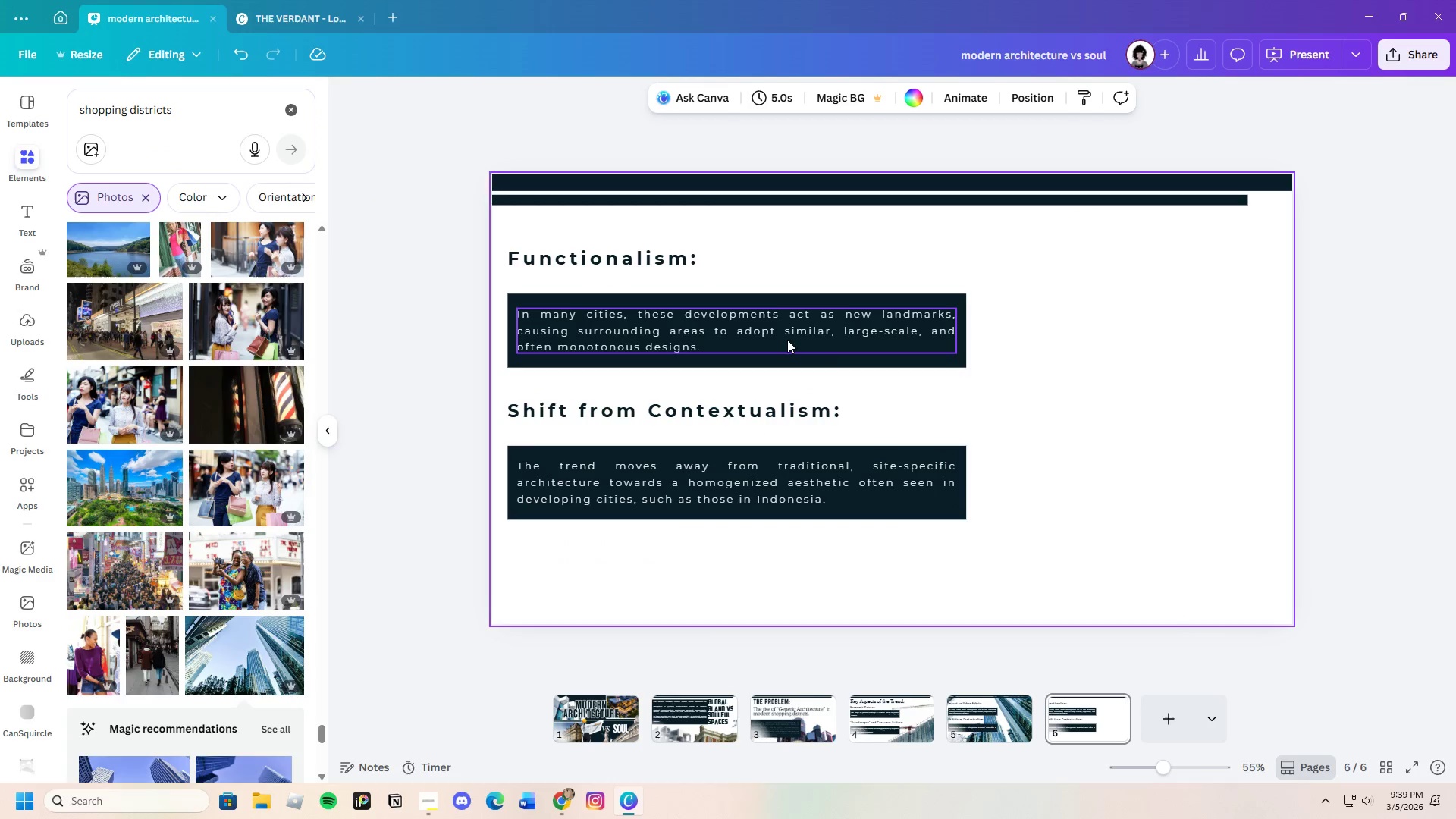 
double_click([828, 352])
 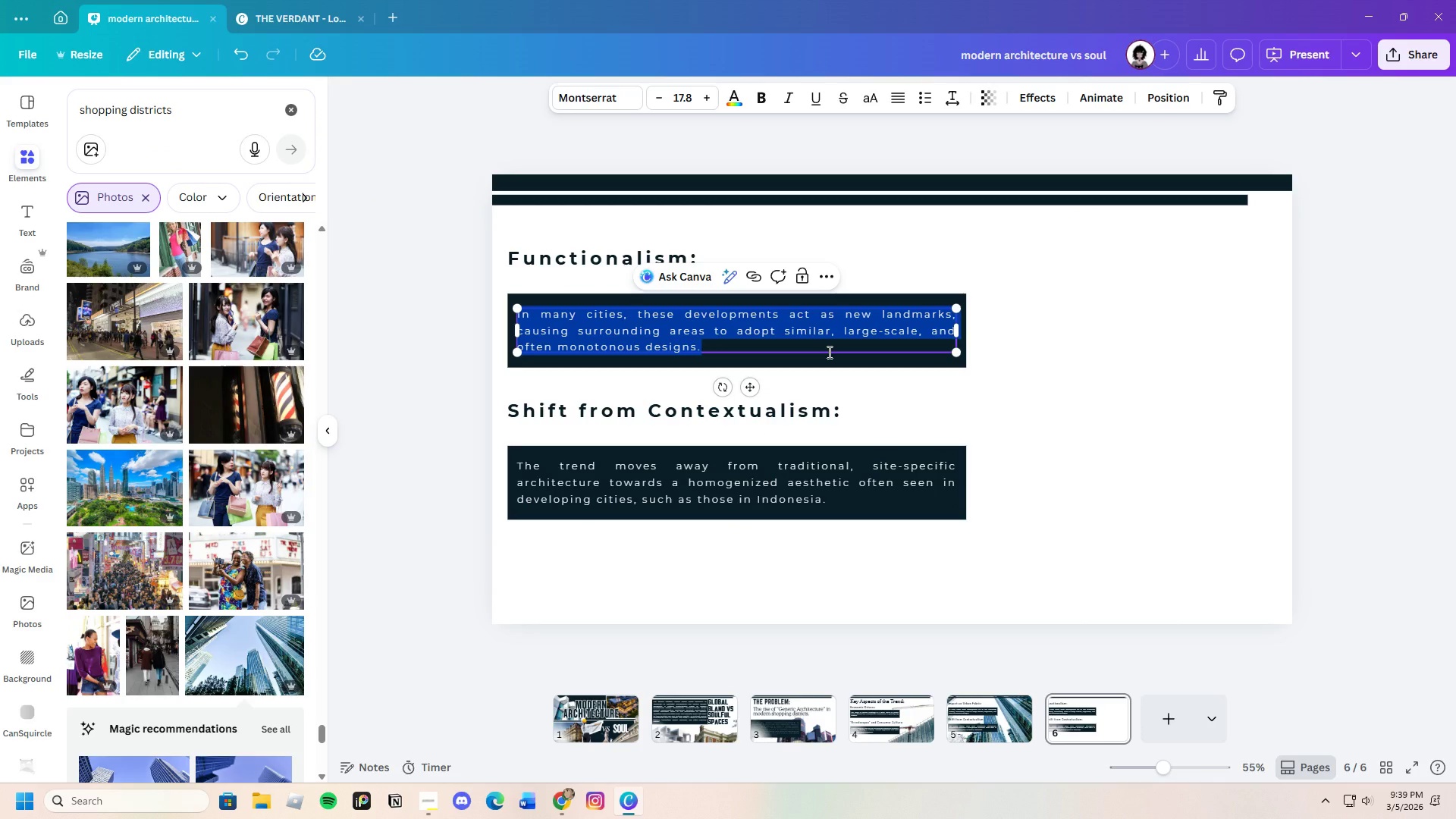 
key(Backspace)
 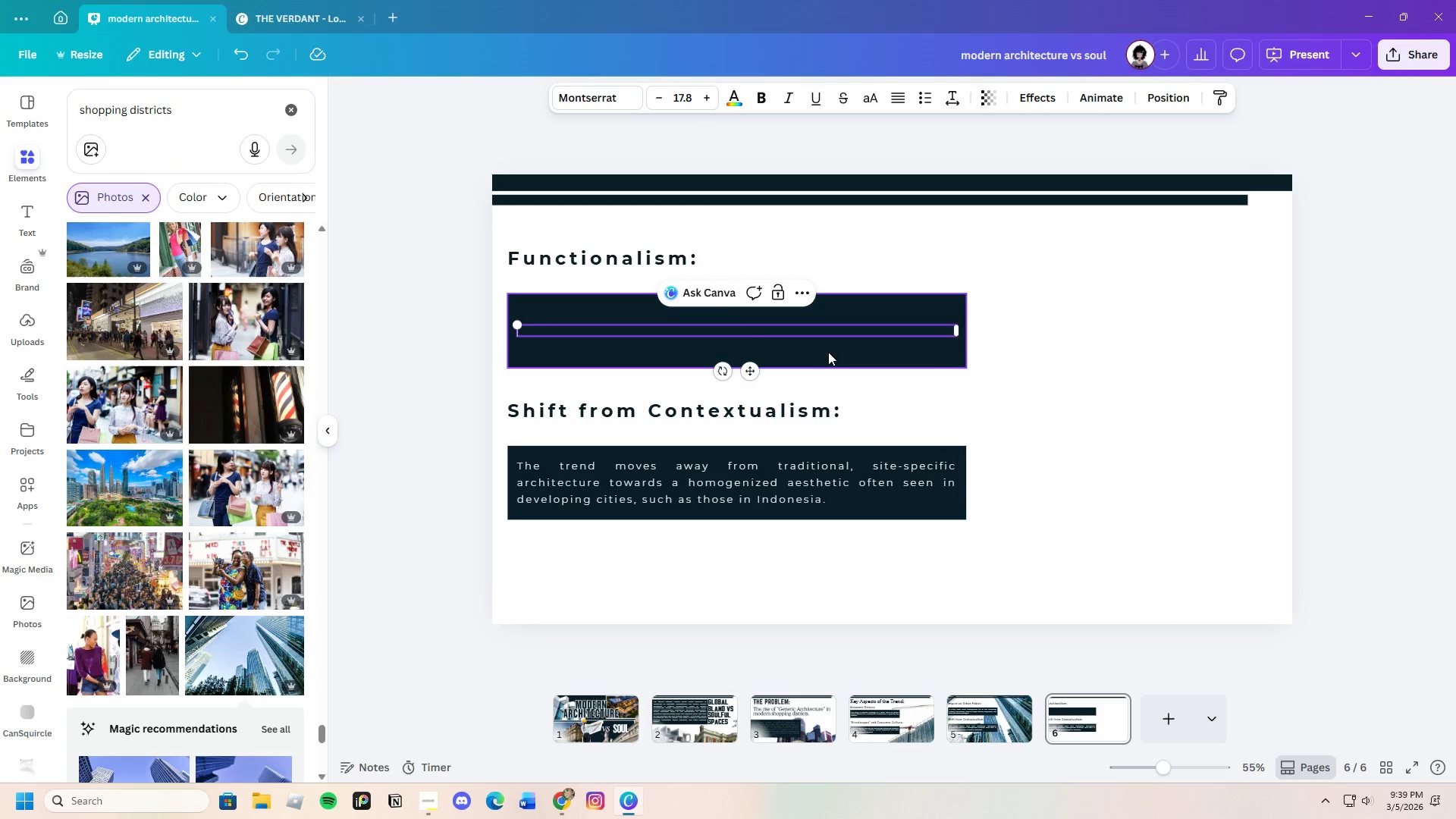 
key(Control+V)
 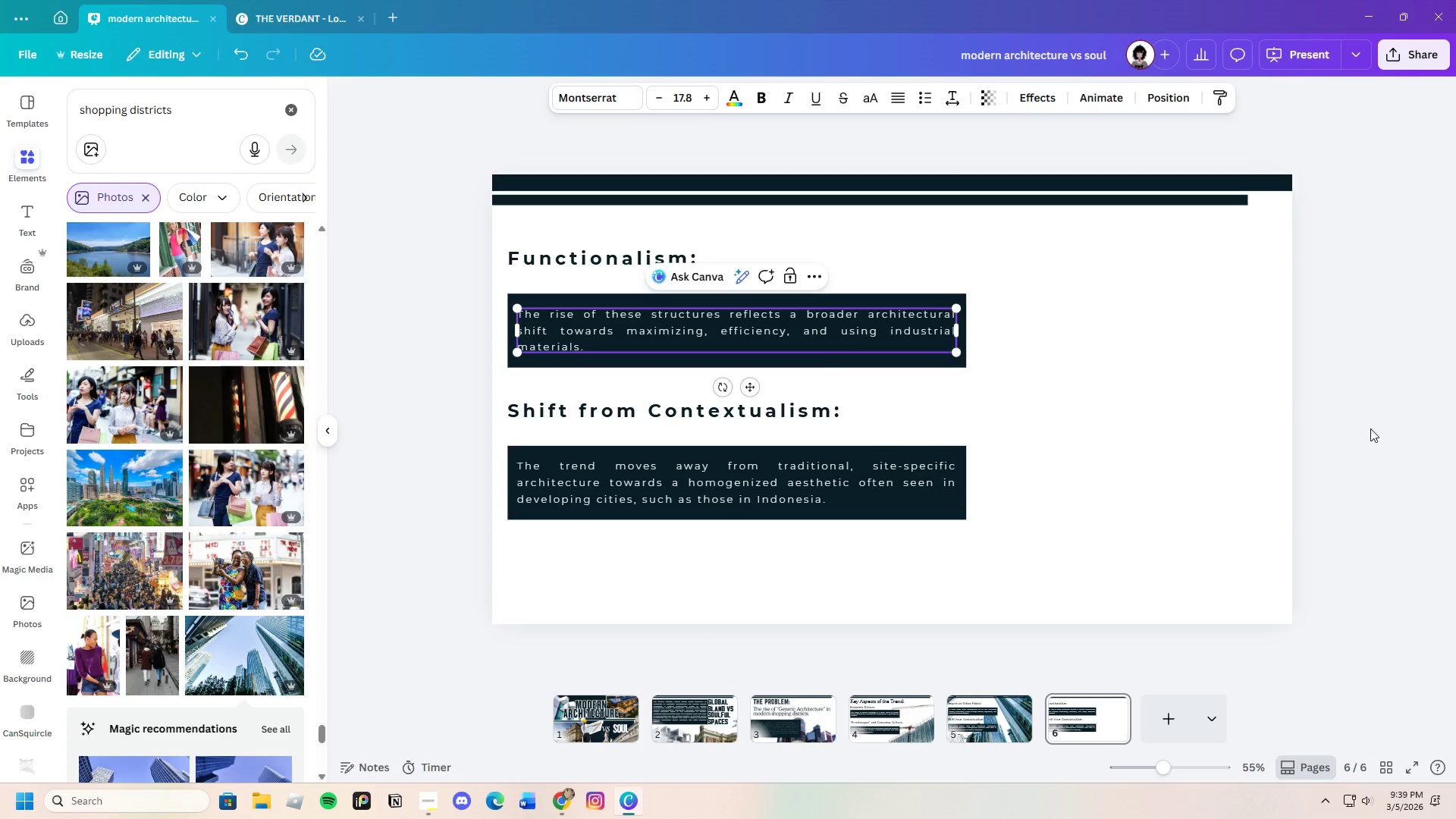 
left_click([1382, 434])
 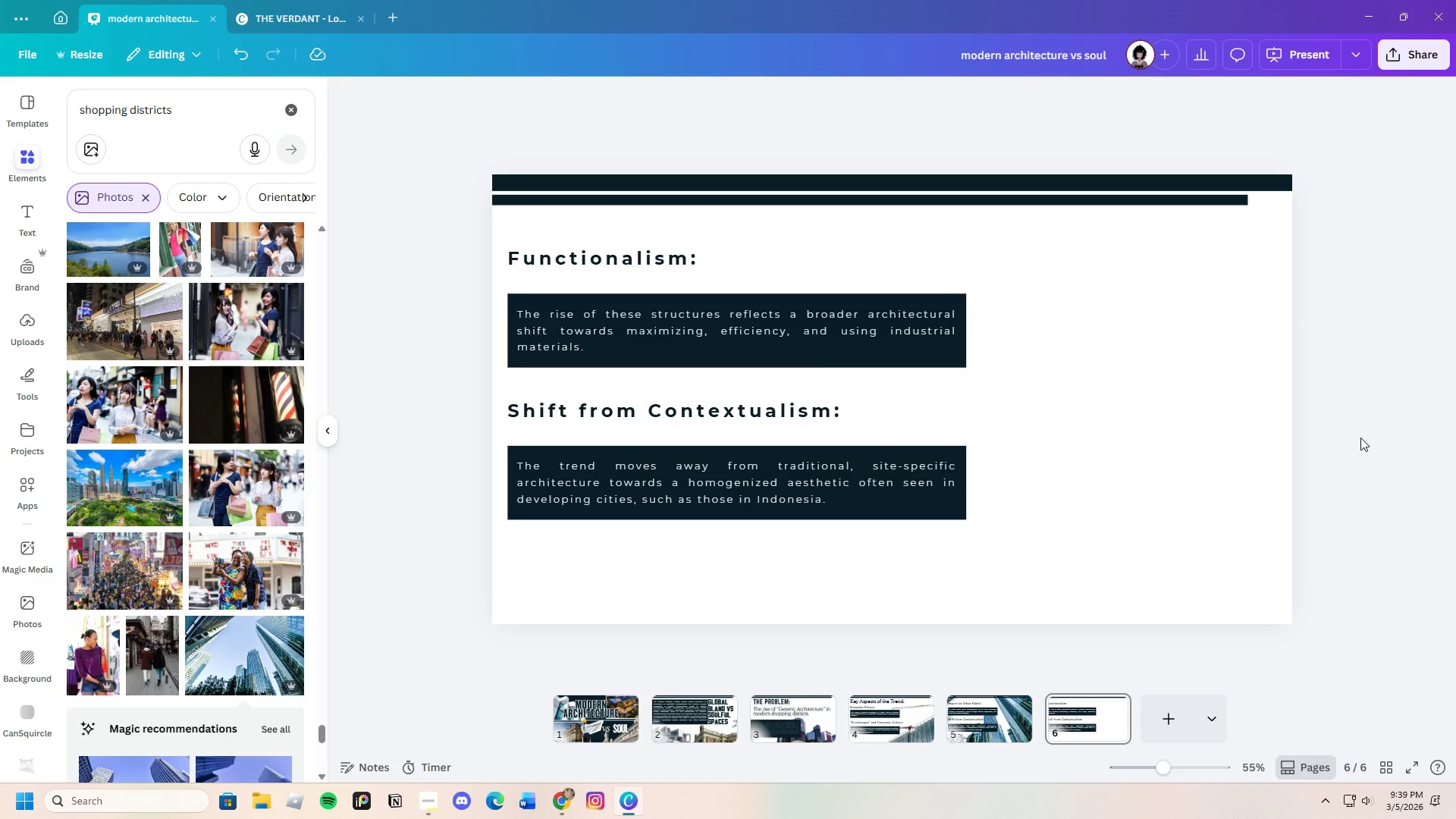 
wait(13.67)
 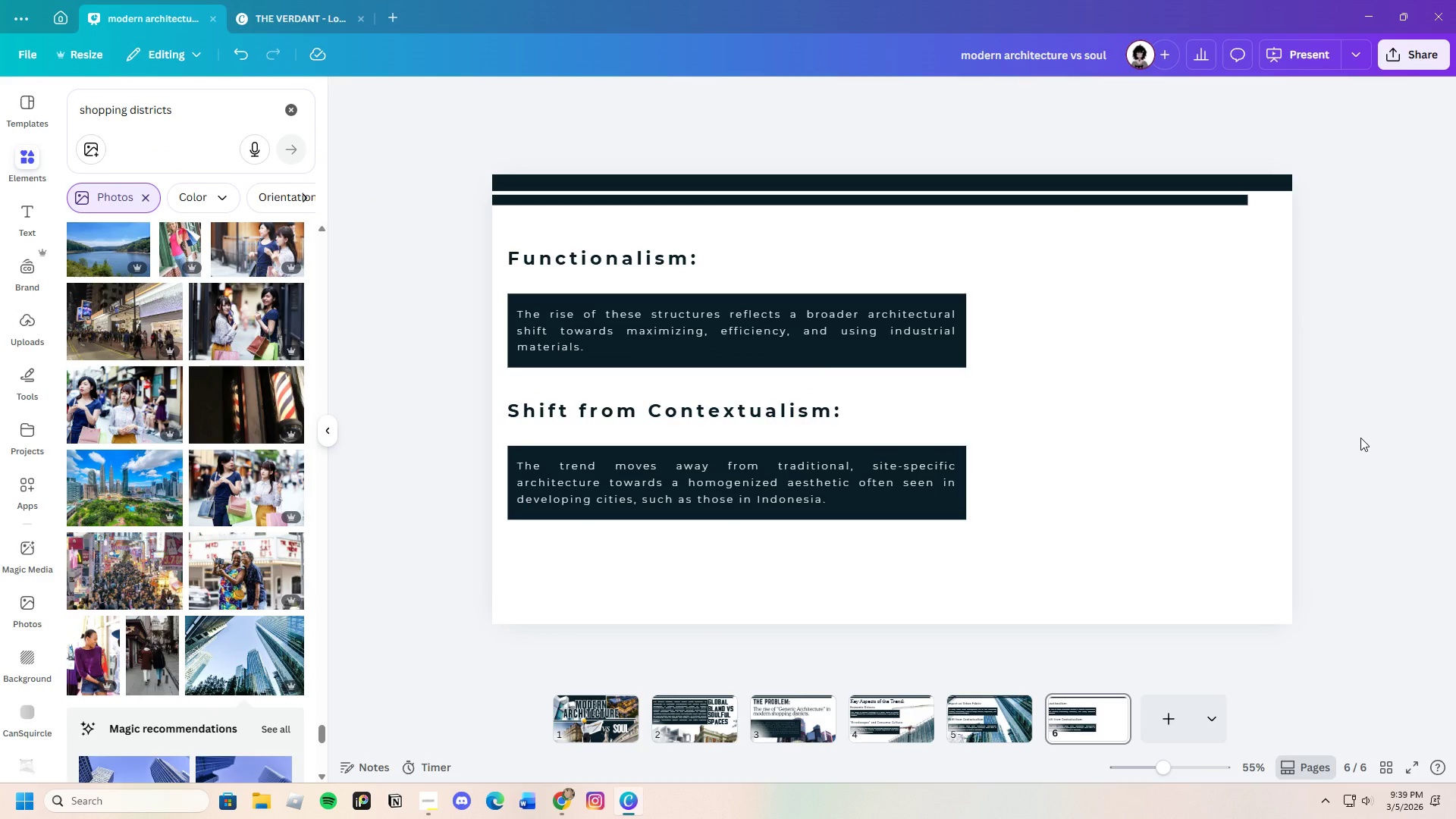 
left_click_drag(start_coordinate=[189, 113], to_coordinate=[13, 107])
 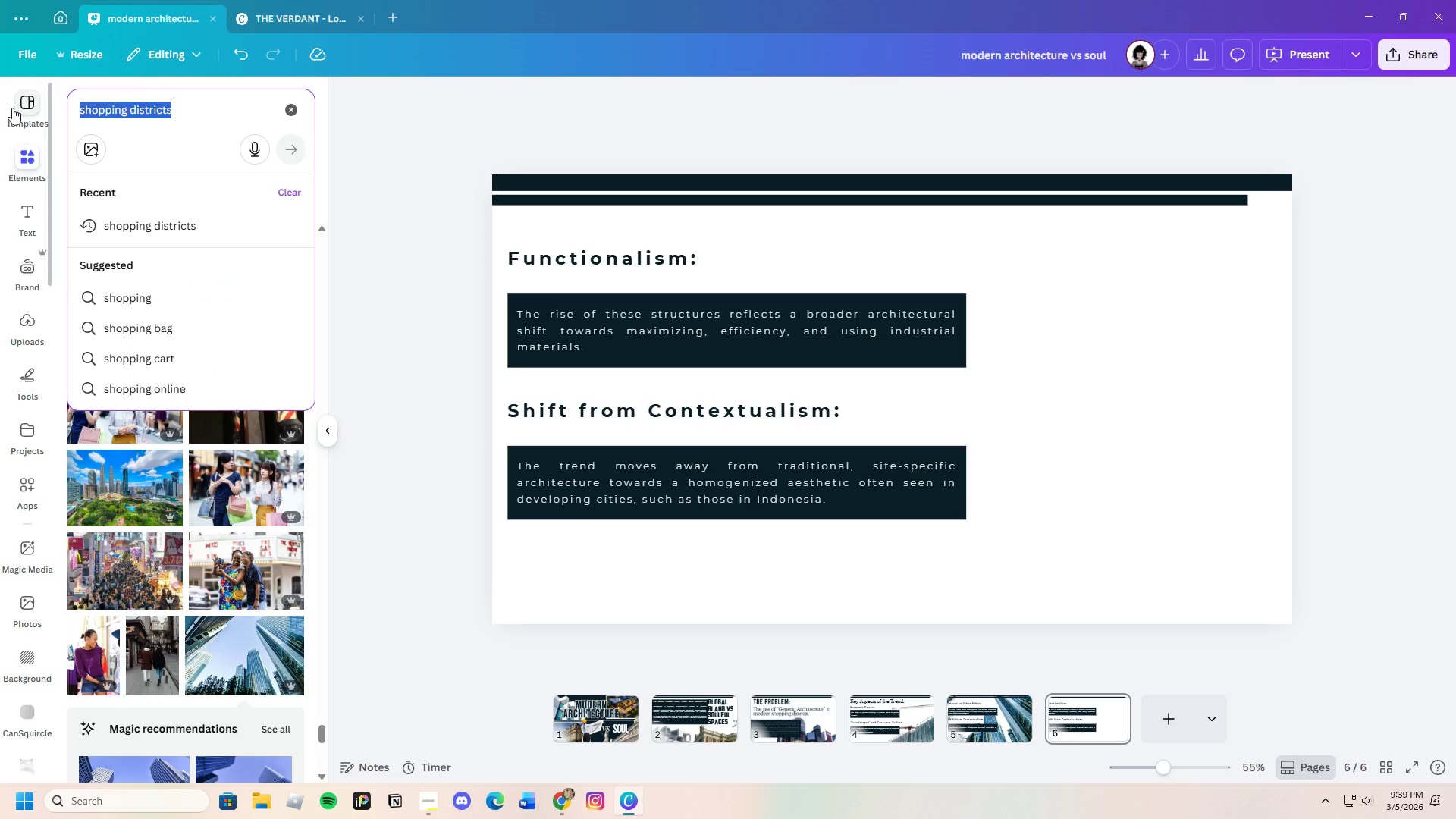 
key(Backspace)
type(industrial mas)
key(Backspace)
type(terials)
 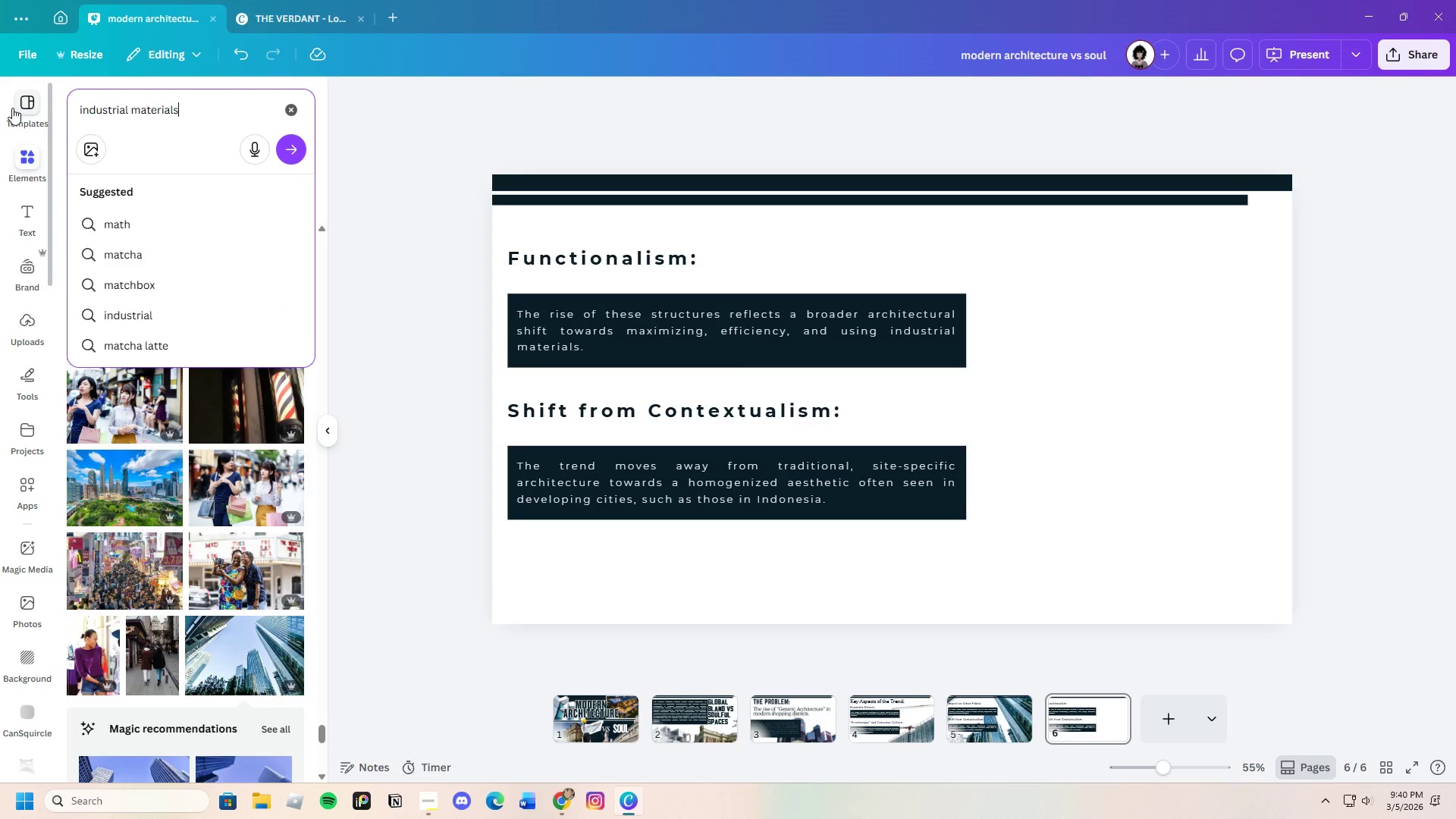 
key(Enter)
 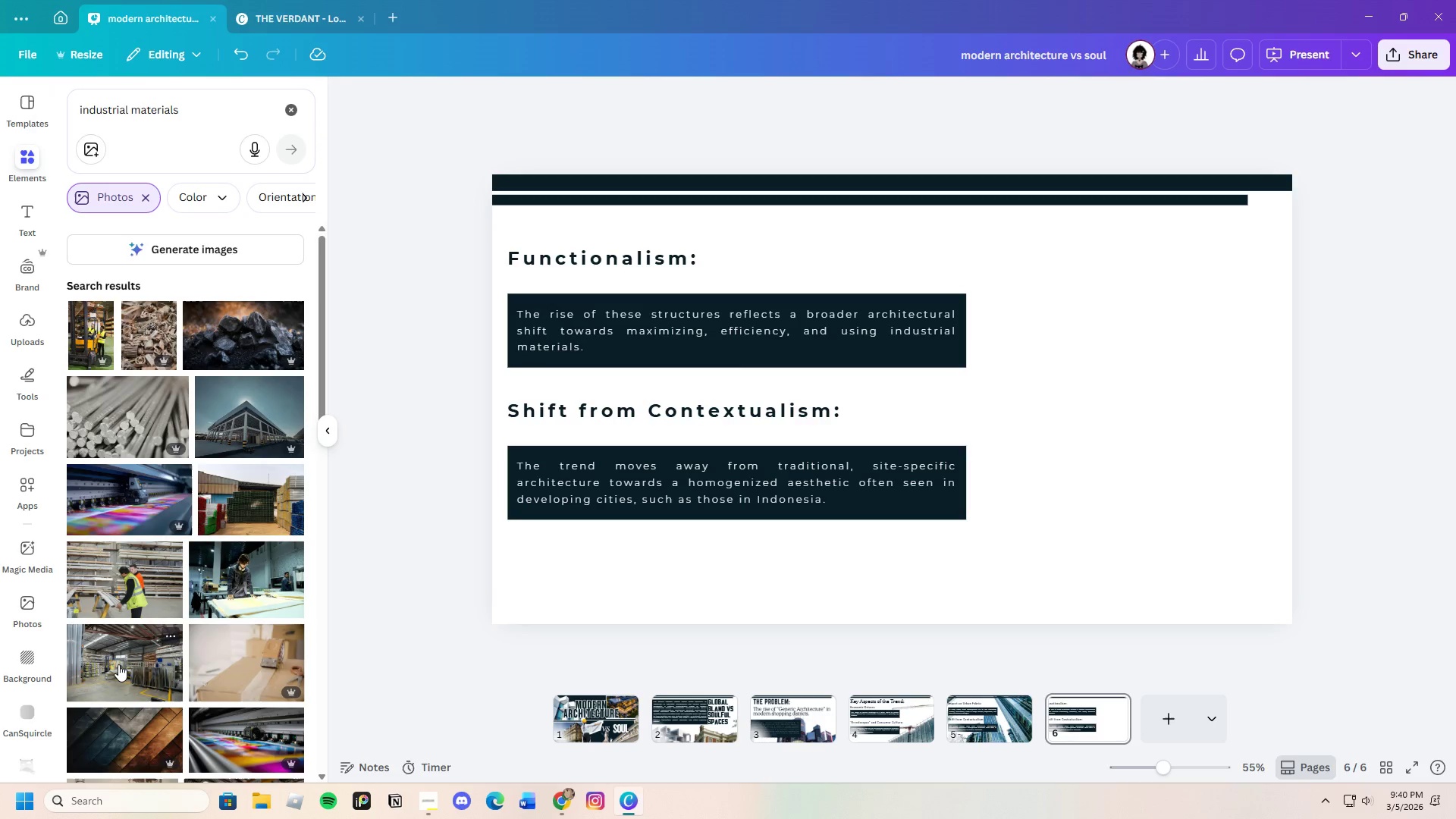 
scroll: coordinate [127, 657], scroll_direction: down, amount: 10.0
 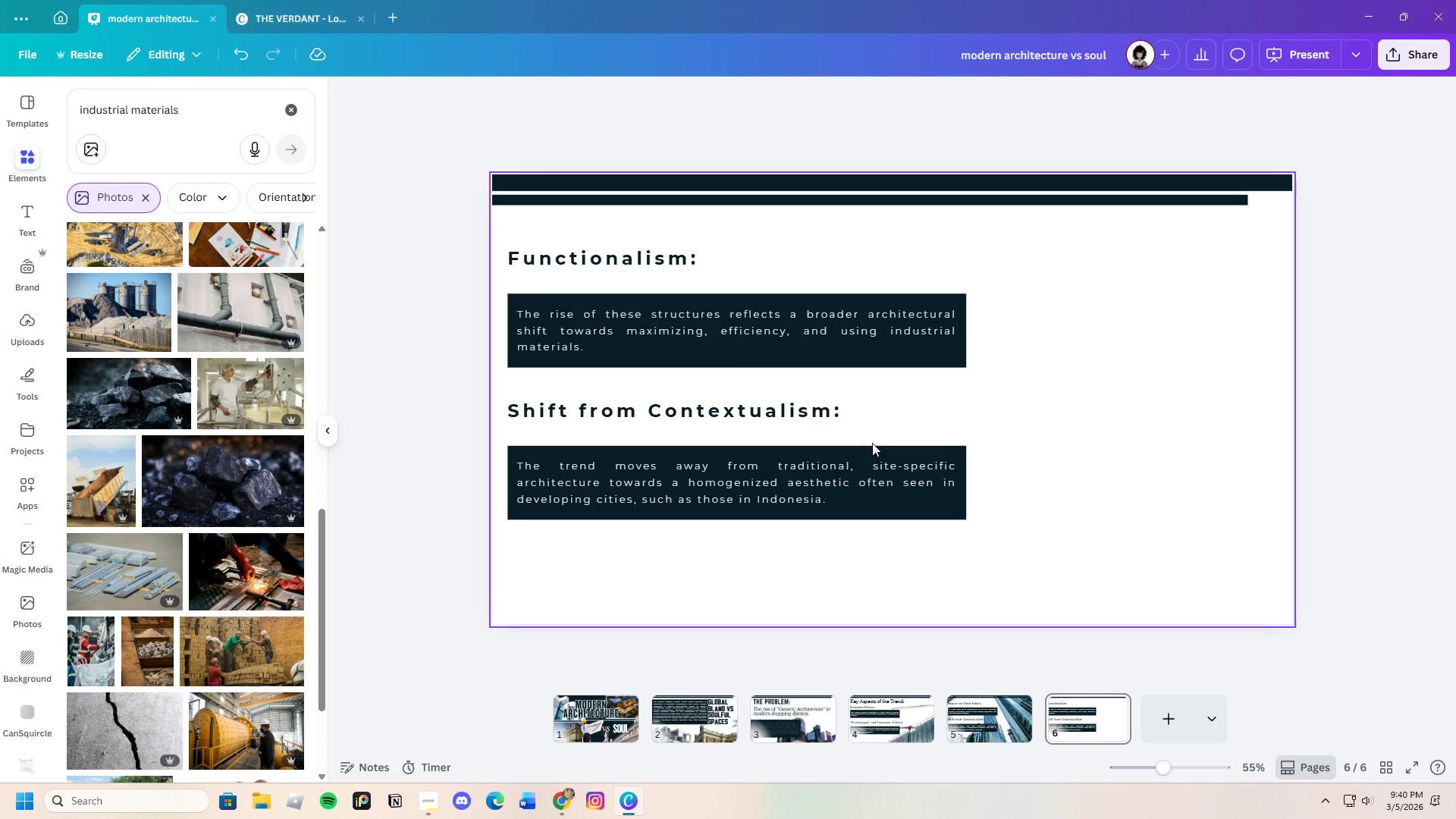 
left_click_drag(start_coordinate=[1046, 516], to_coordinate=[534, 390])
 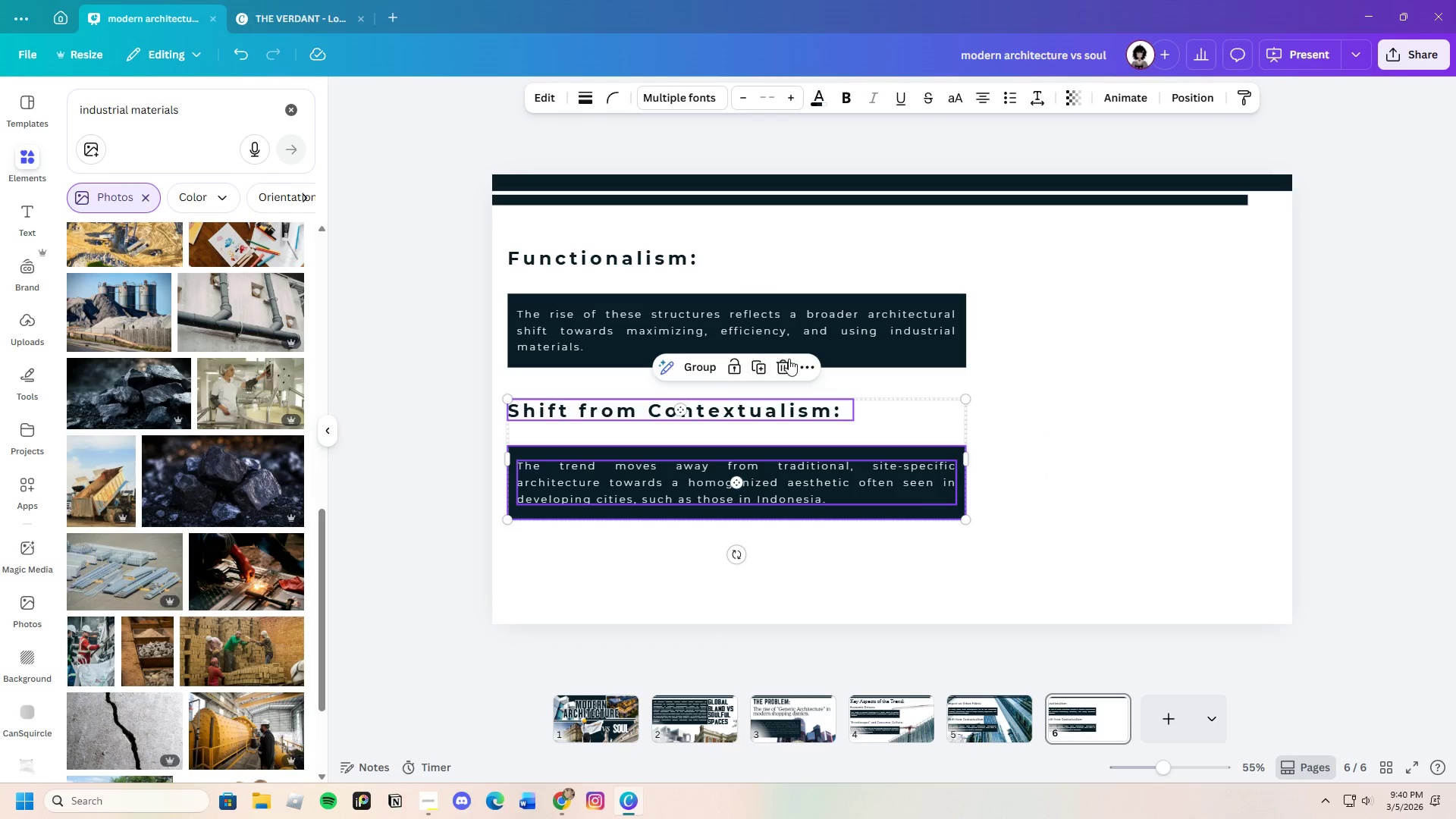 
left_click([789, 360])
 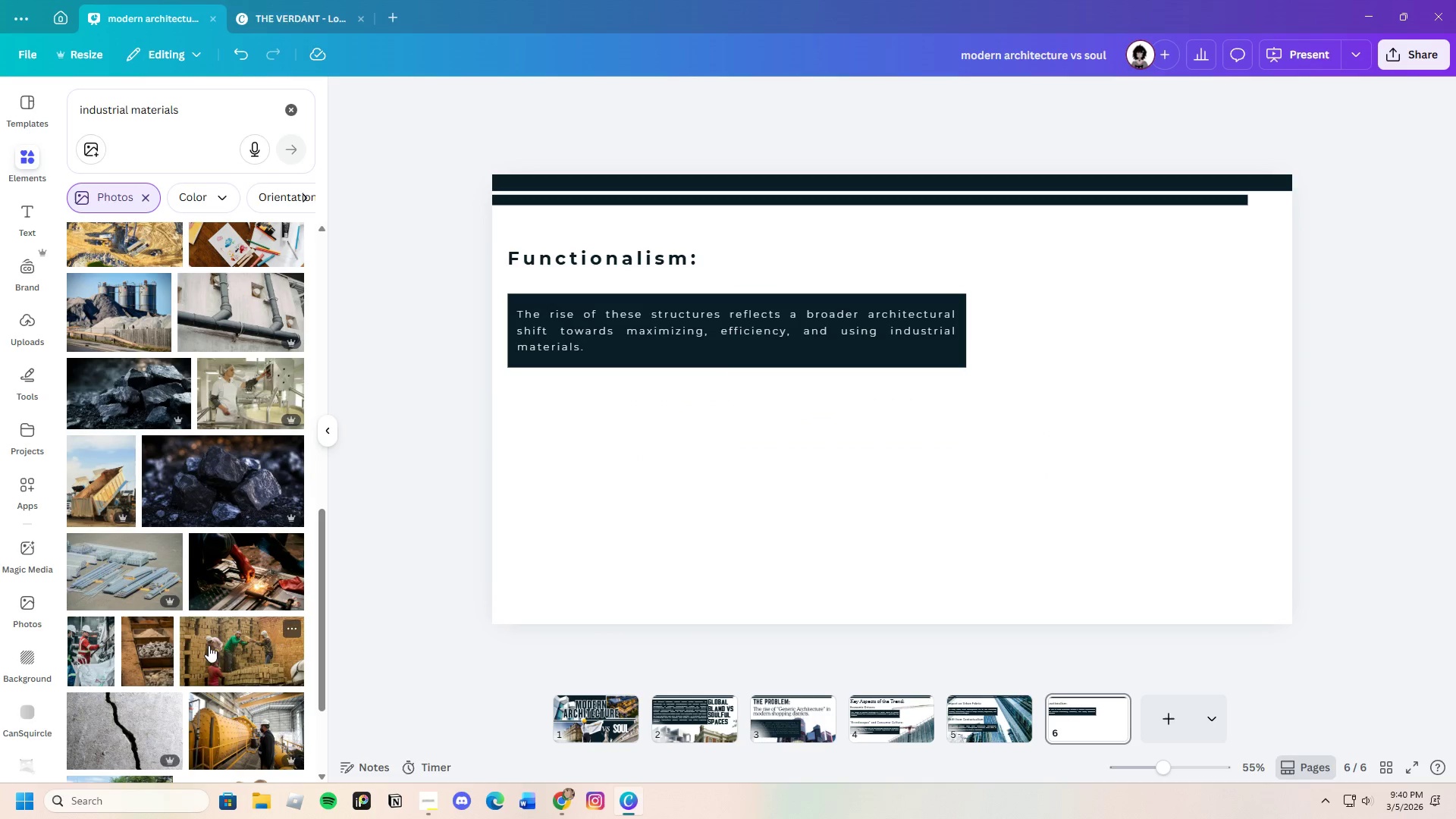 
left_click([126, 590])
 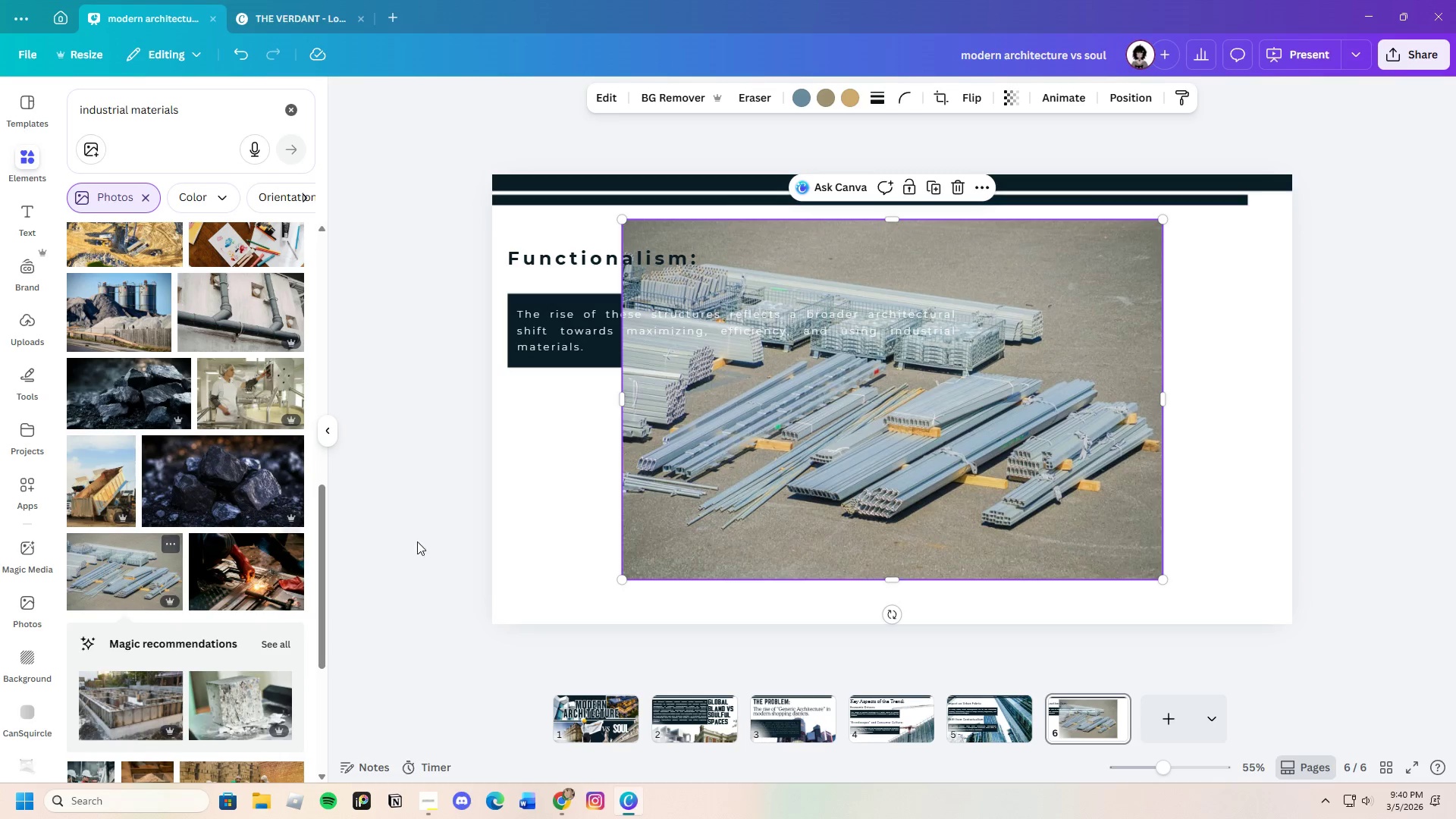 
left_click_drag(start_coordinate=[752, 516], to_coordinate=[889, 529])
 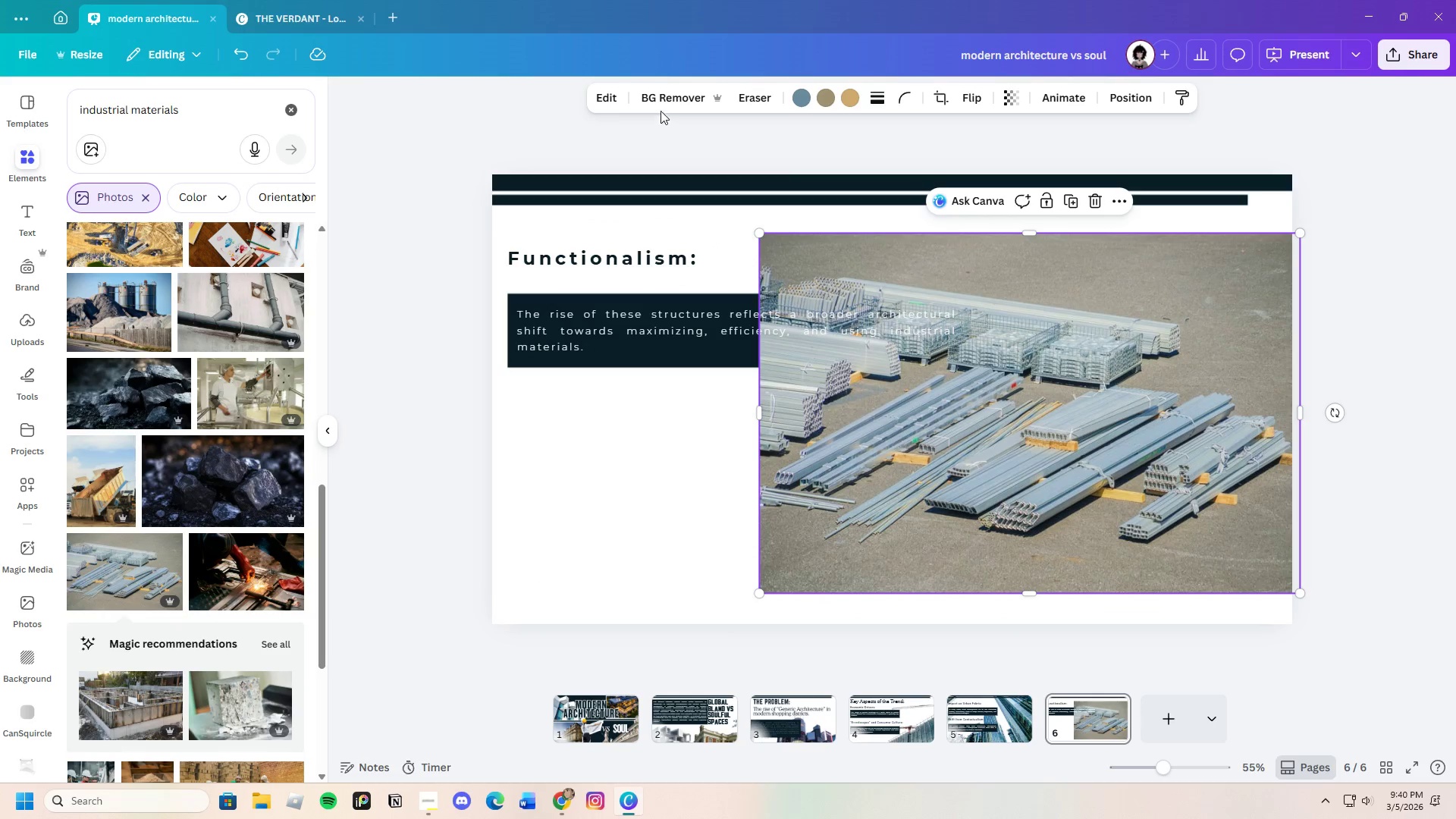 
left_click([658, 99])
 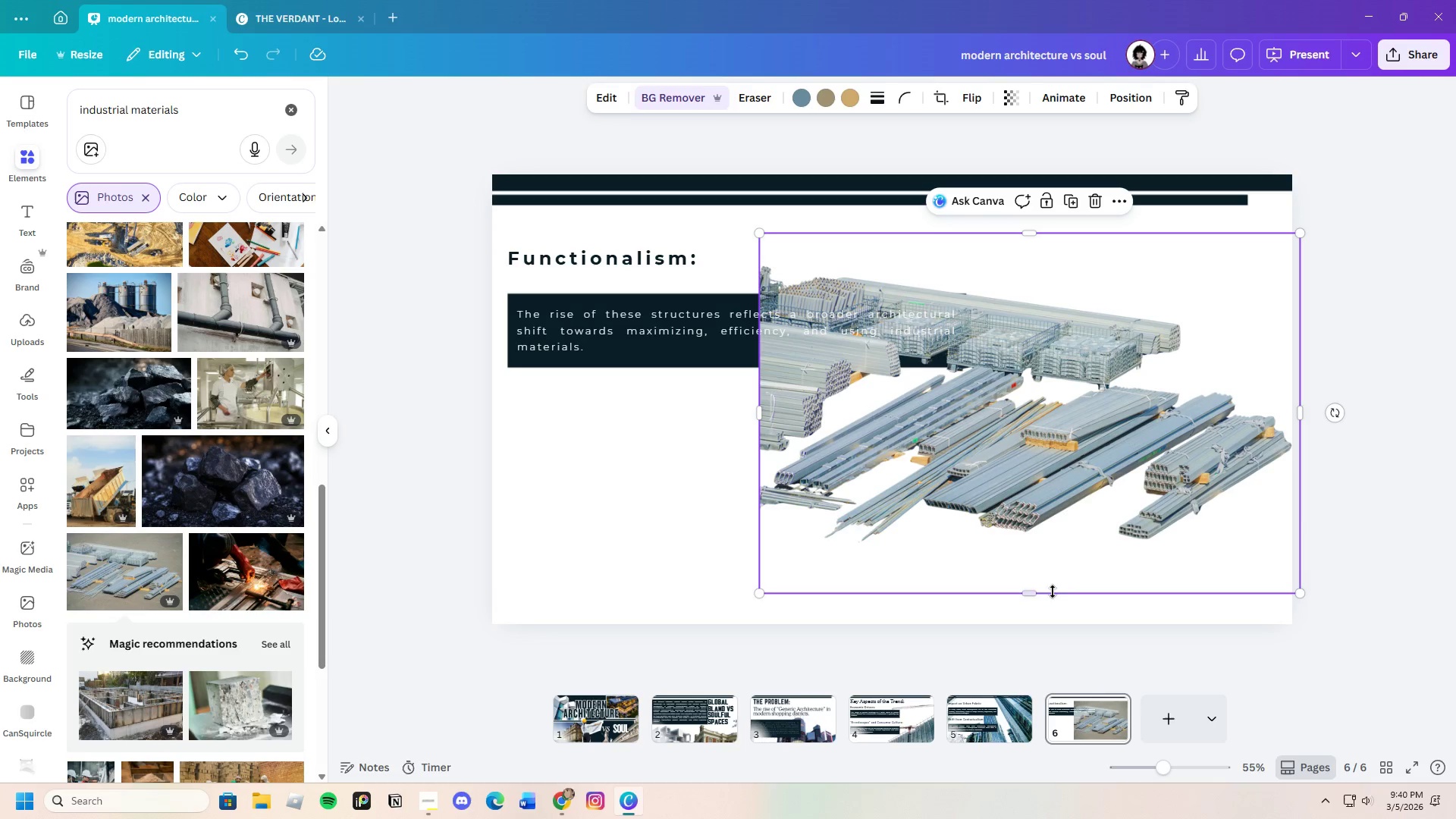 
right_click([1016, 465])
 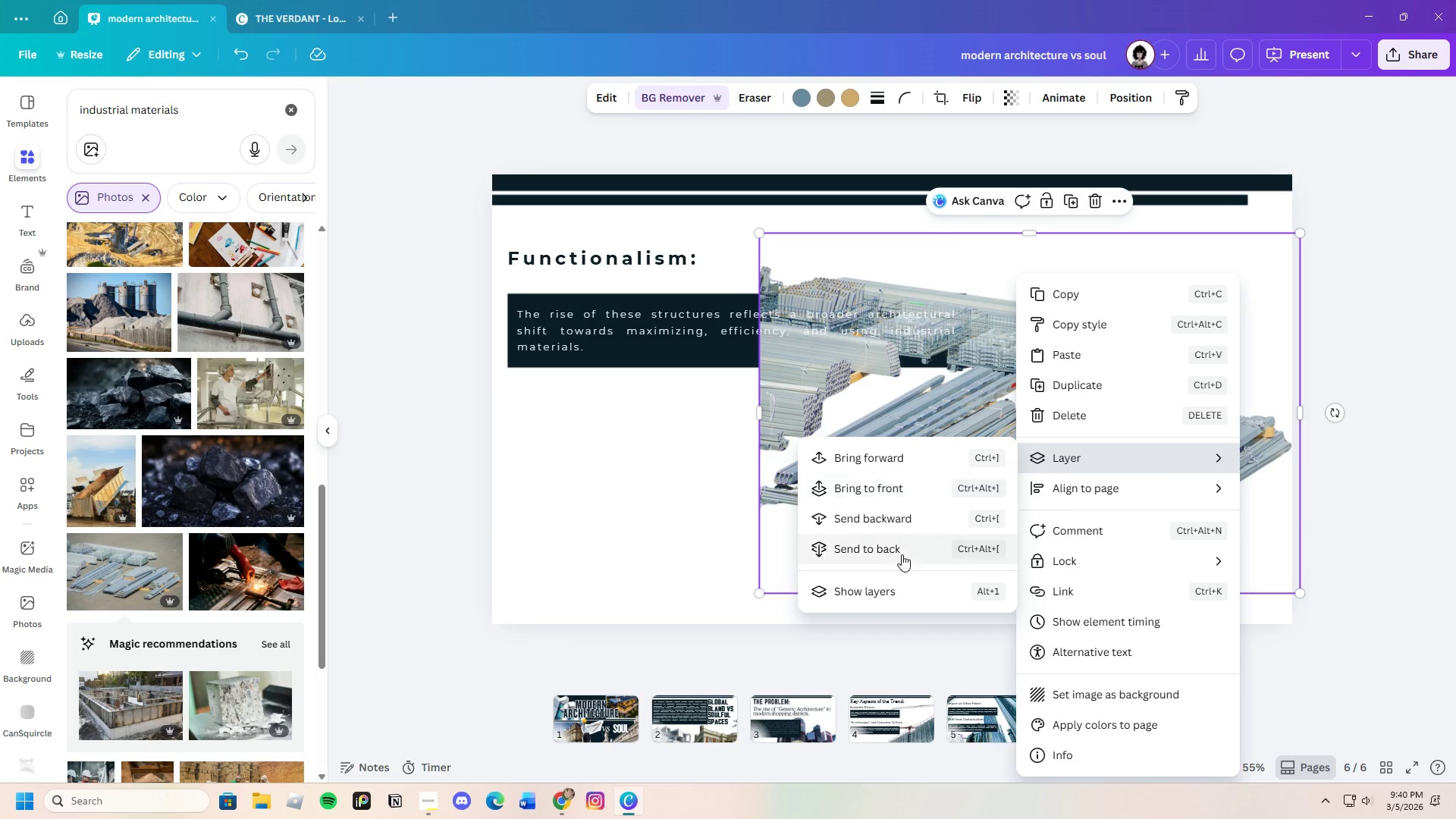 
left_click([902, 554])
 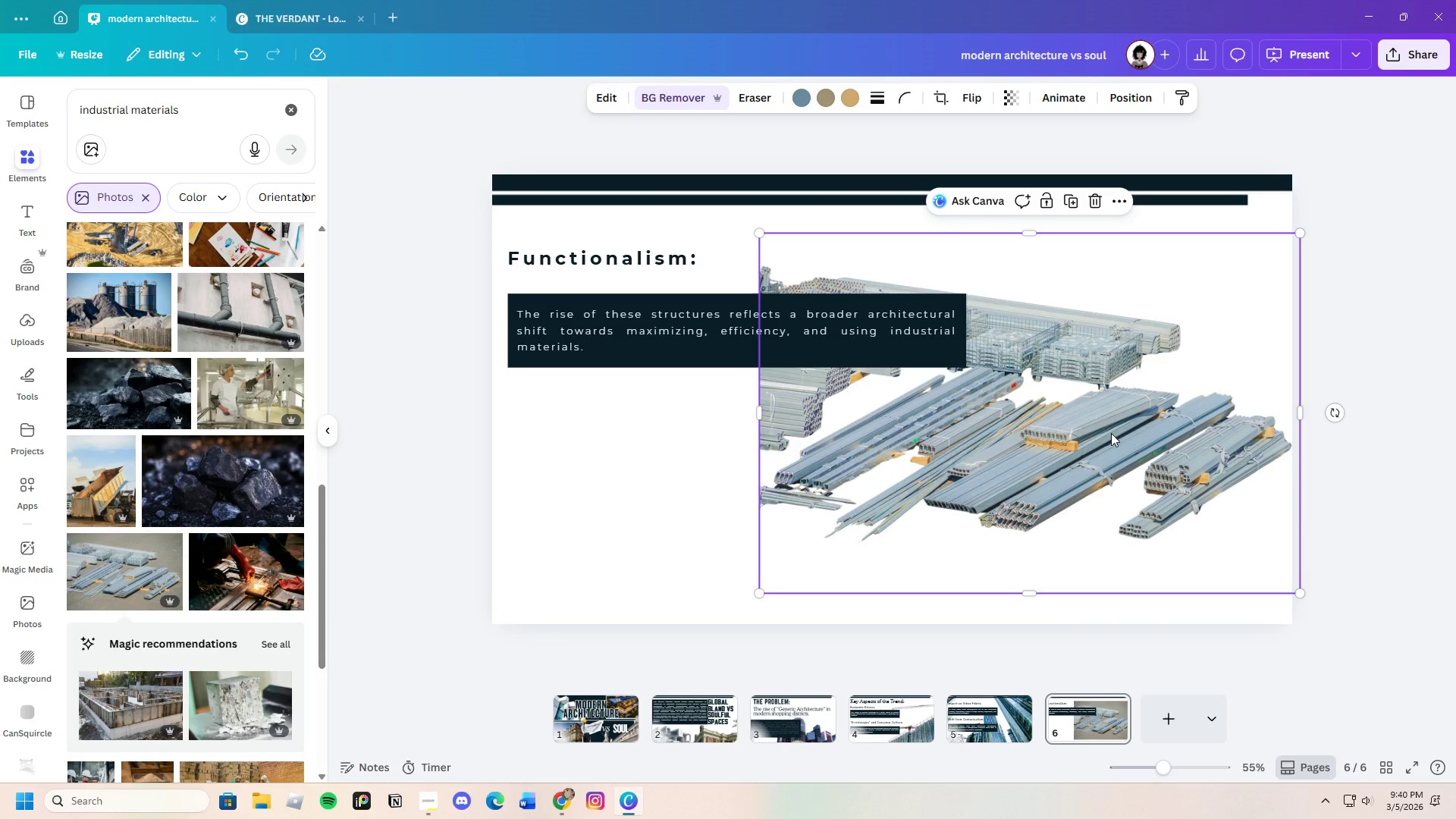 
left_click_drag(start_coordinate=[1111, 433], to_coordinate=[816, 517])
 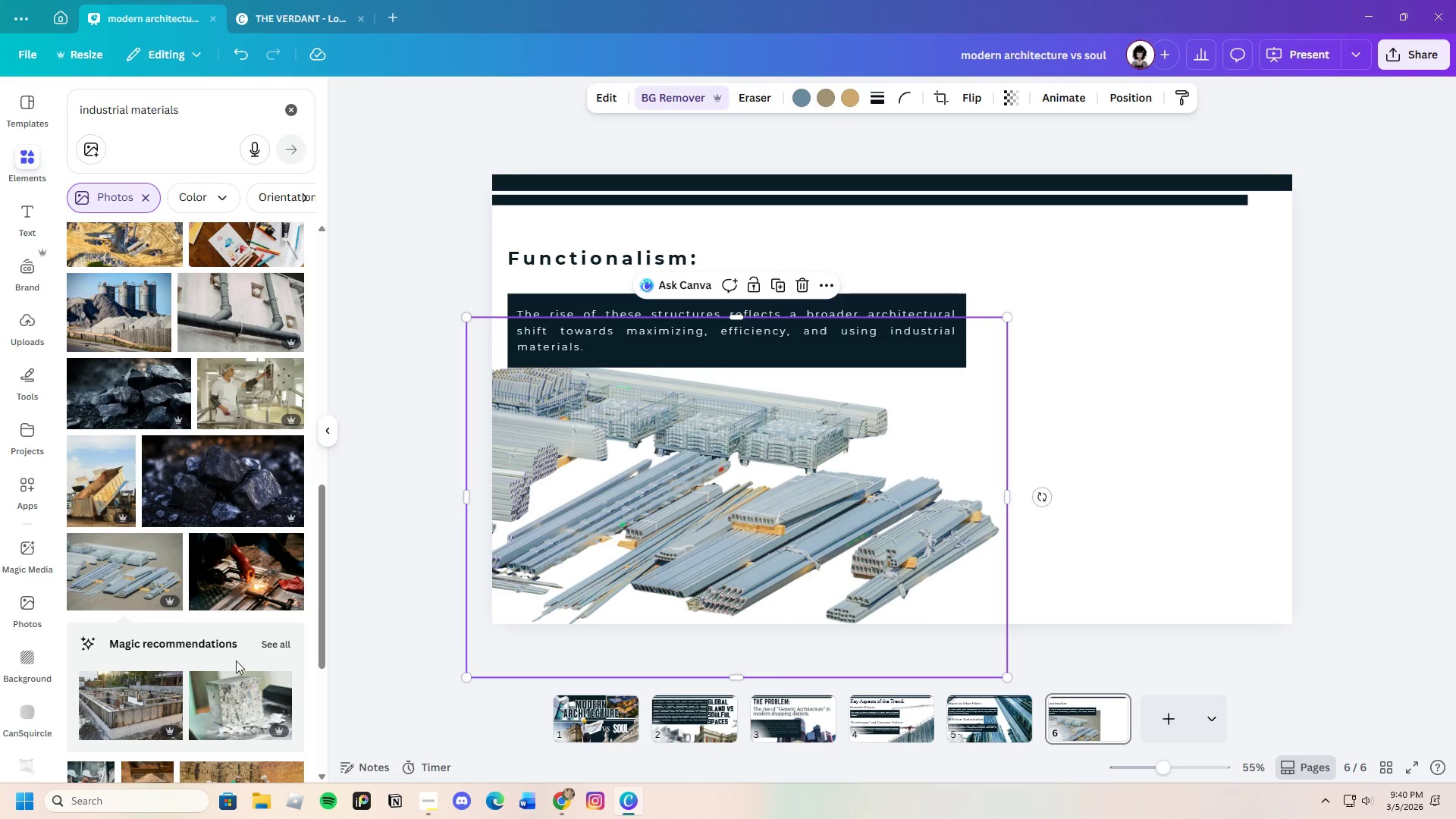 
left_click([285, 337])
 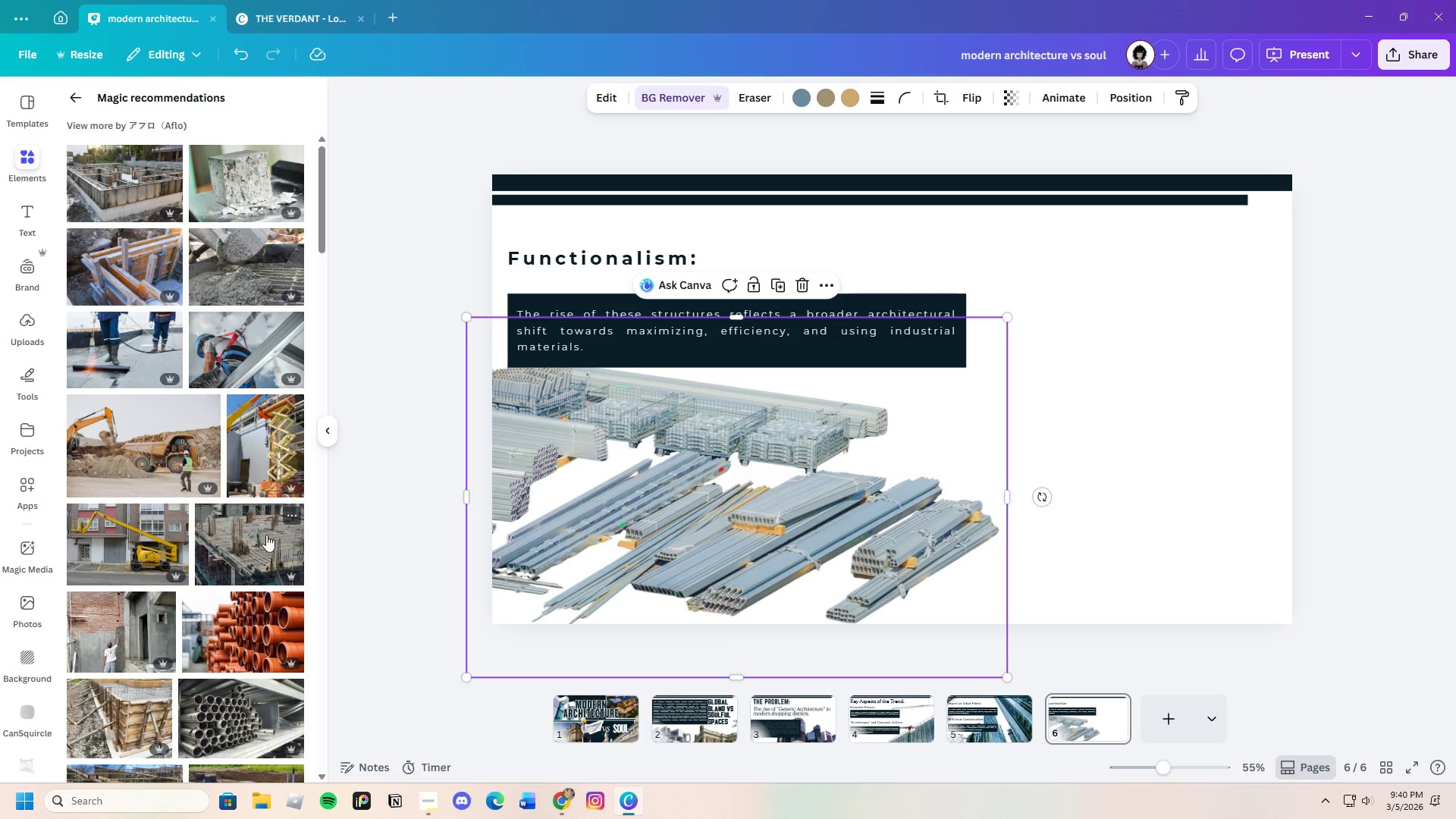 
scroll: coordinate [262, 625], scroll_direction: down, amount: 11.0
 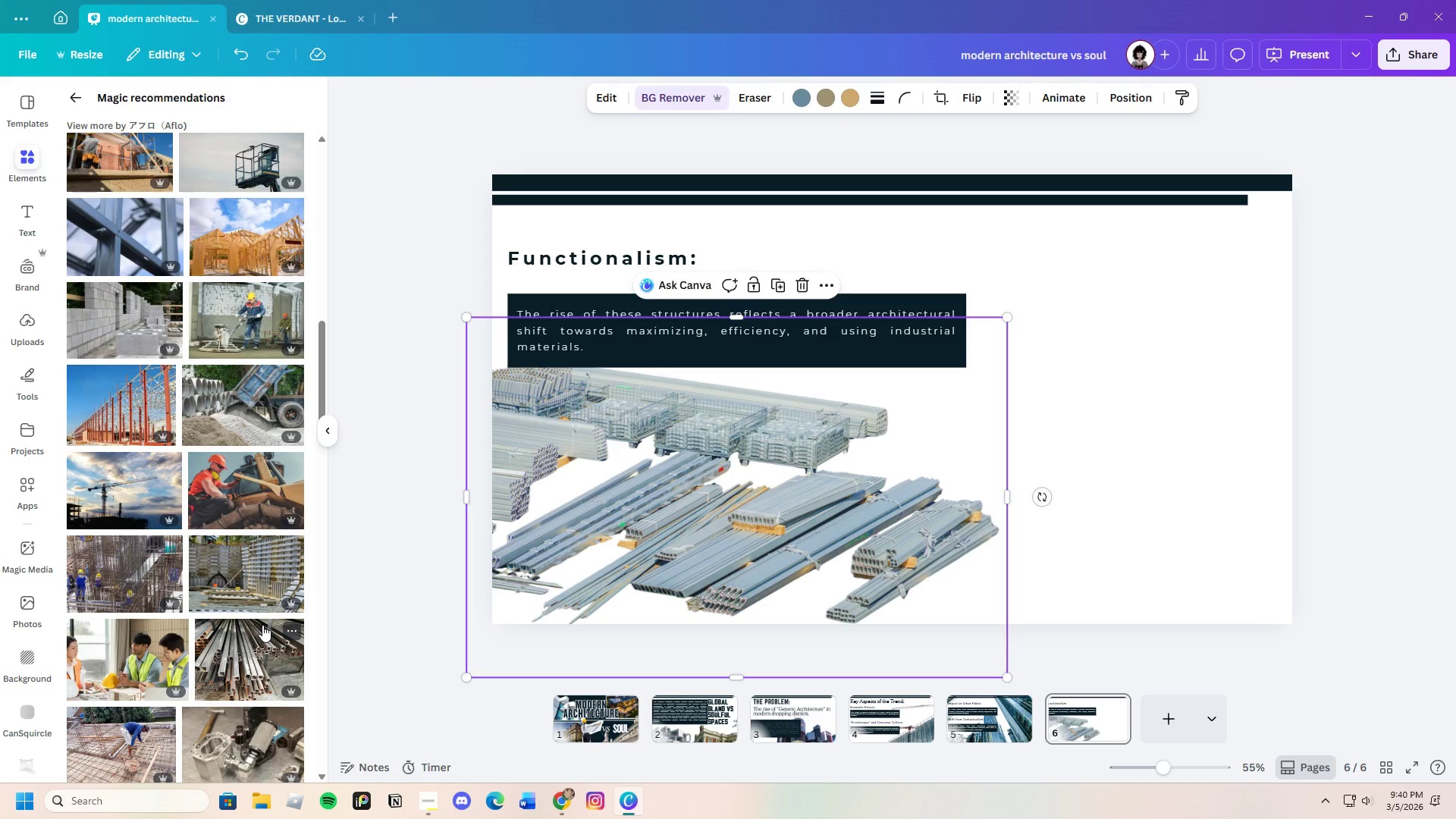 
left_click([1150, 478])
 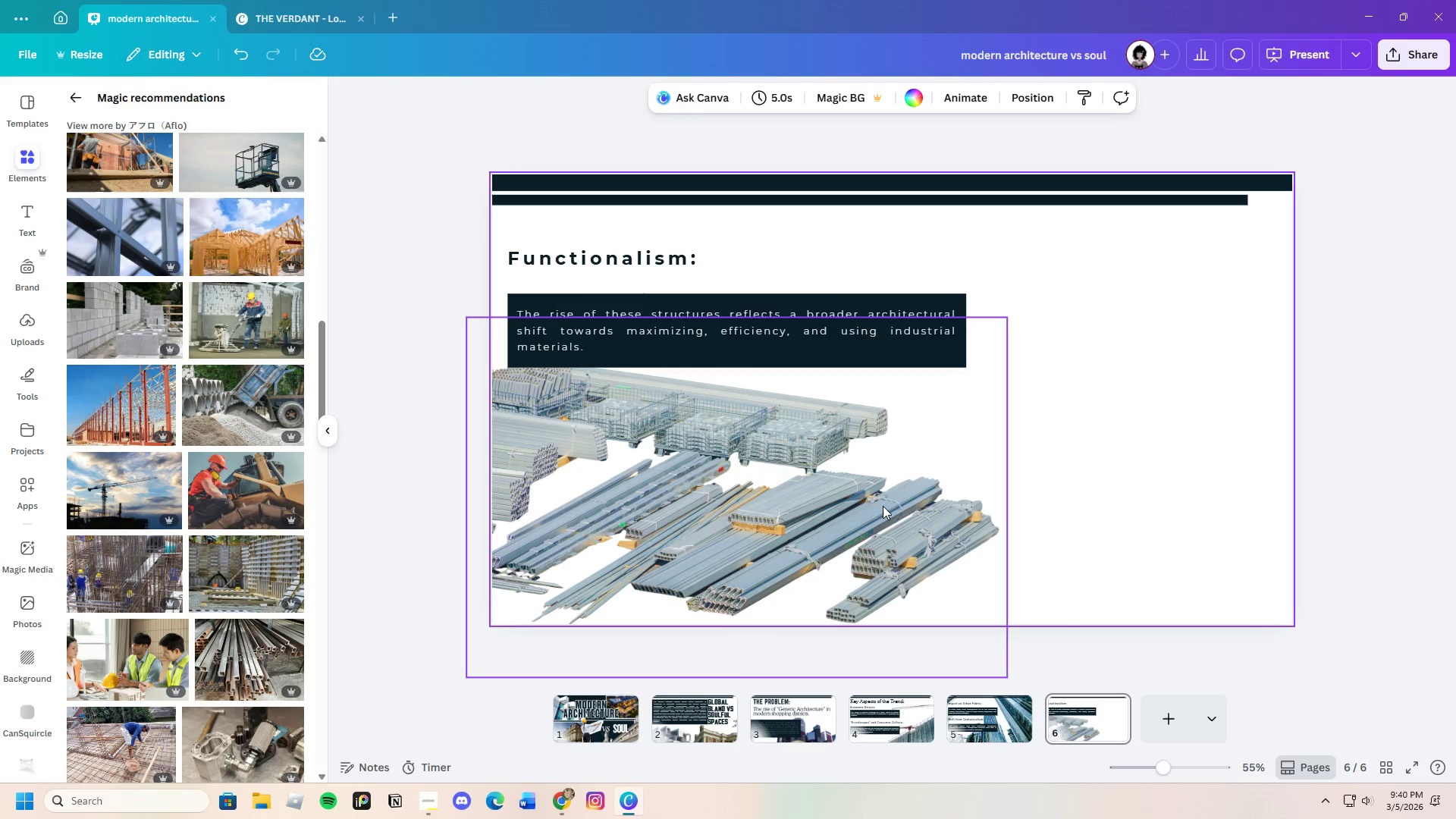 
left_click([883, 506])
 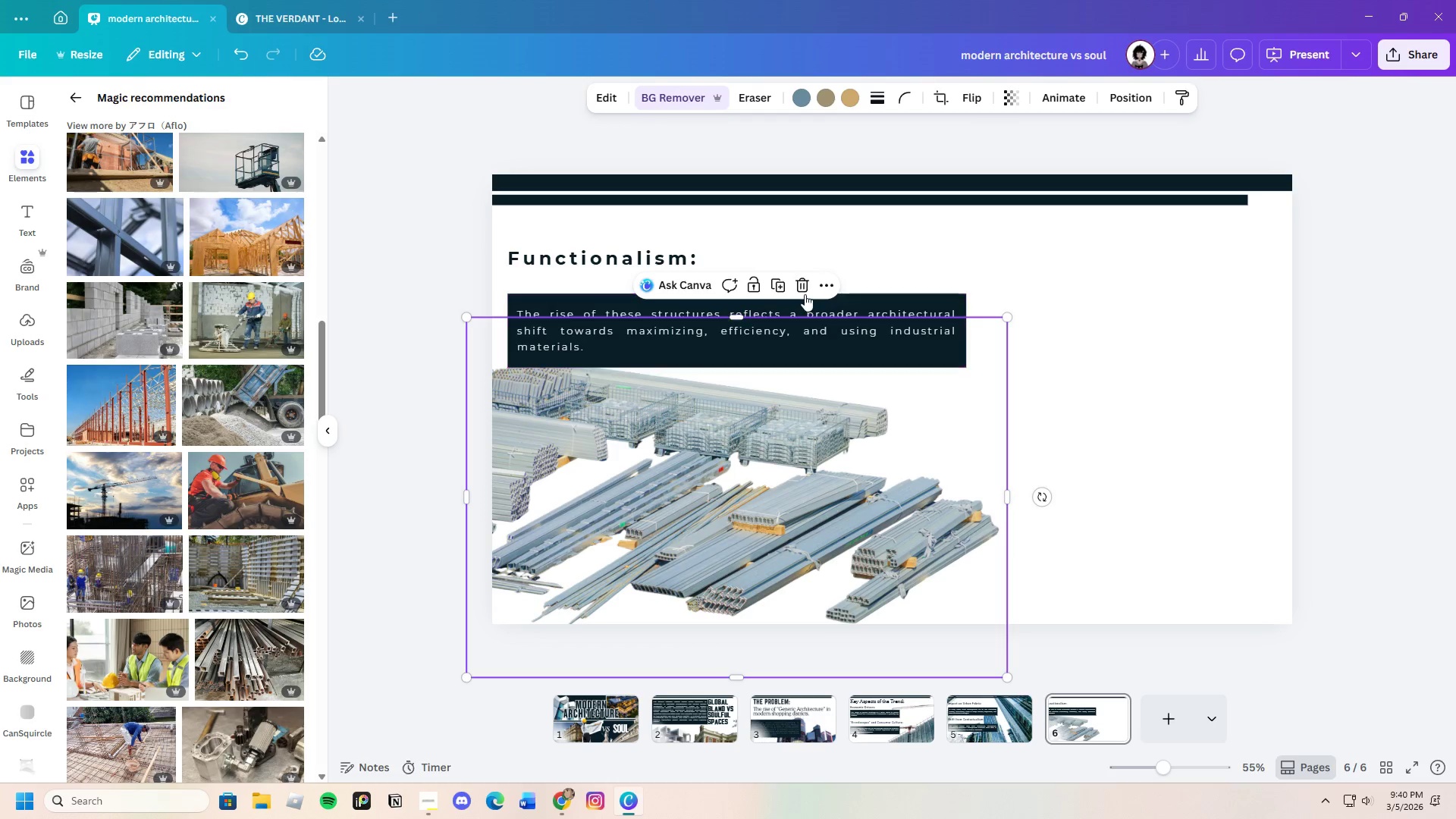 
left_click([802, 293])
 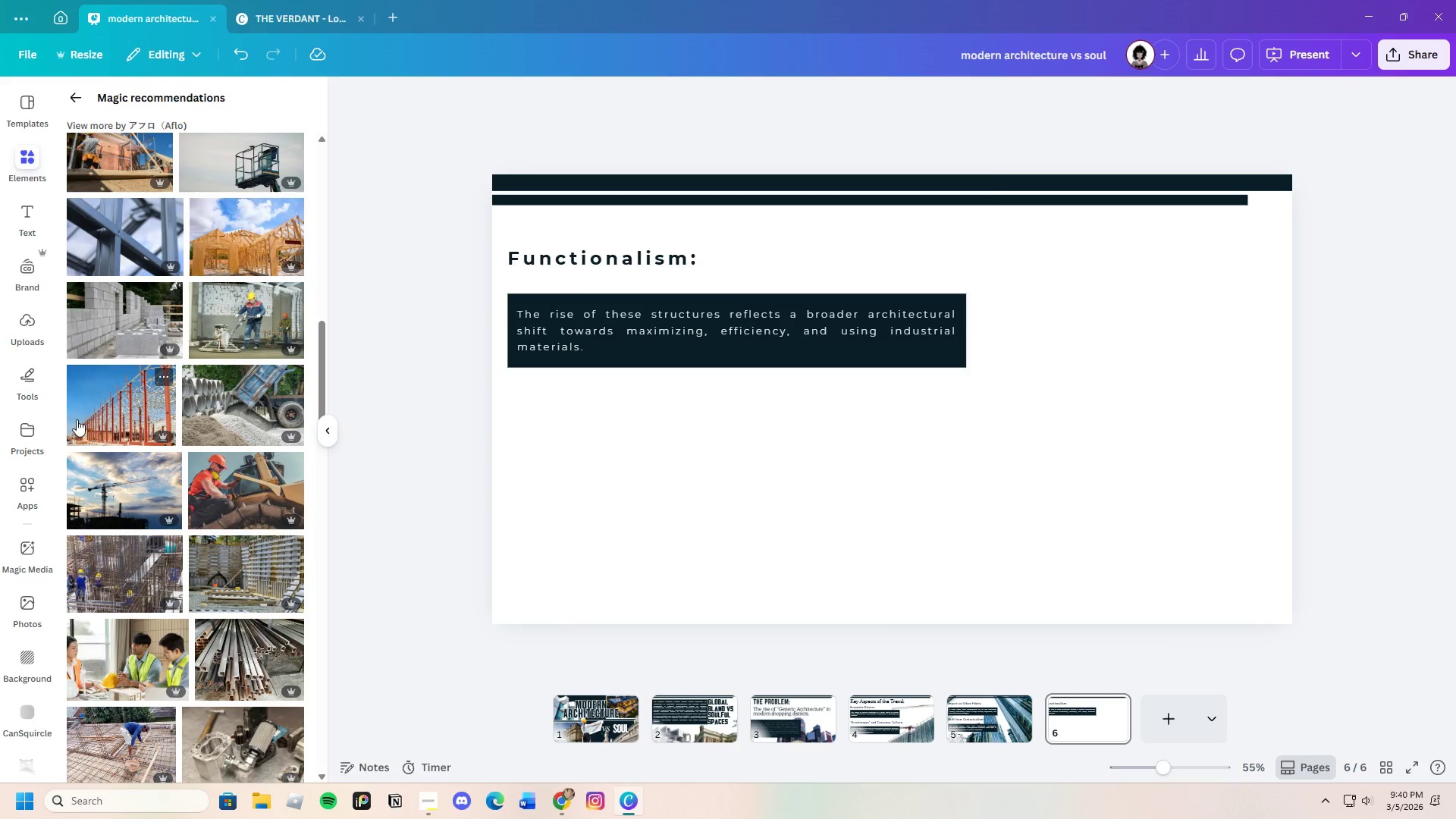 
left_click([83, 423])
 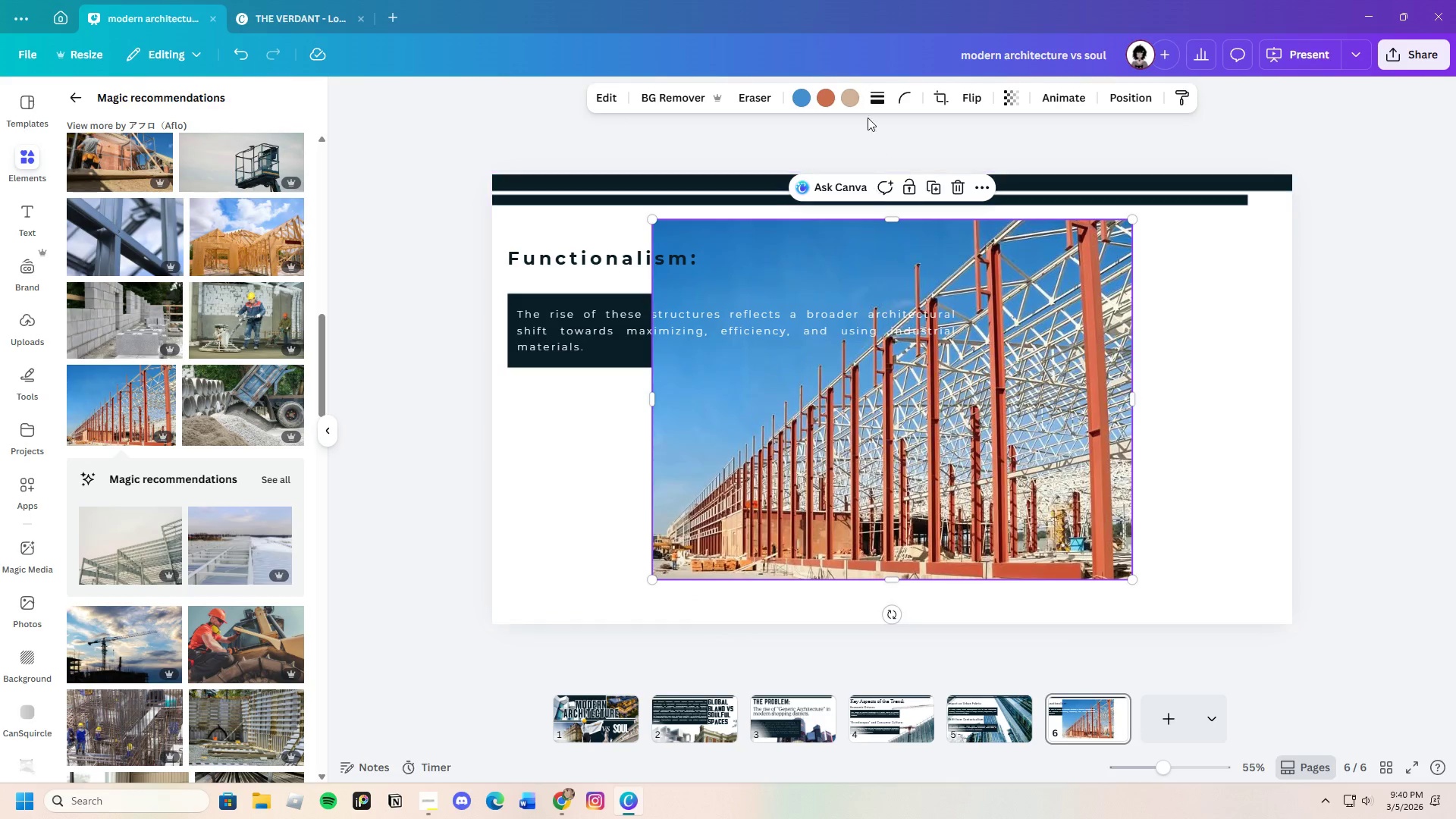 
left_click([827, 98])
 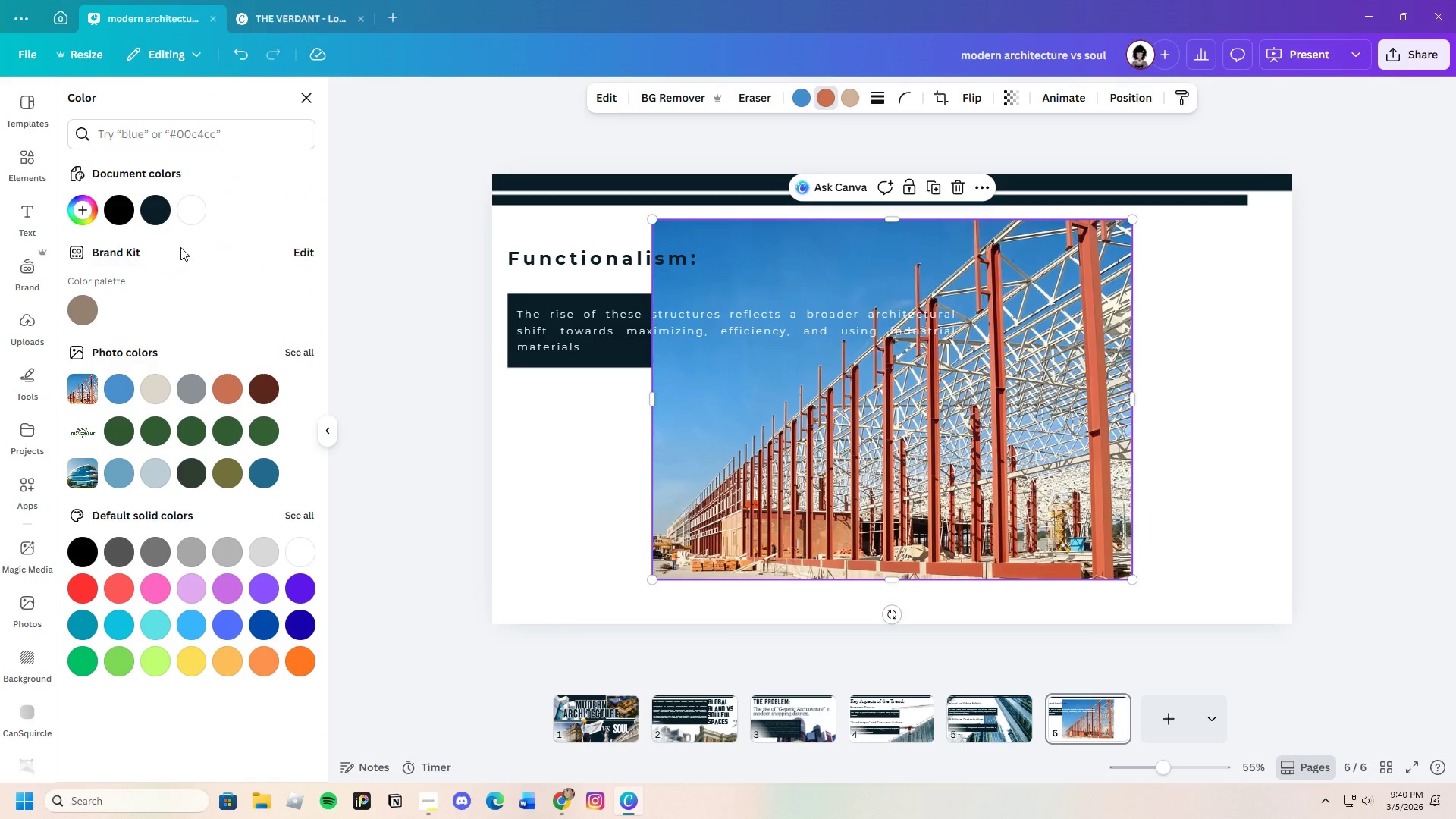 
left_click([153, 207])
 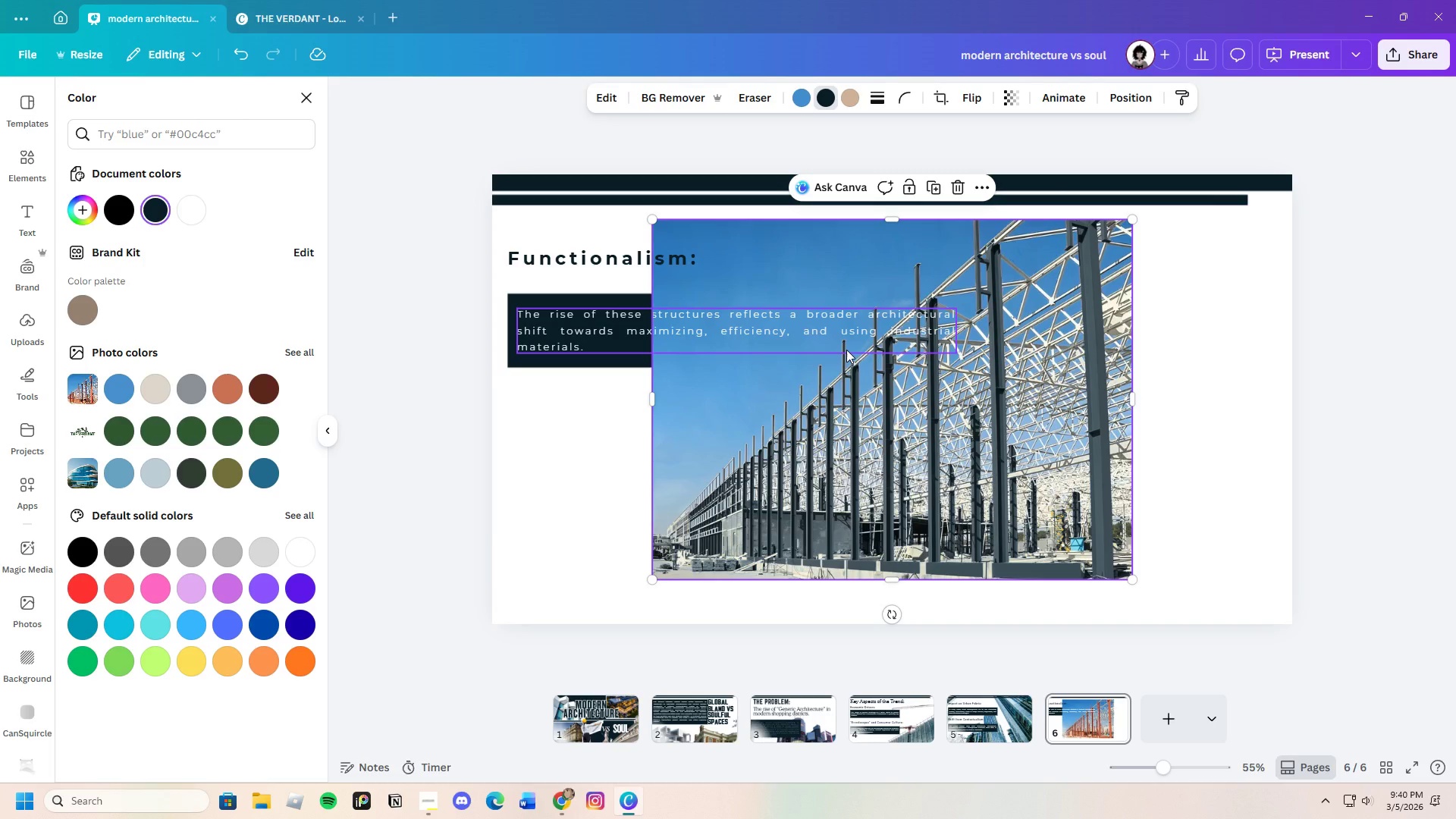 
left_click([662, 98])
 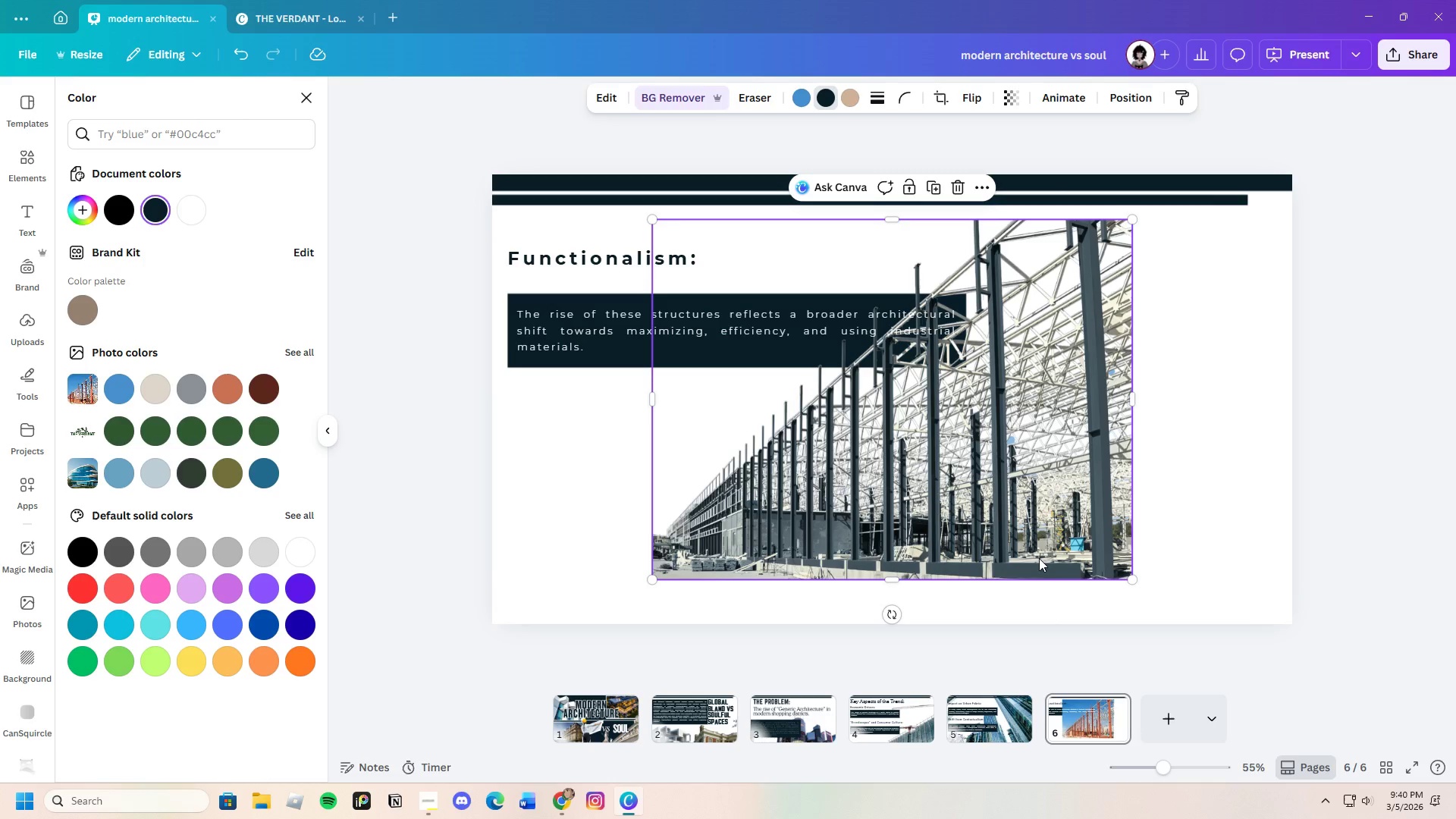 
left_click_drag(start_coordinate=[1014, 510], to_coordinate=[1141, 535])
 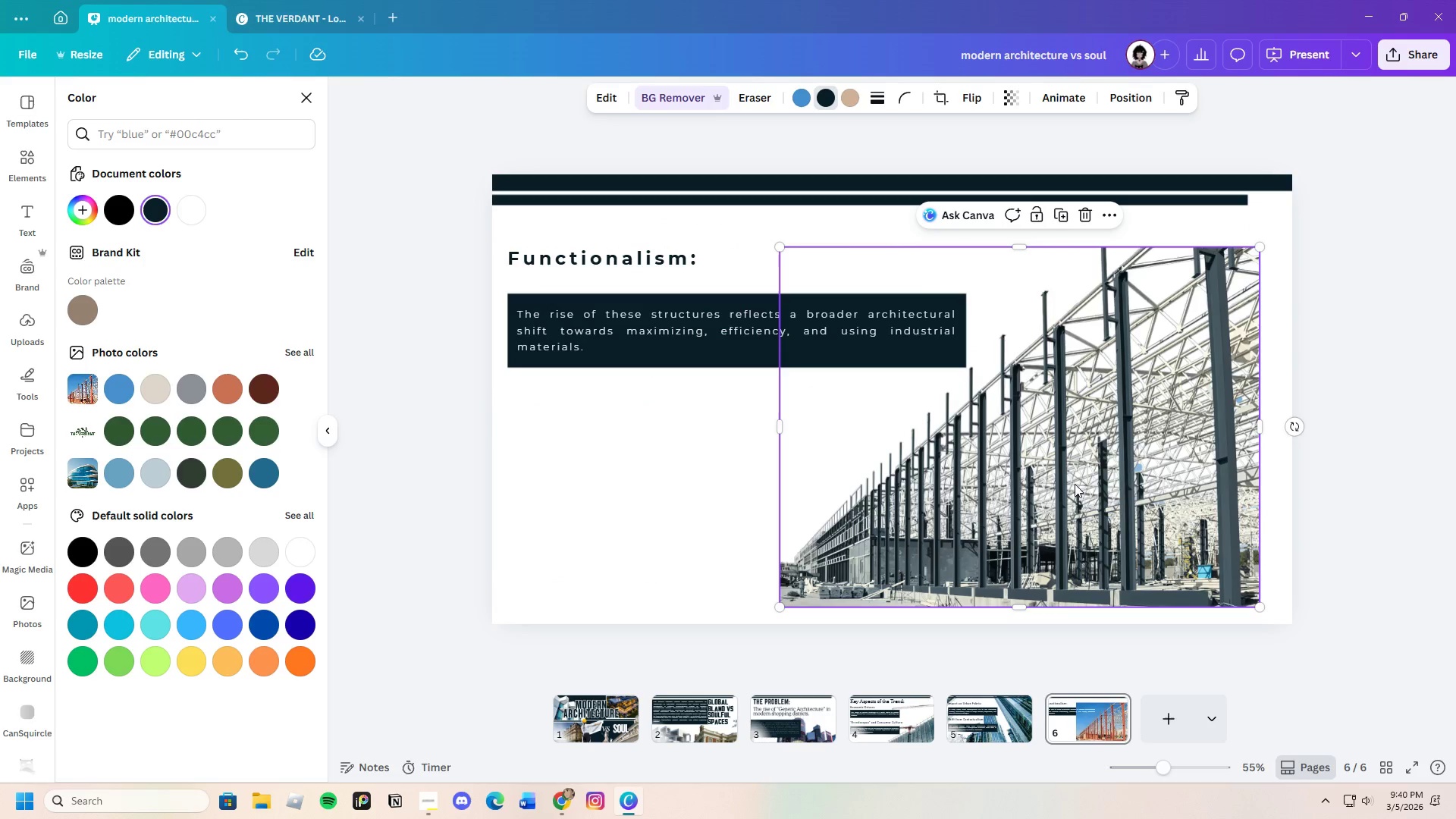 
right_click([1074, 484])
 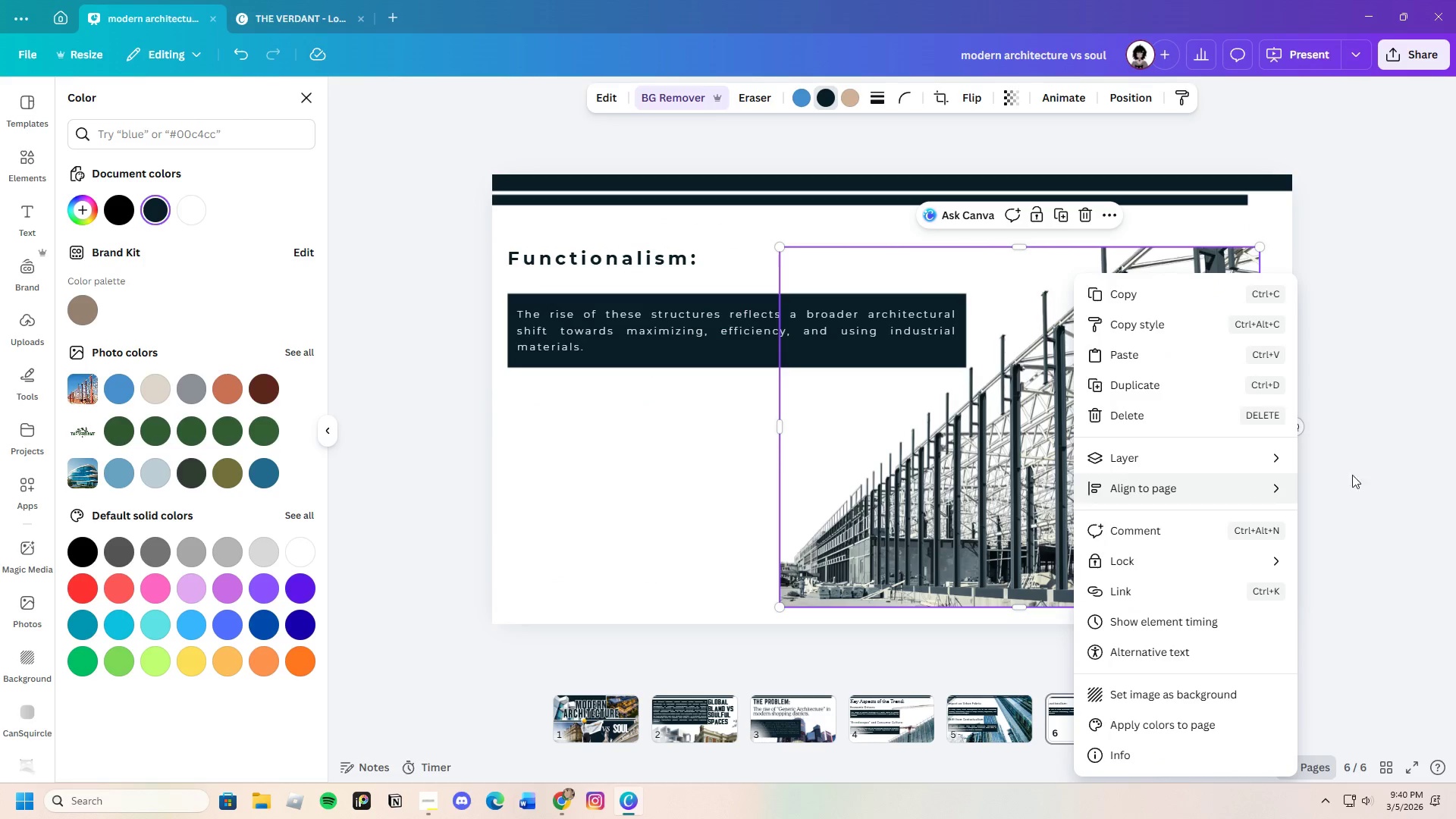 
left_click([1387, 465])
 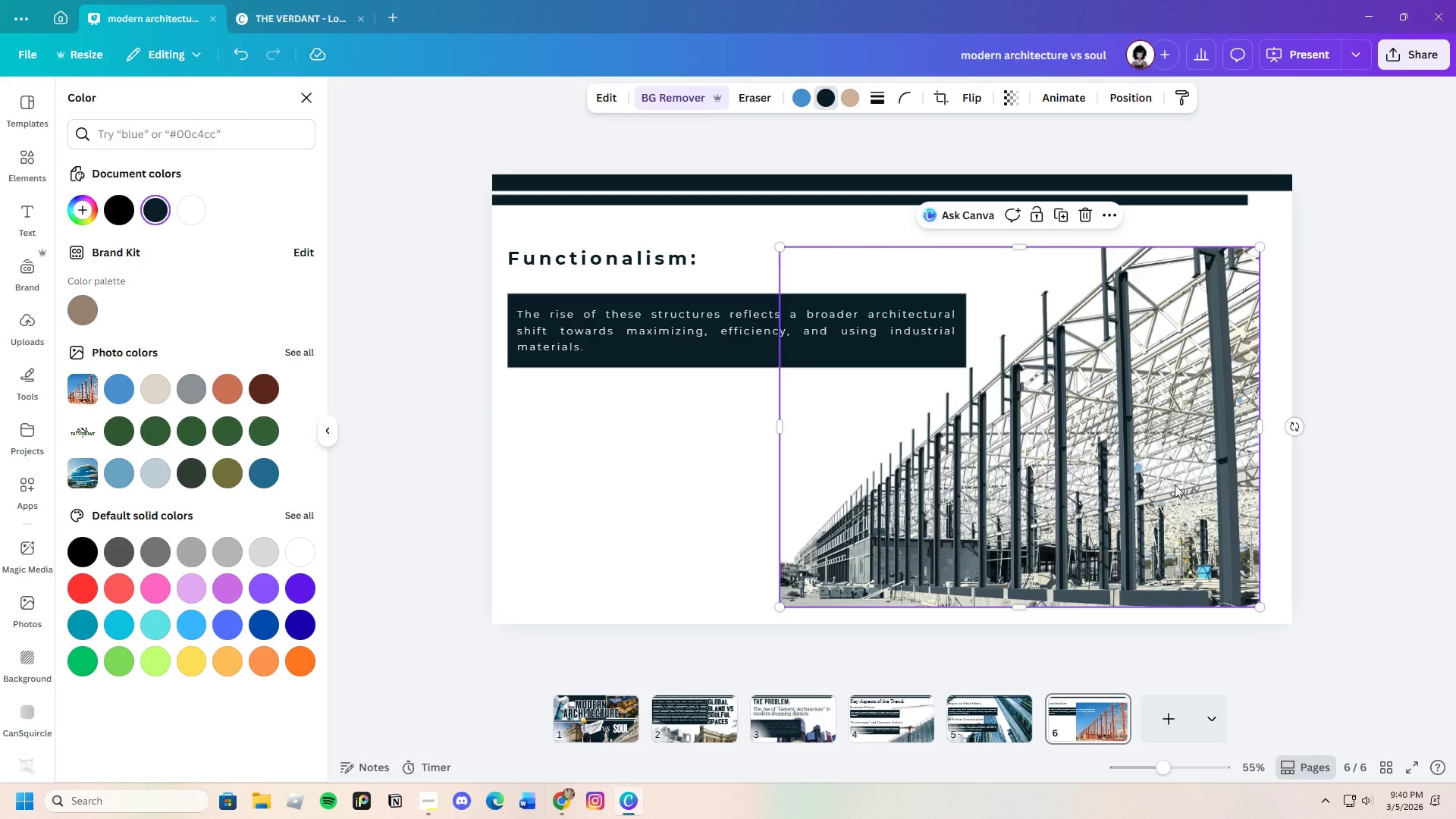 
left_click_drag(start_coordinate=[1176, 484], to_coordinate=[1141, 465])
 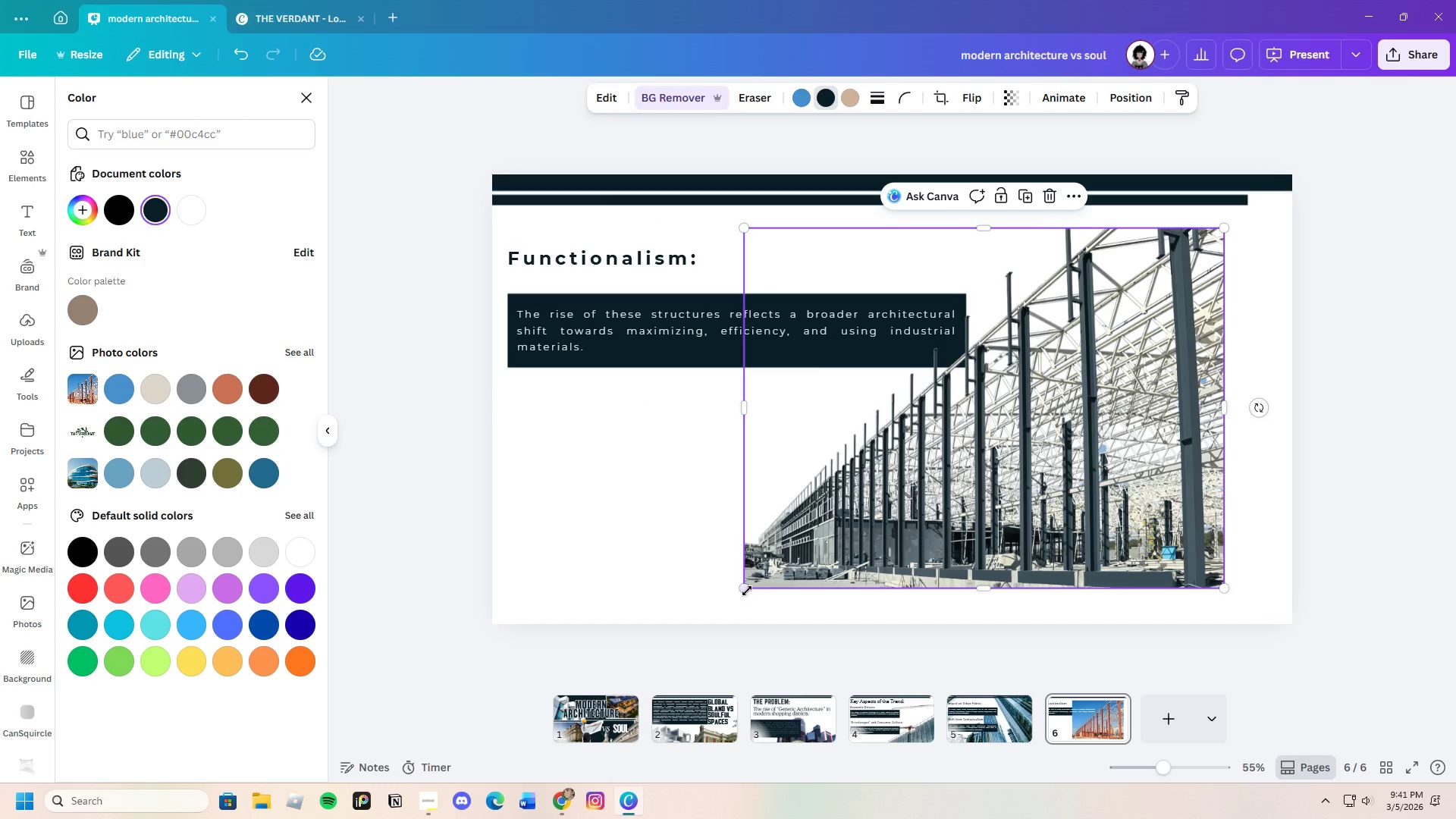 
left_click_drag(start_coordinate=[747, 588], to_coordinate=[714, 656])
 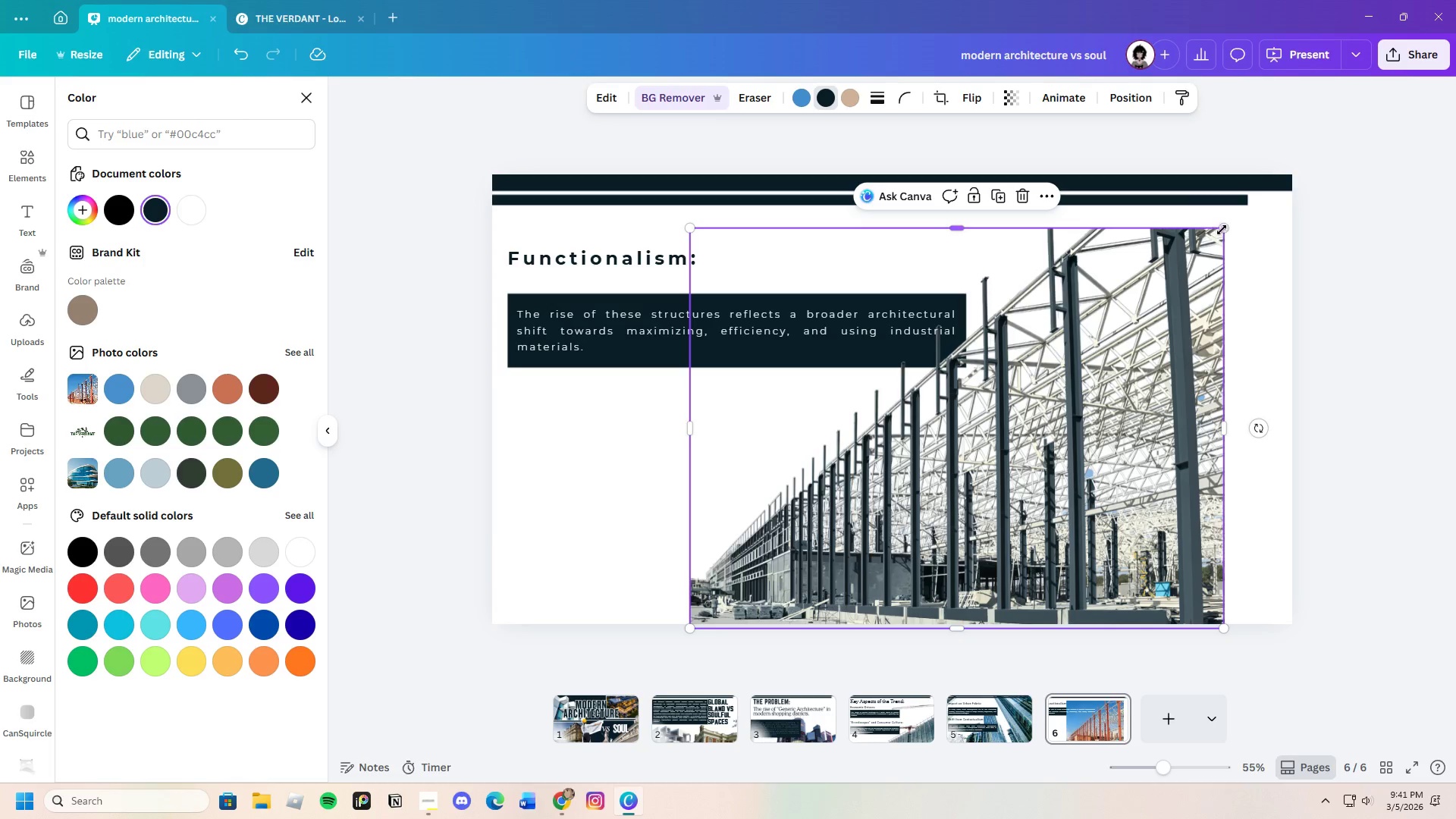 
left_click_drag(start_coordinate=[1225, 230], to_coordinate=[1367, 206])
 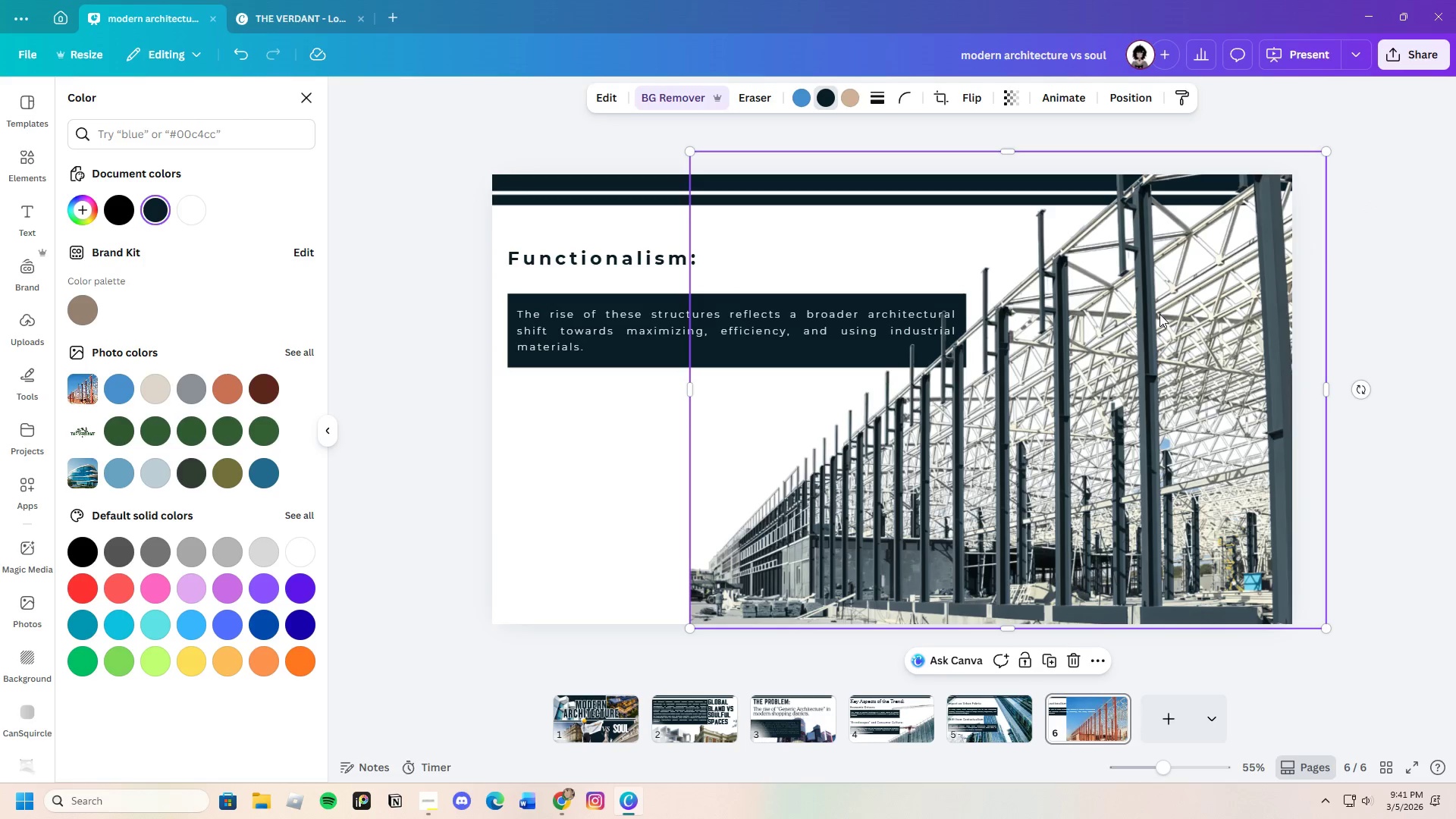 
left_click_drag(start_coordinate=[1159, 314], to_coordinate=[1159, 323])
 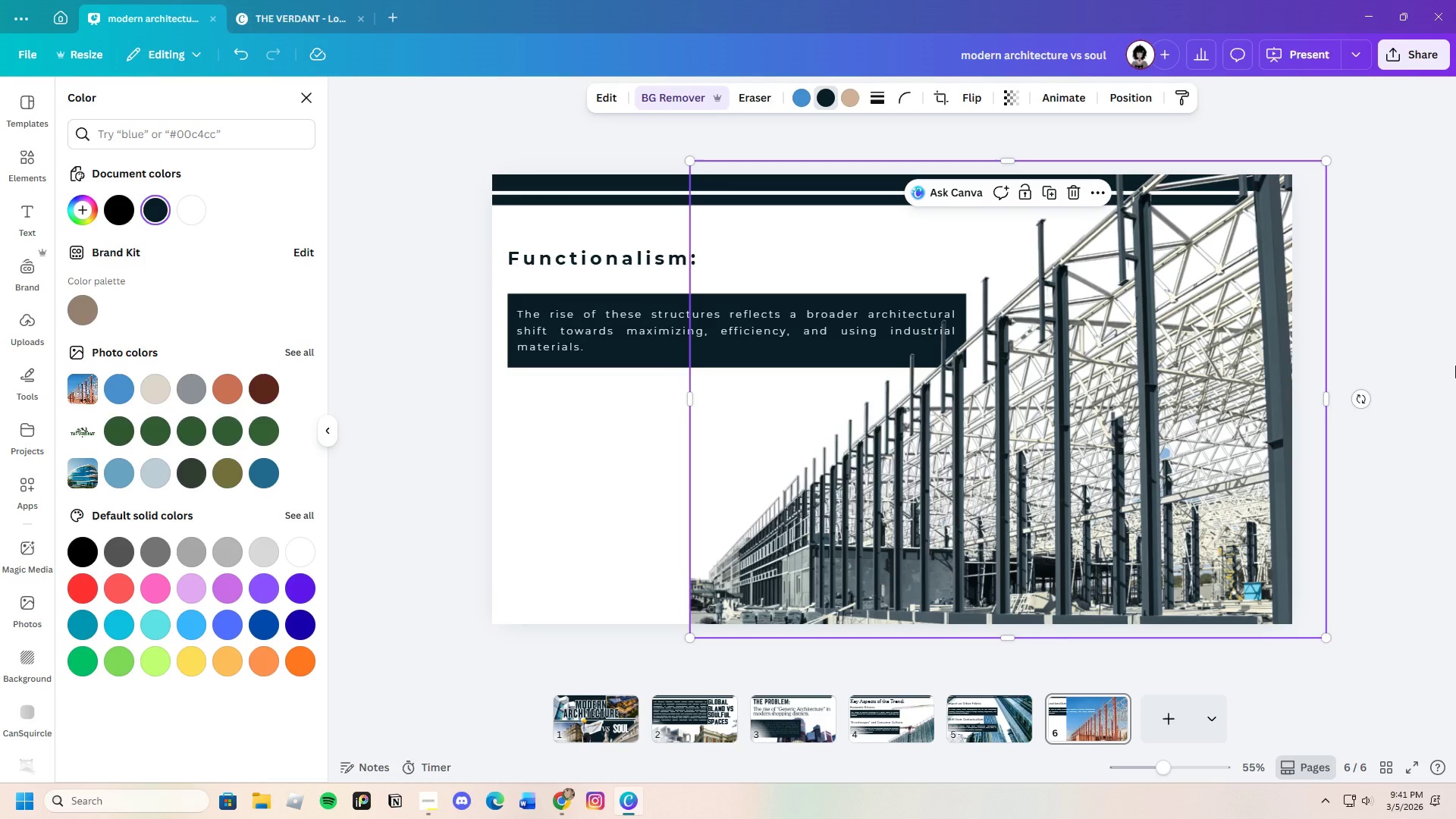 
left_click([1455, 366])
 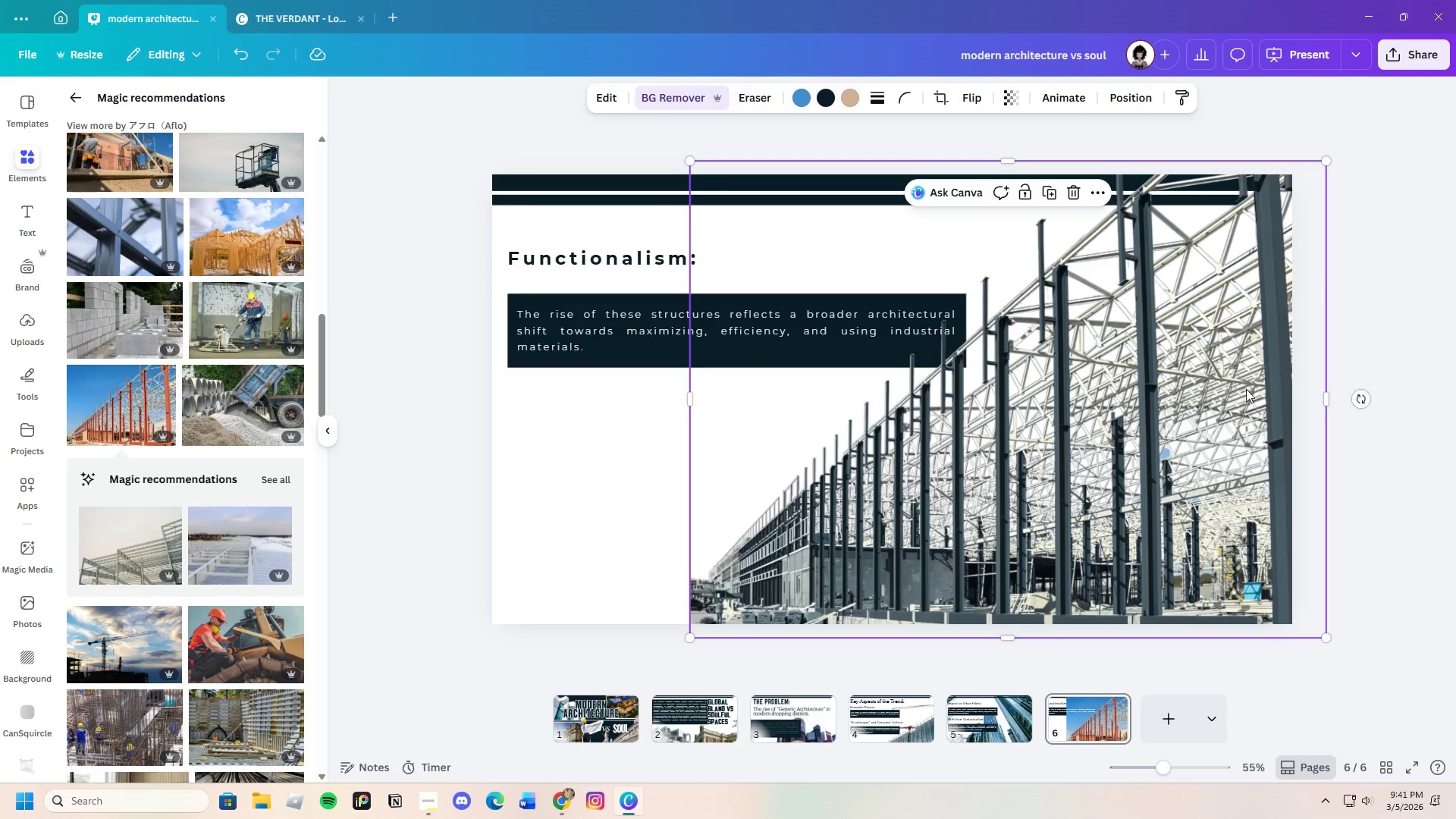 
left_click_drag(start_coordinate=[1147, 363], to_coordinate=[1151, 388])
 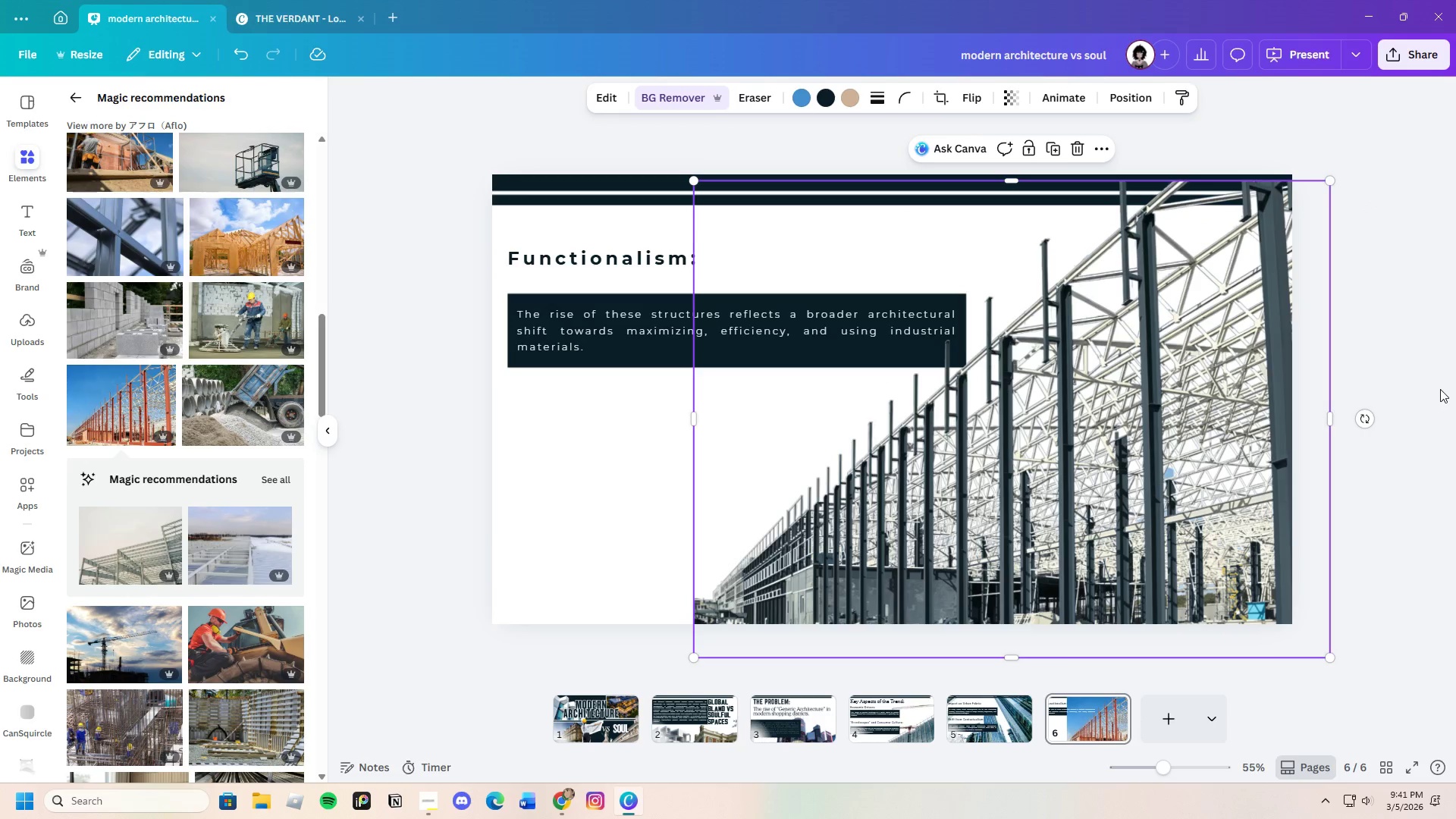 
left_click([1440, 389])
 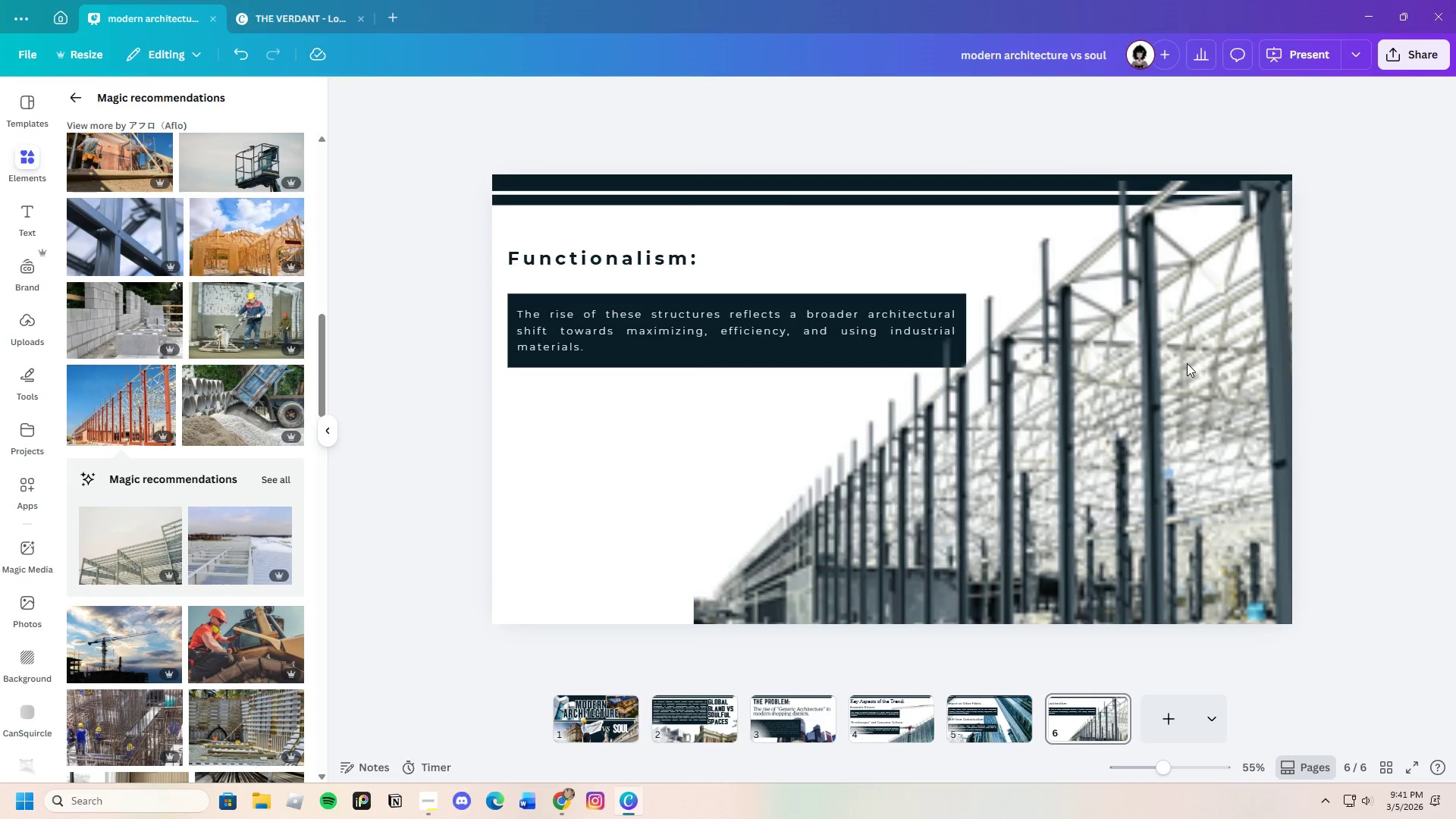 
left_click([1455, 324])
 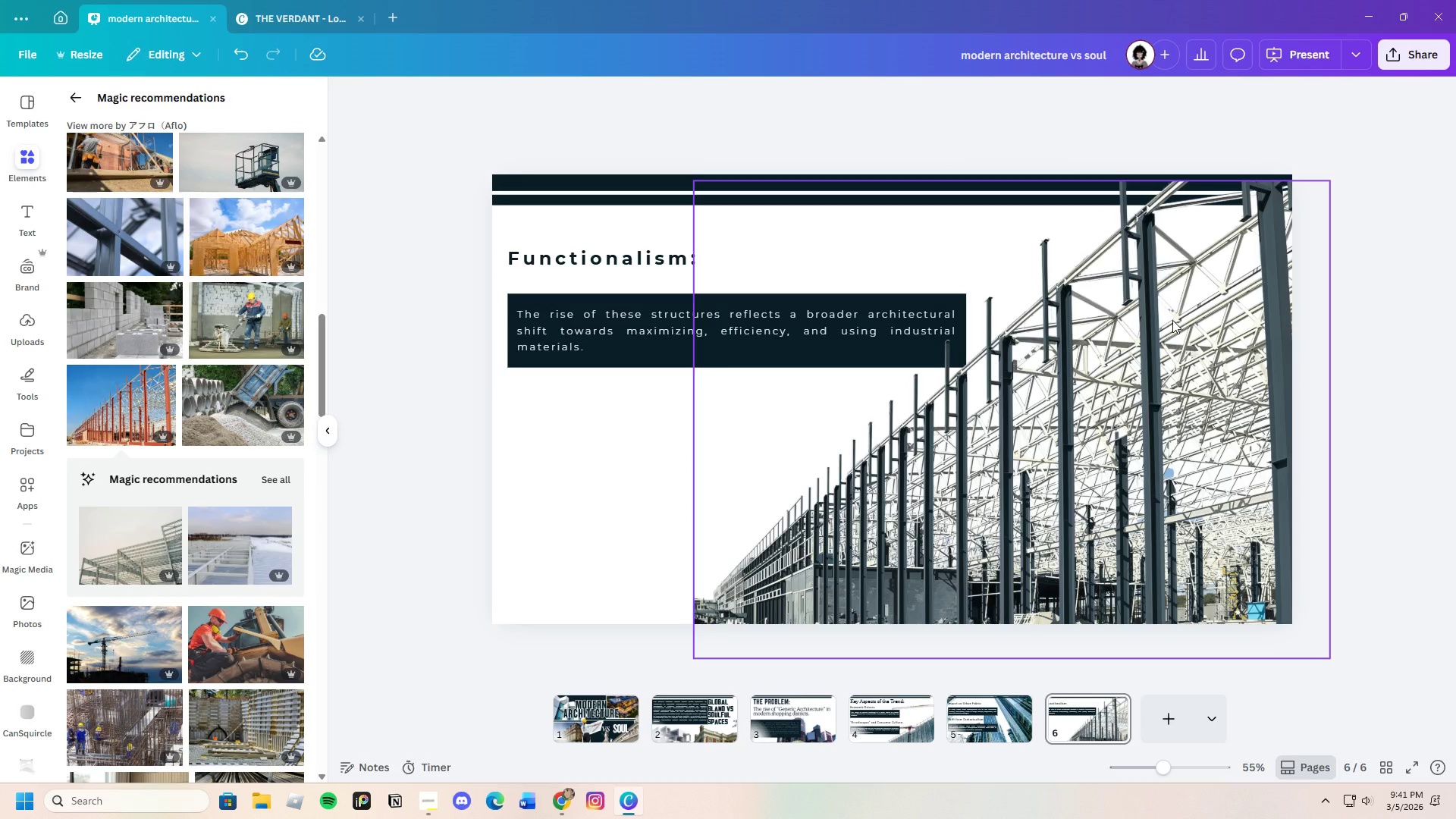 
left_click([1172, 320])
 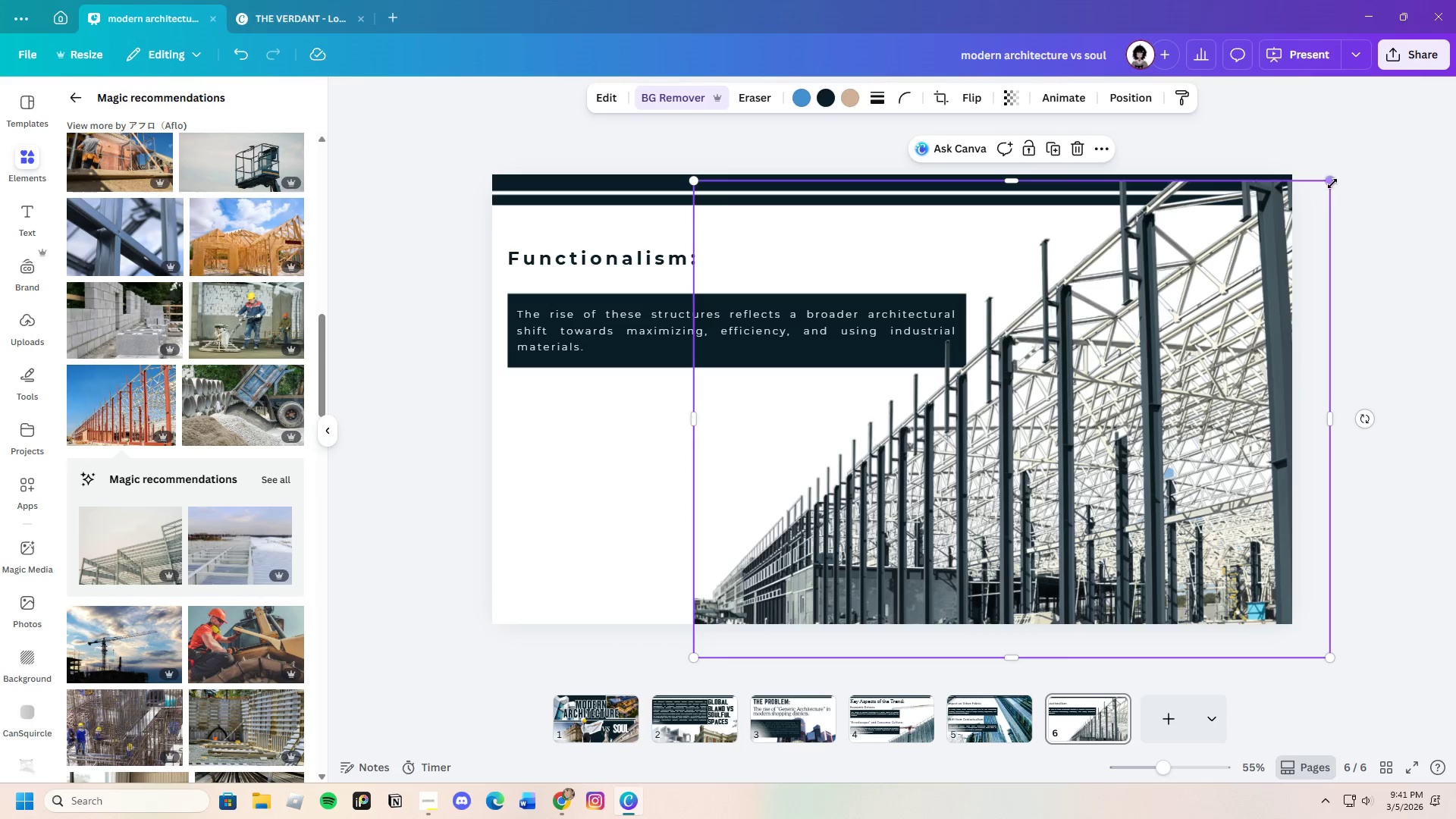 
left_click_drag(start_coordinate=[1332, 184], to_coordinate=[1349, 165])
 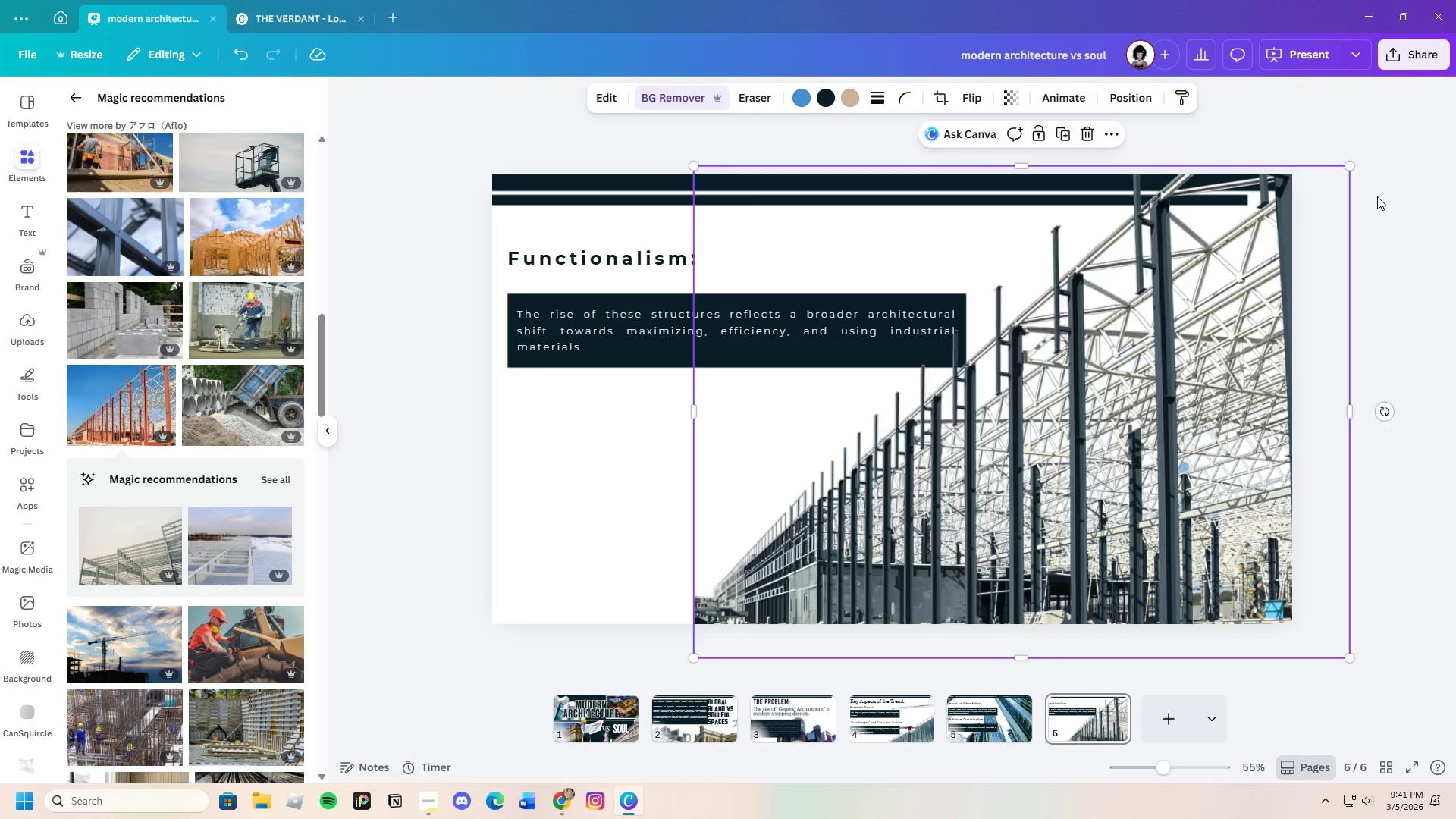 
left_click([1377, 196])
 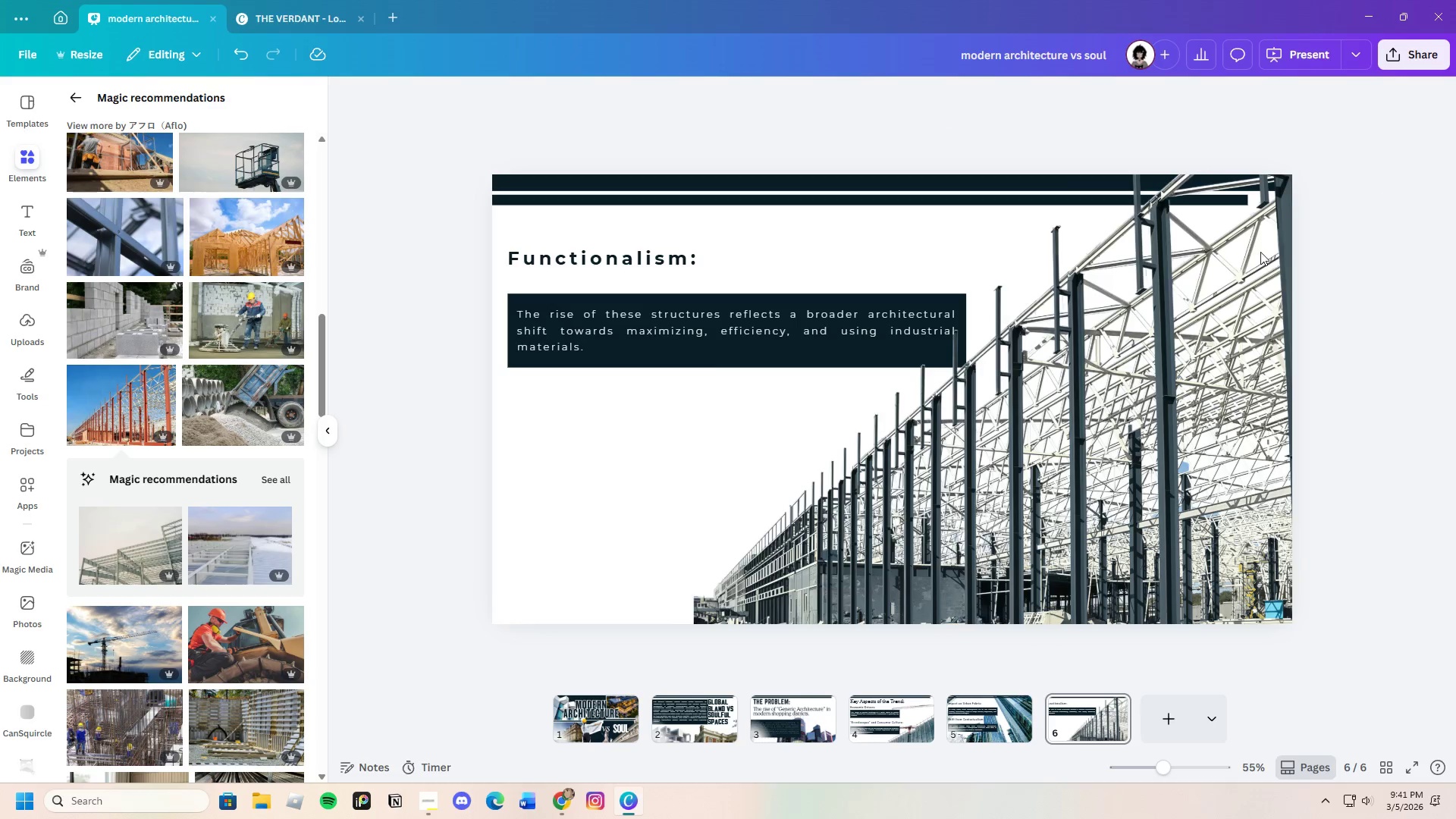 
left_click_drag(start_coordinate=[982, 338], to_coordinate=[981, 345])
 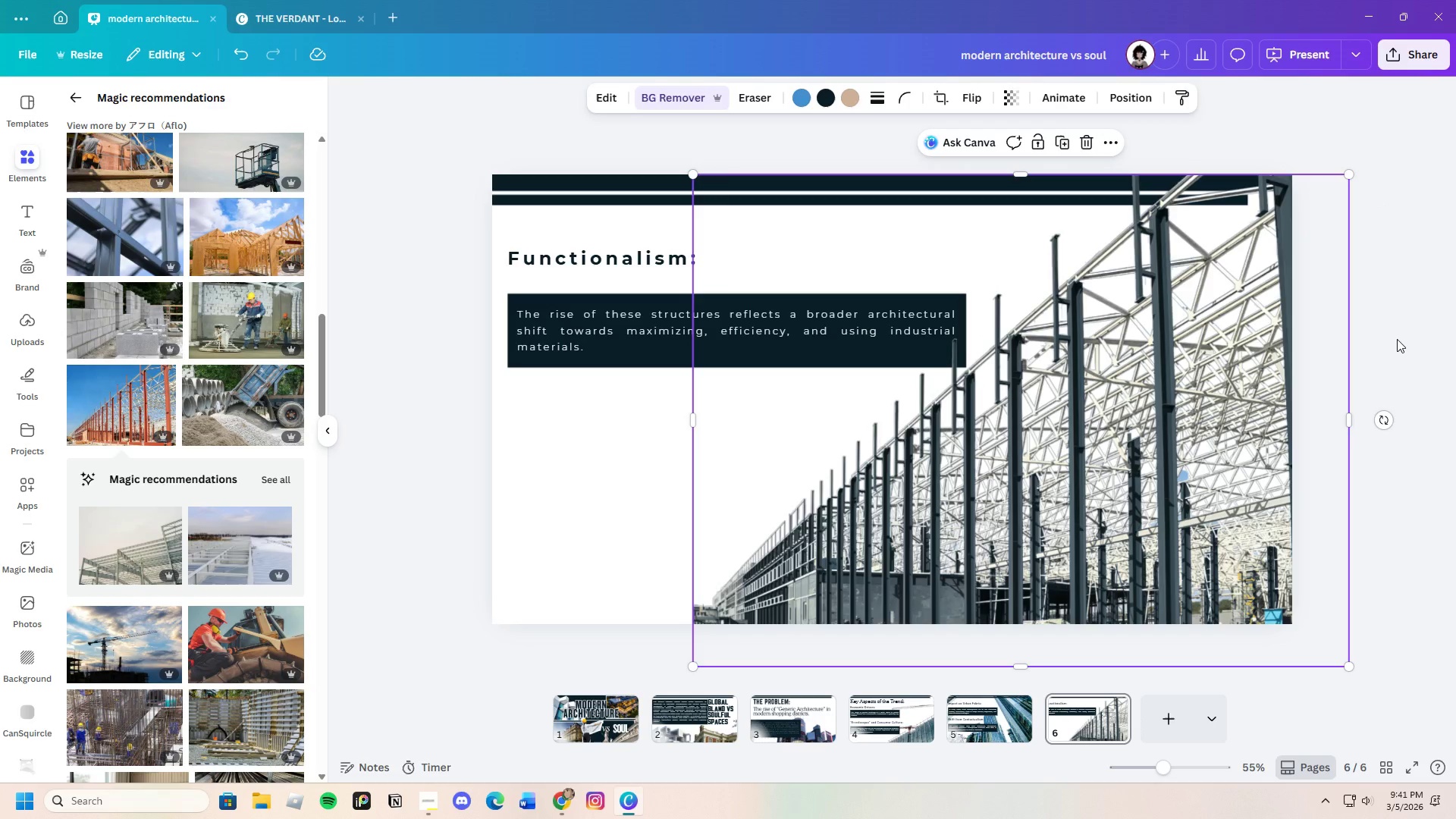 
left_click([1397, 339])
 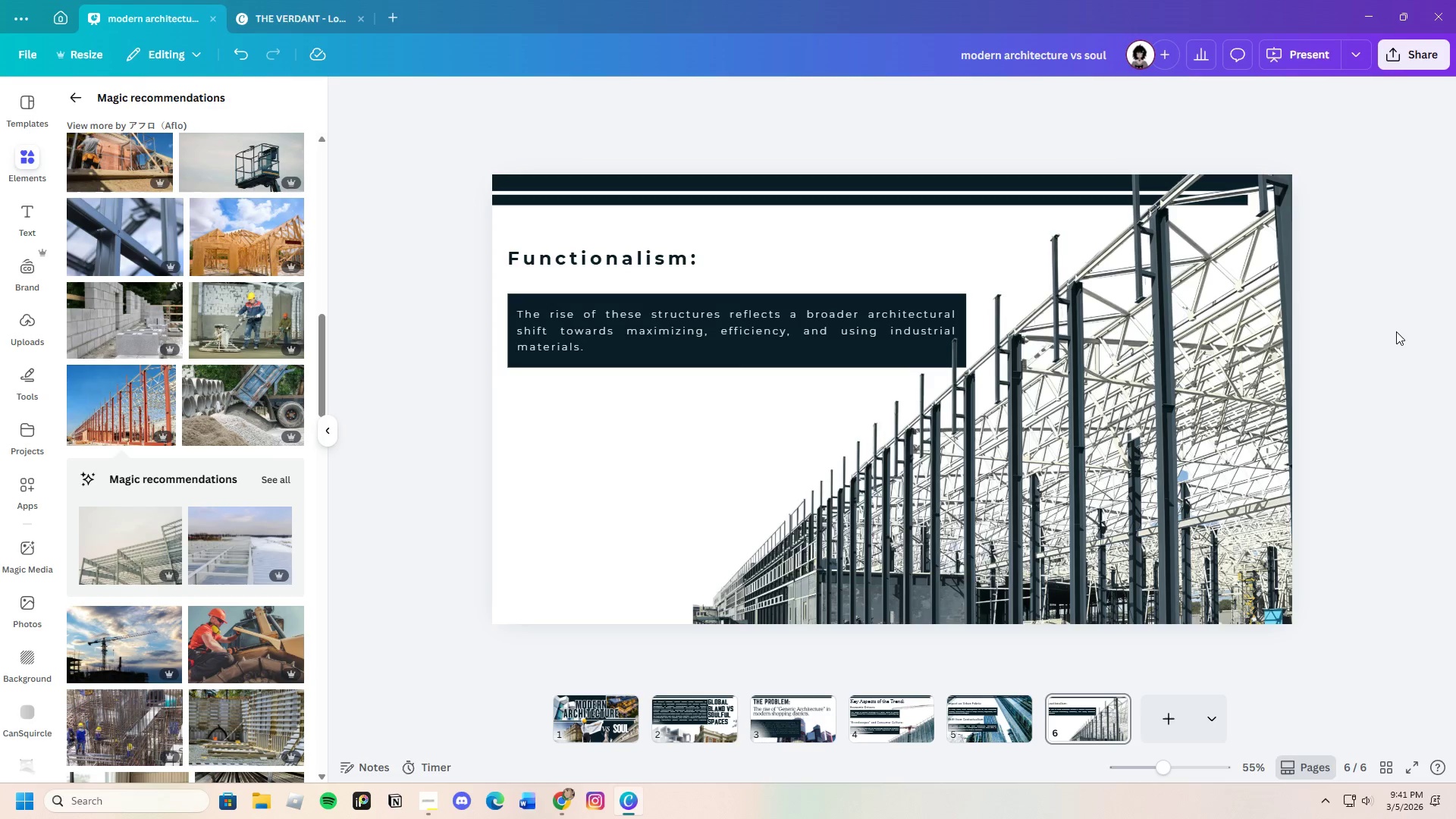 
wait(12.69)
 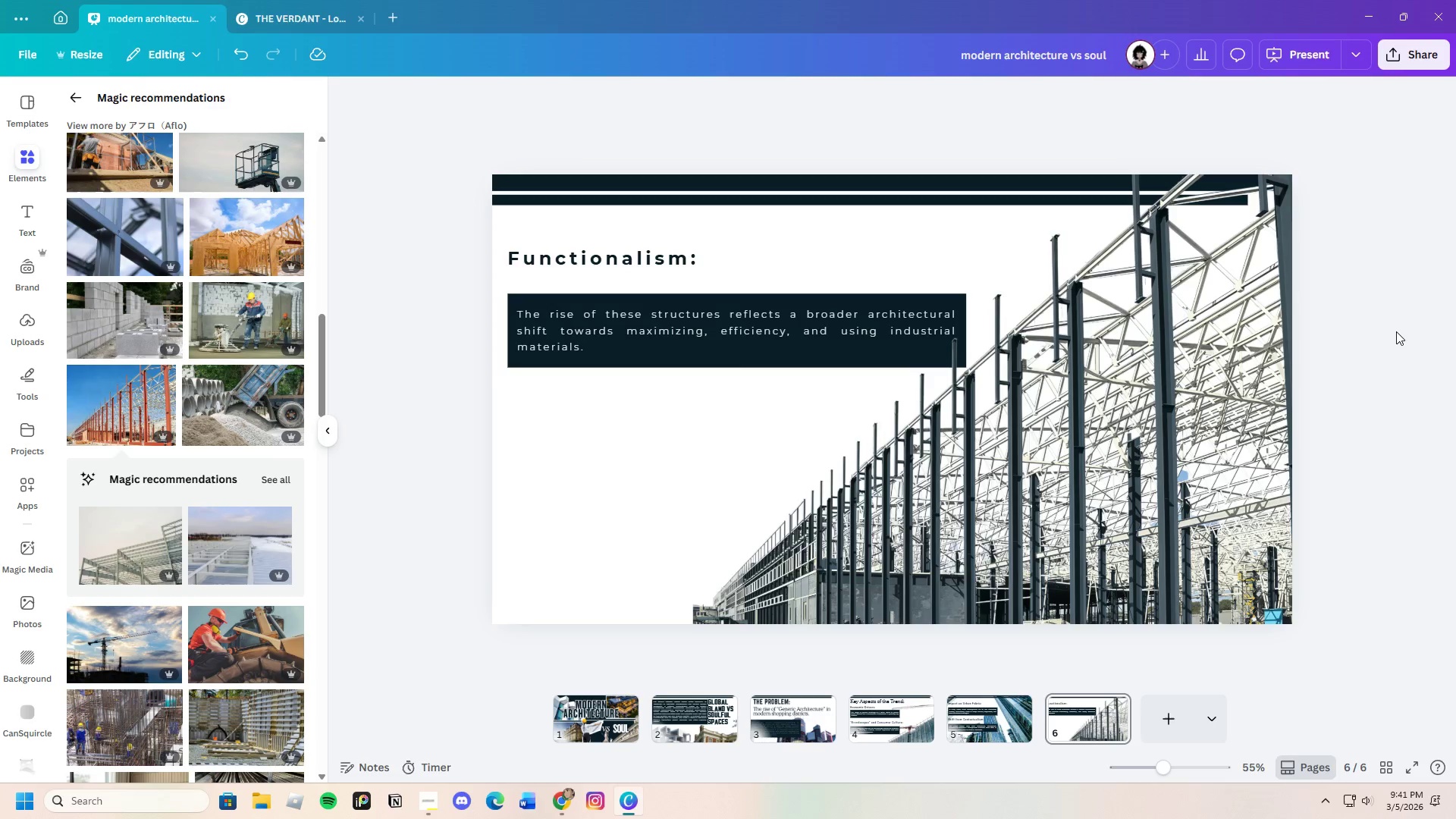 
left_click_drag(start_coordinate=[595, 249], to_coordinate=[599, 249])
 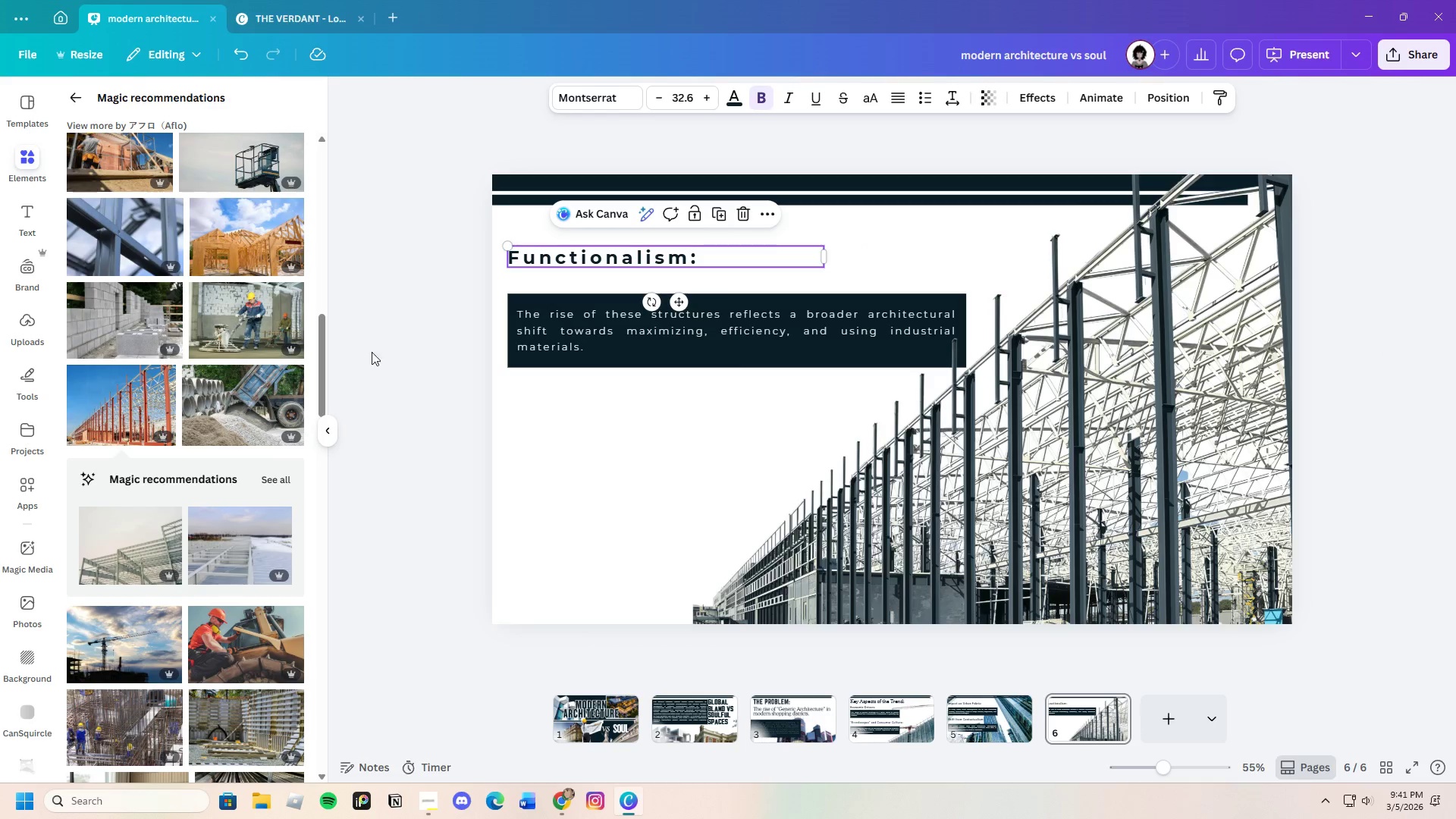 
left_click([410, 362])
 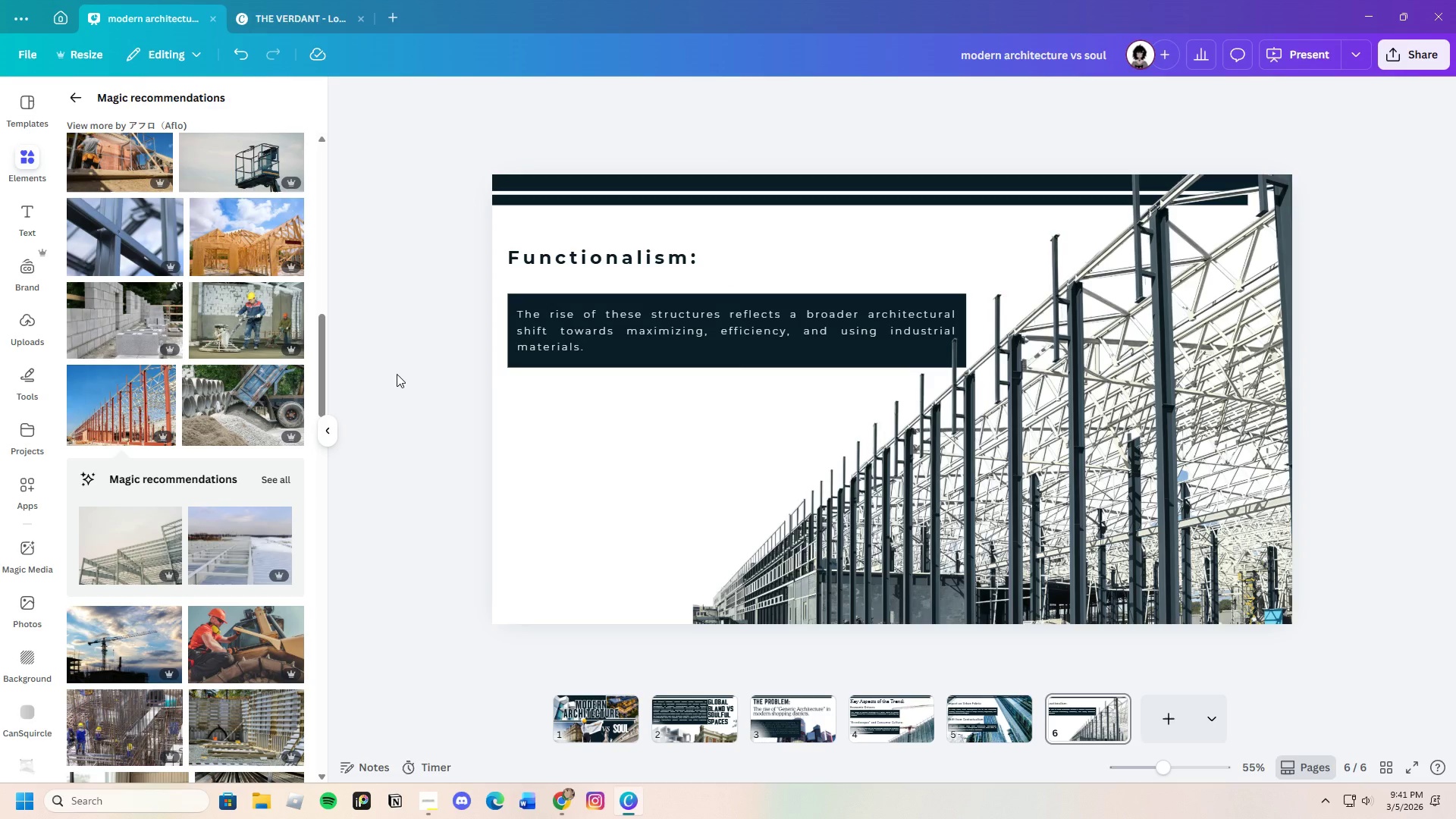 
wait(6.75)
 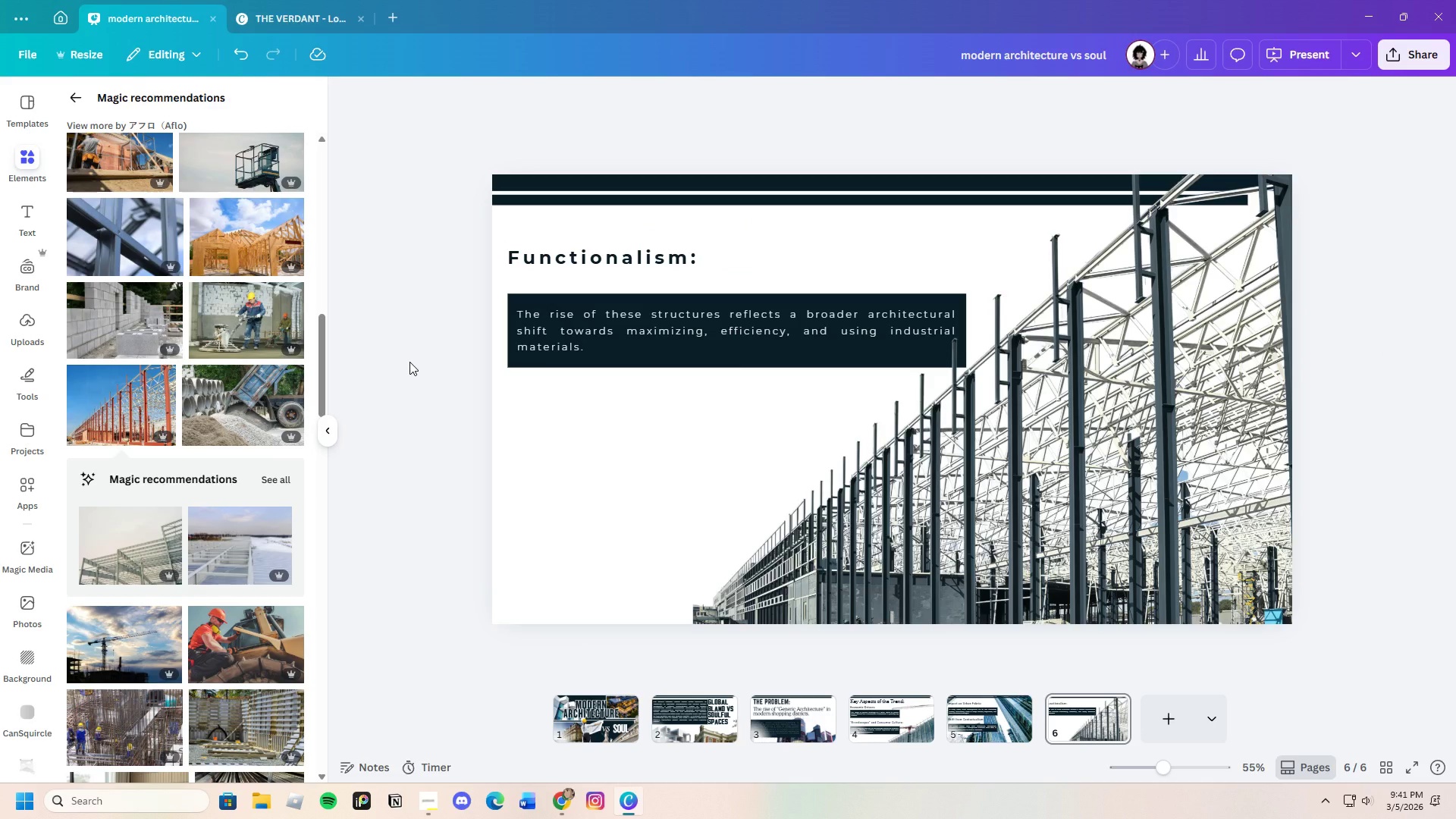 
left_click([1385, 554])
 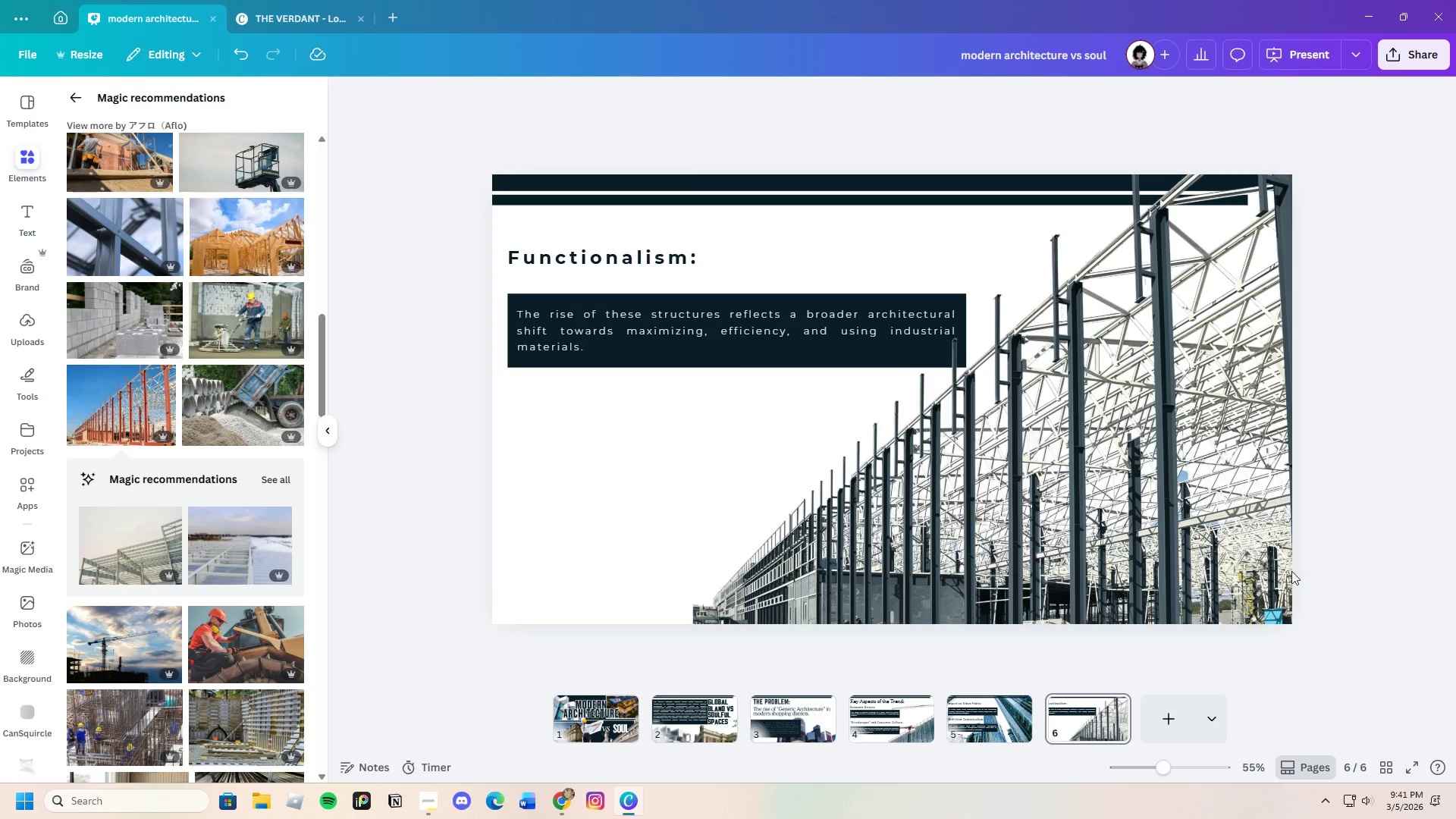 
left_click_drag(start_coordinate=[1235, 543], to_coordinate=[1219, 544])
 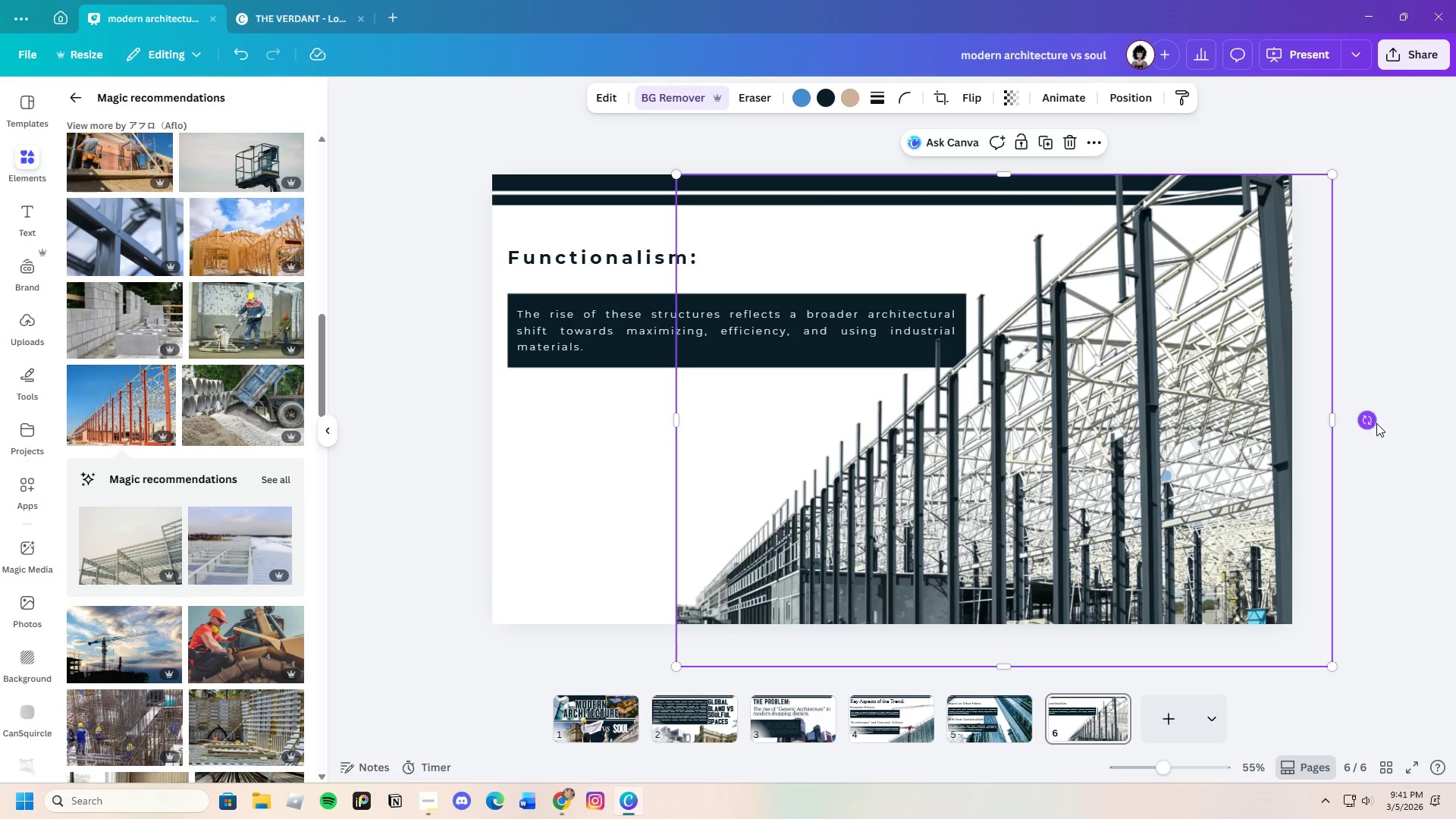 
left_click_drag(start_coordinate=[1373, 425], to_coordinate=[1376, 434])
 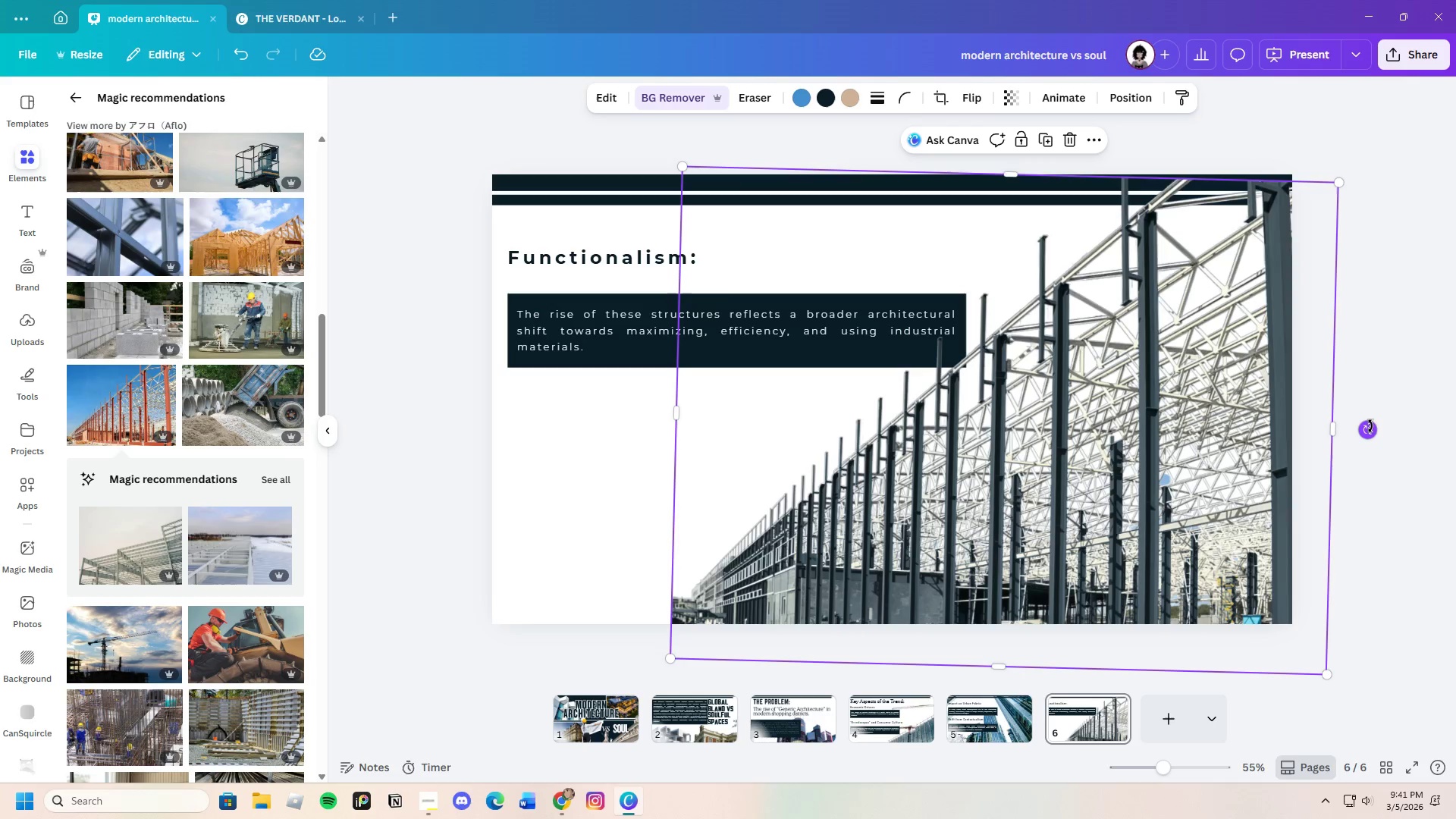 
left_click_drag(start_coordinate=[1370, 426], to_coordinate=[1370, 431])
 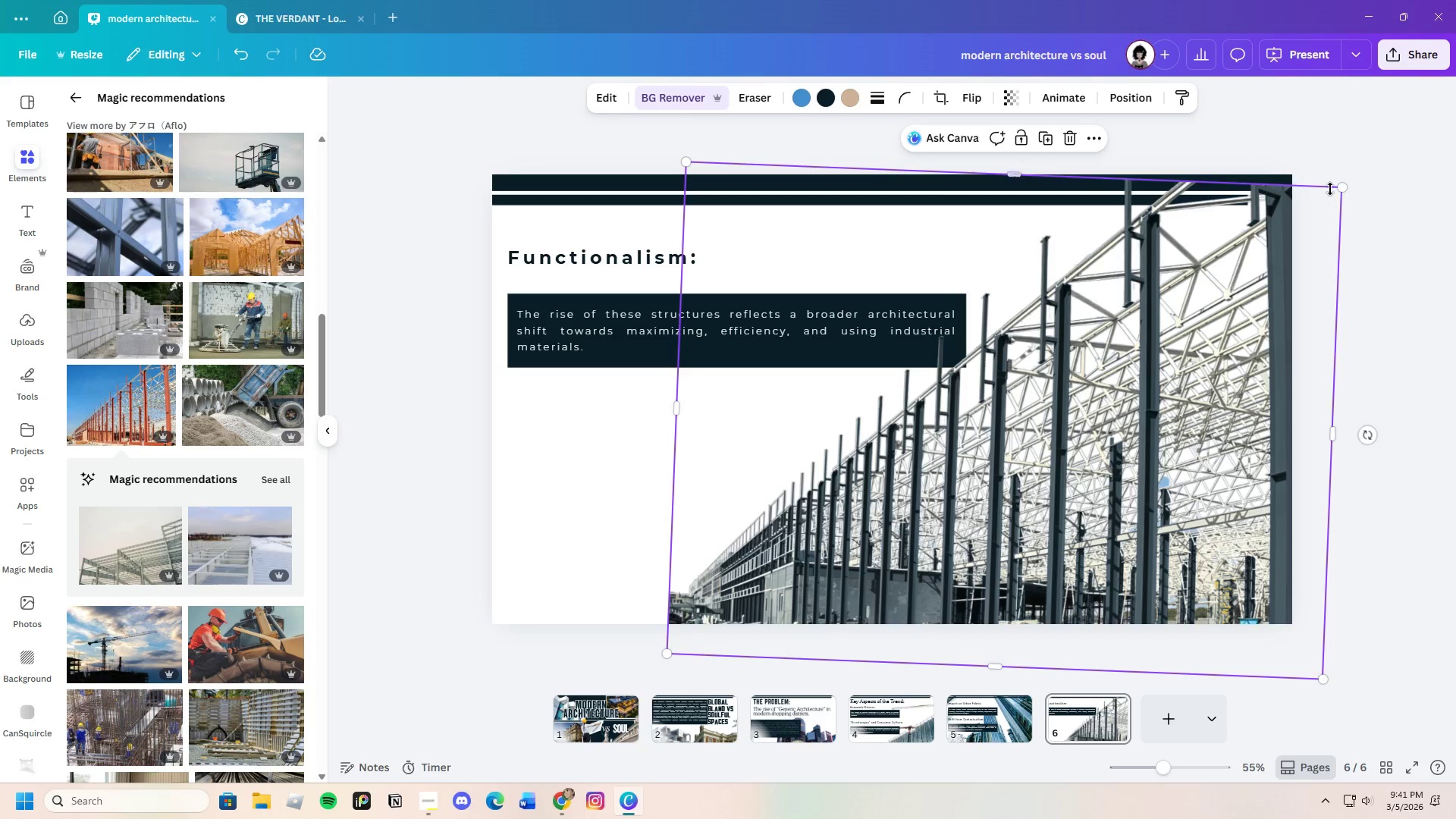 
left_click_drag(start_coordinate=[1345, 187], to_coordinate=[1360, 170])
 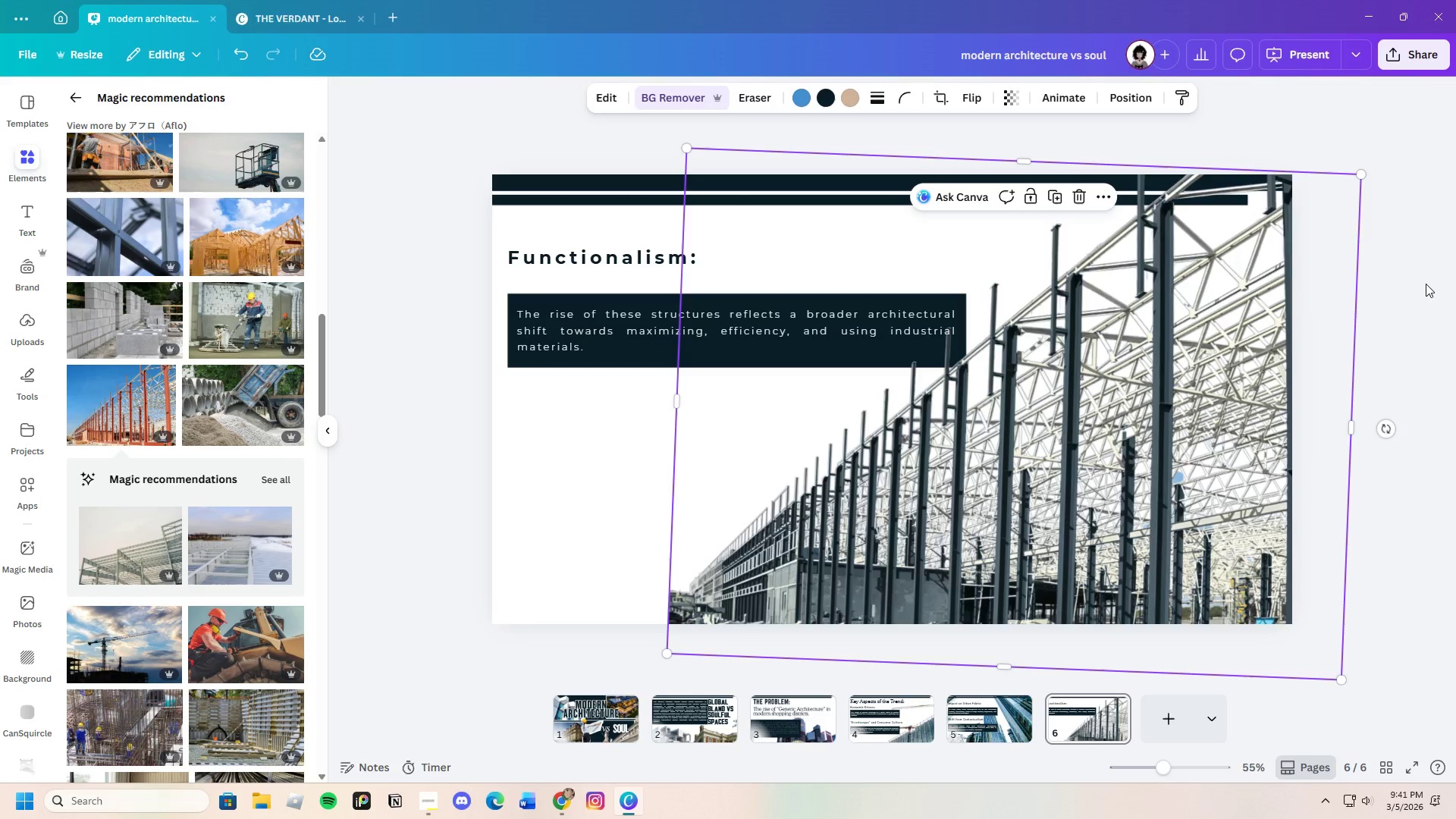 
left_click([1426, 284])
 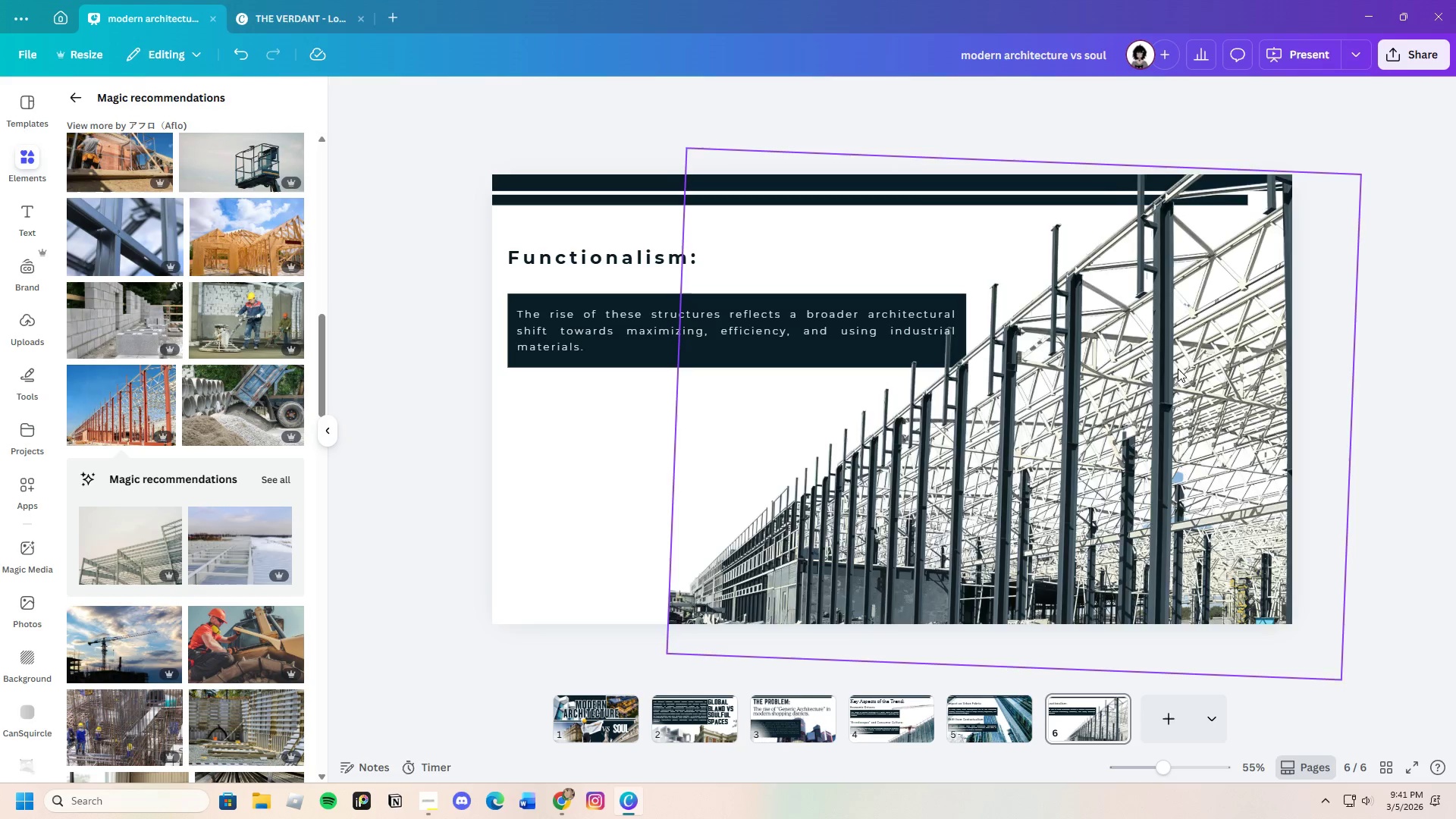 
left_click_drag(start_coordinate=[1178, 369], to_coordinate=[1175, 377])
 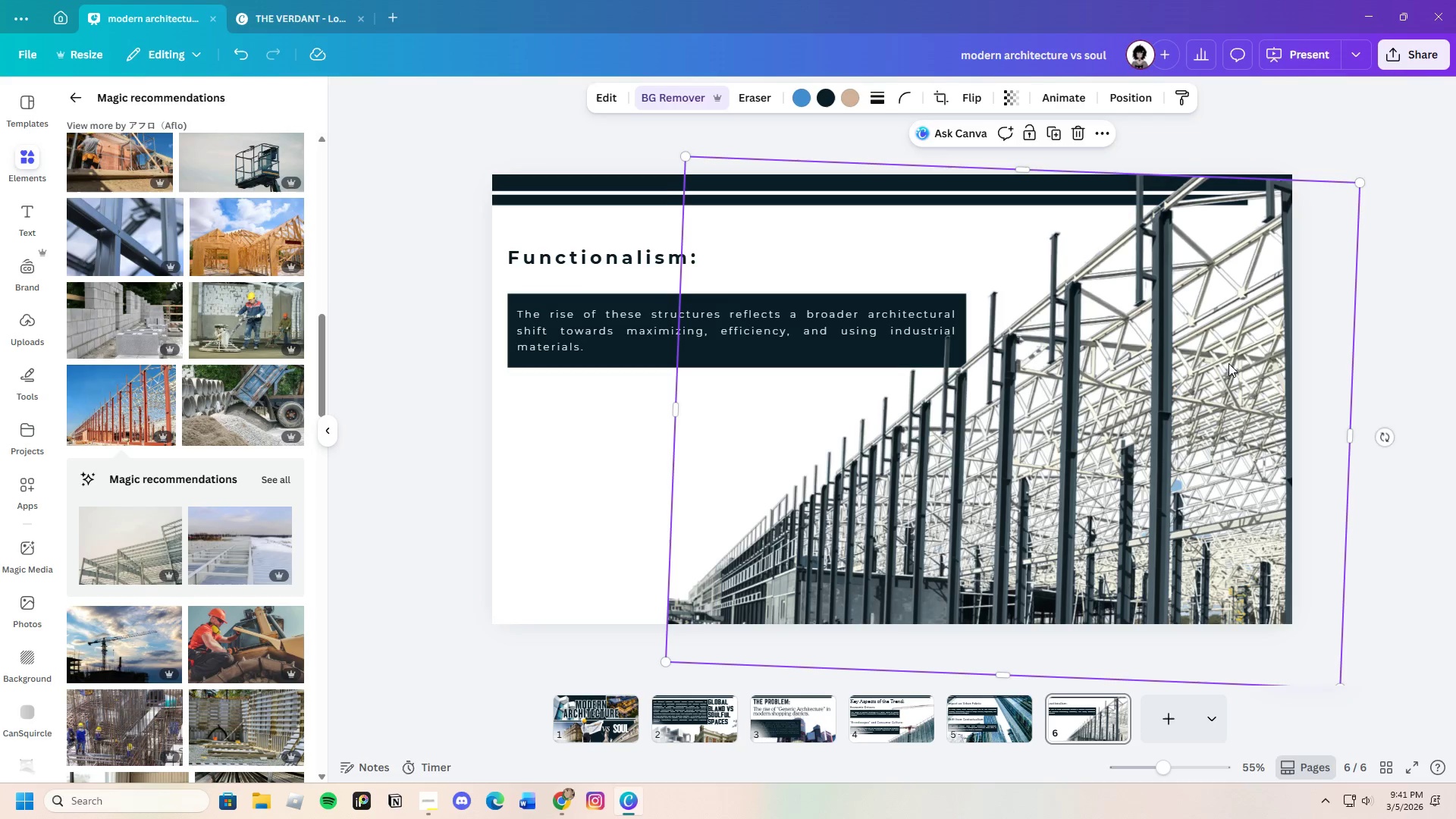 
left_click_drag(start_coordinate=[1224, 363], to_coordinate=[1215, 364])
 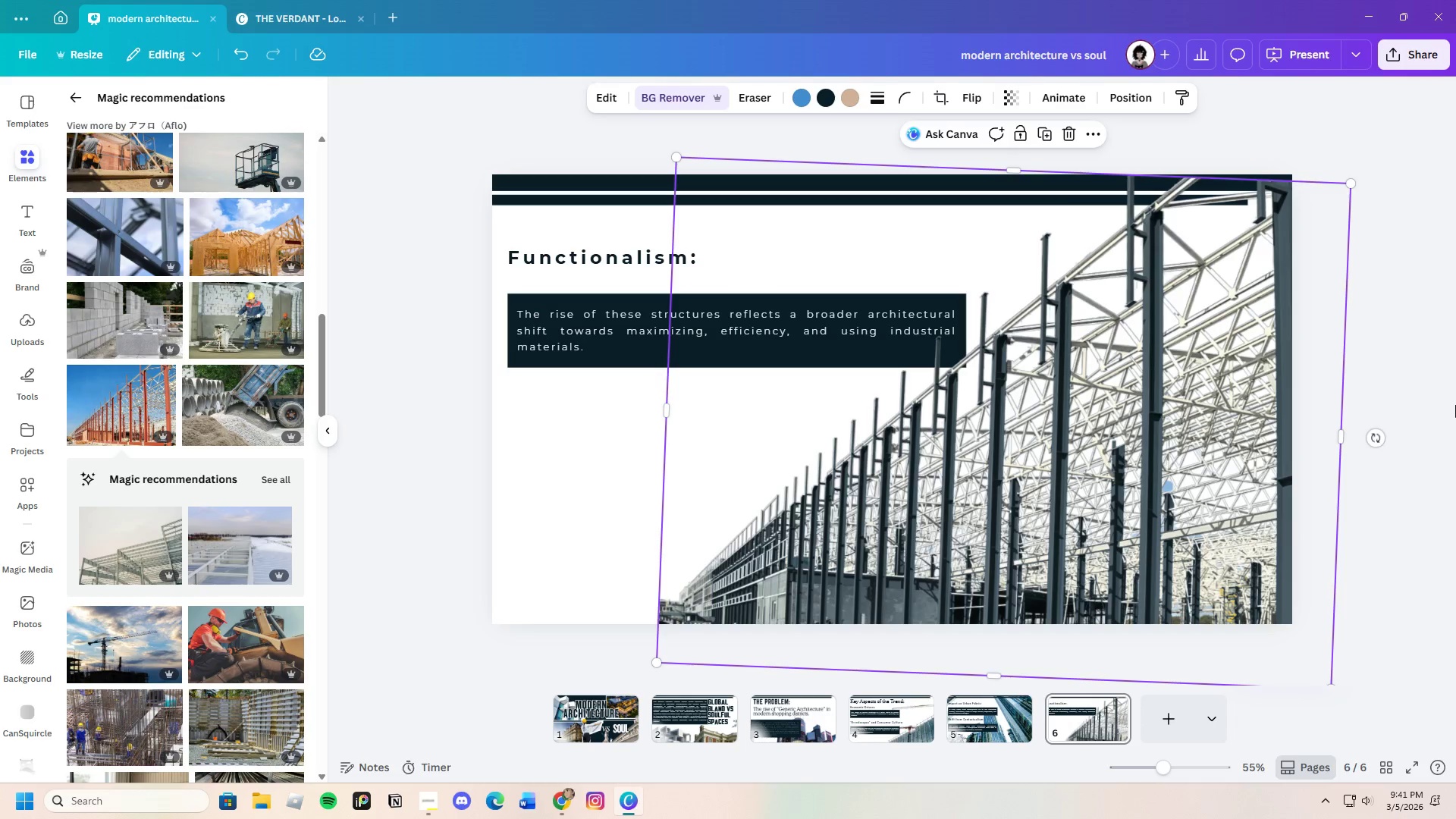 
left_click([1455, 405])
 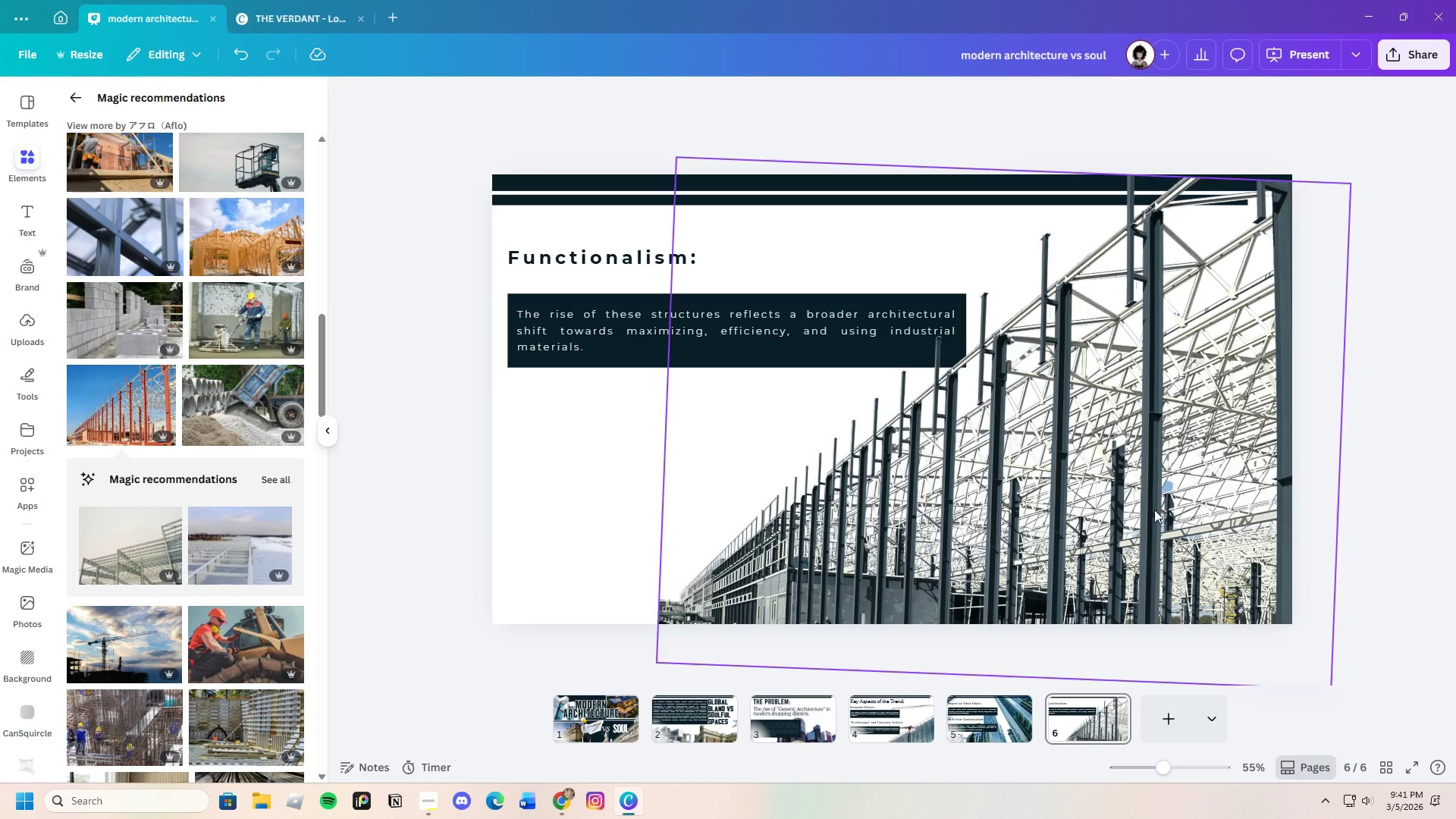 
left_click([1150, 510])
 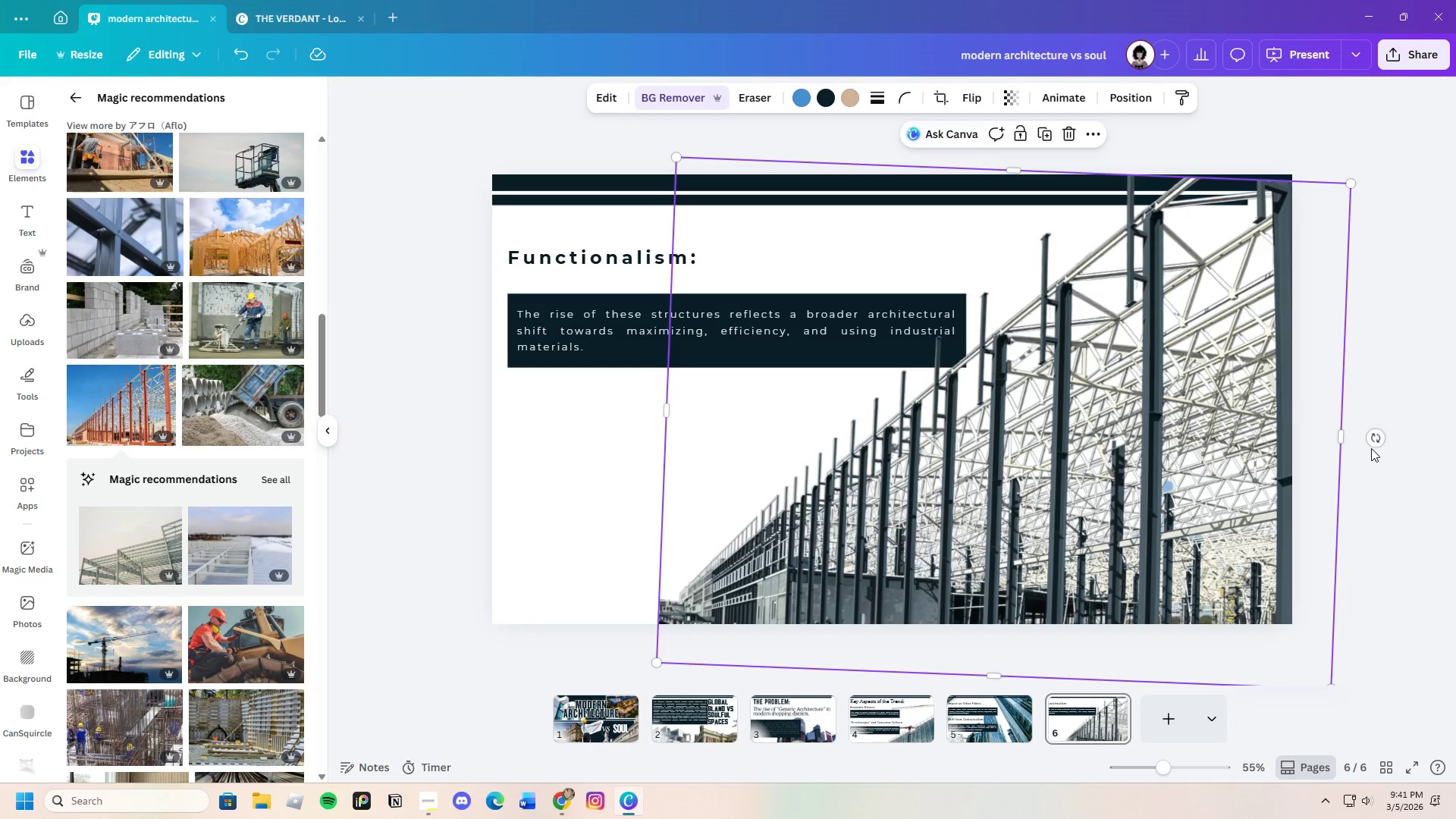 
left_click_drag(start_coordinate=[1379, 438], to_coordinate=[1396, 423])
 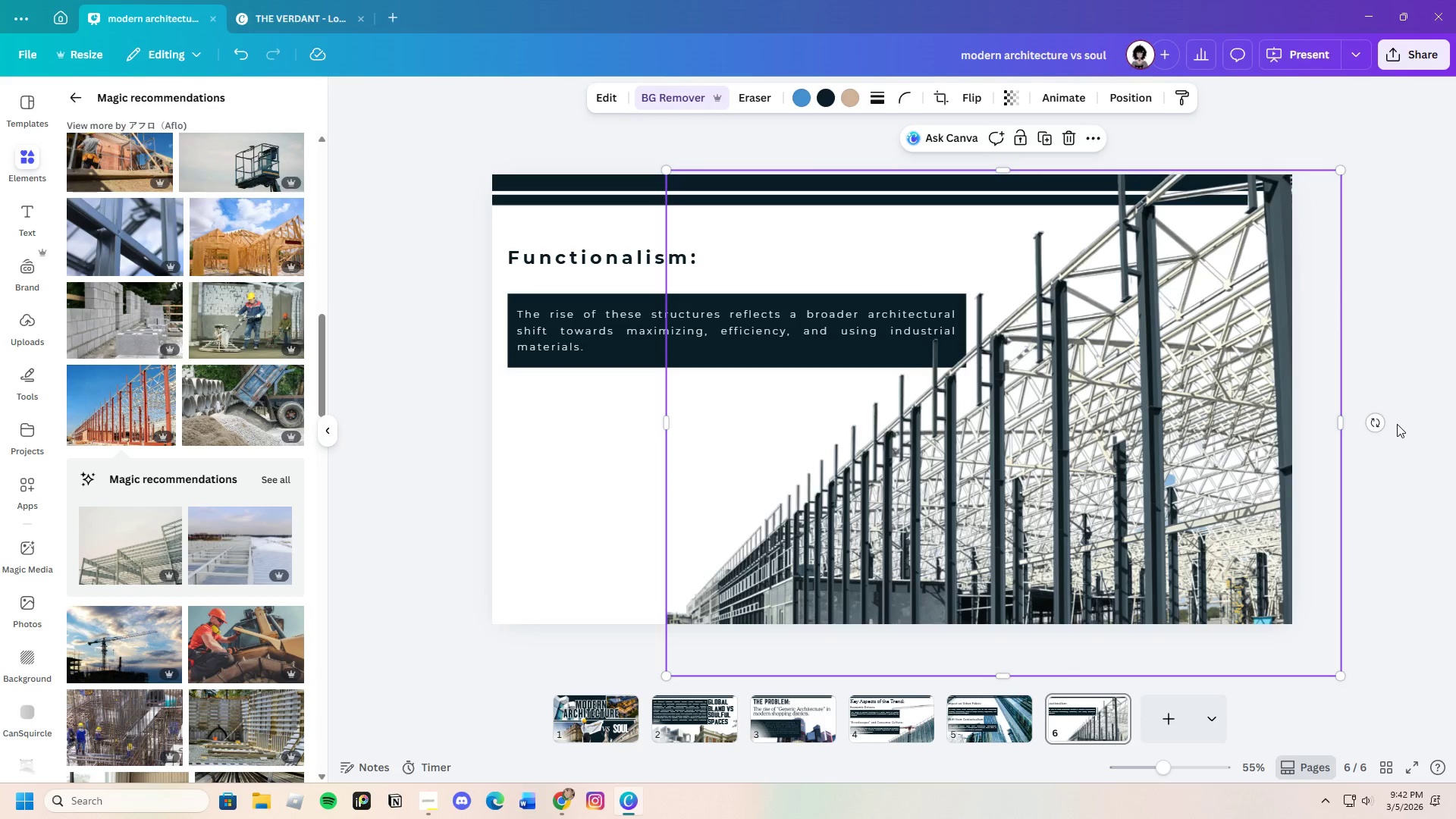 
left_click([1397, 424])
 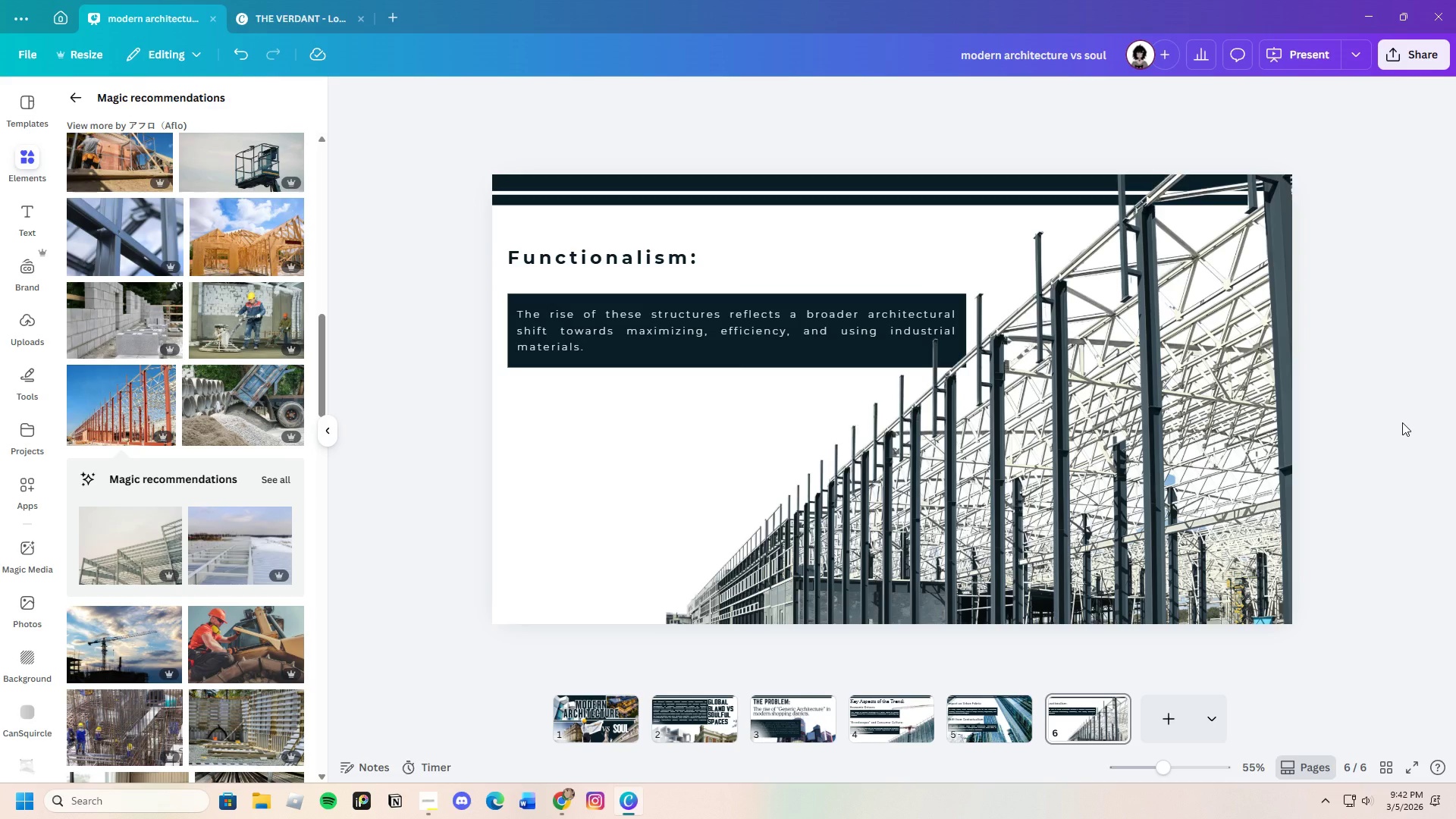 
wait(14.22)
 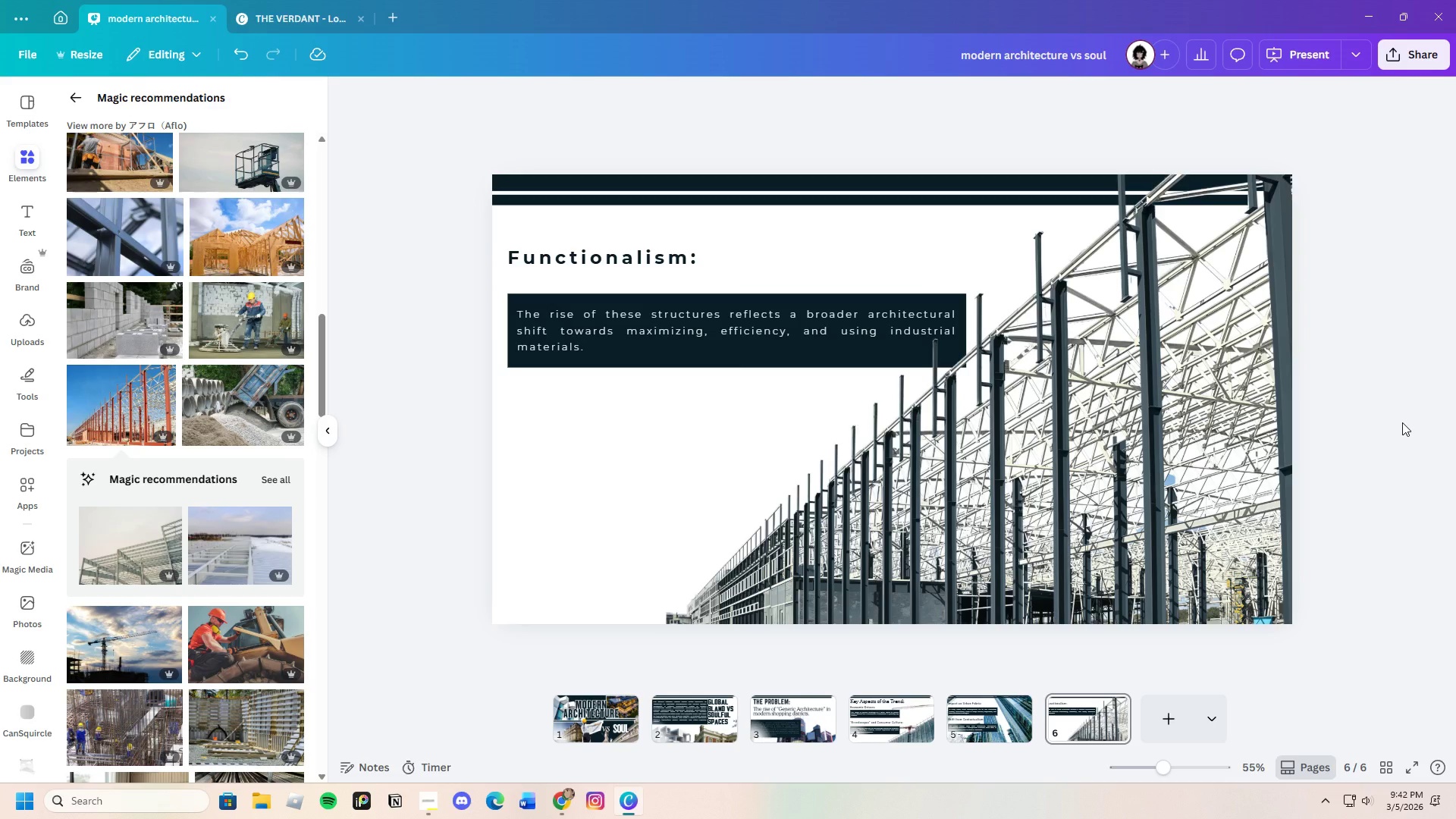 
left_click([999, 717])
 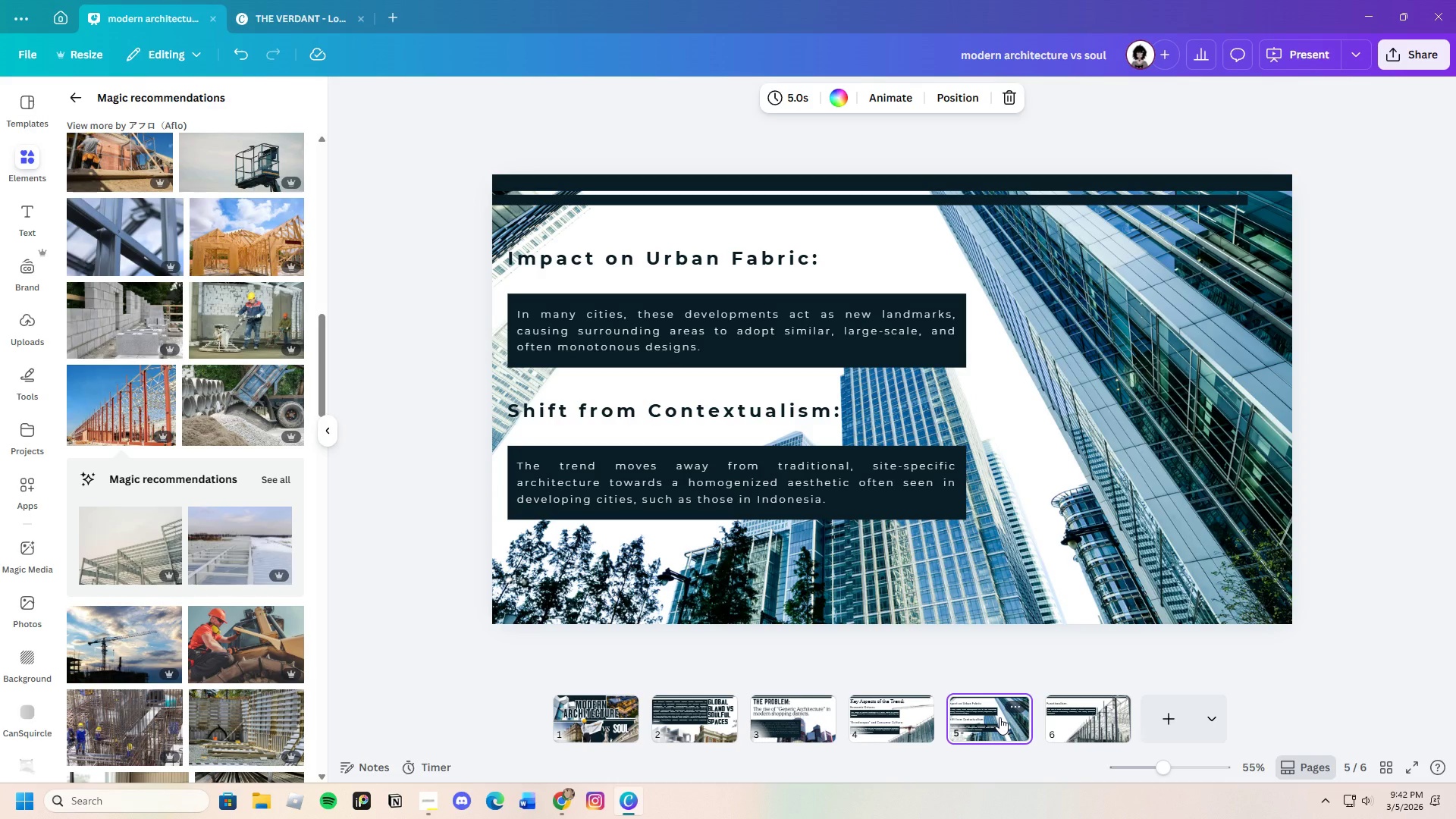 
wait(5.8)
 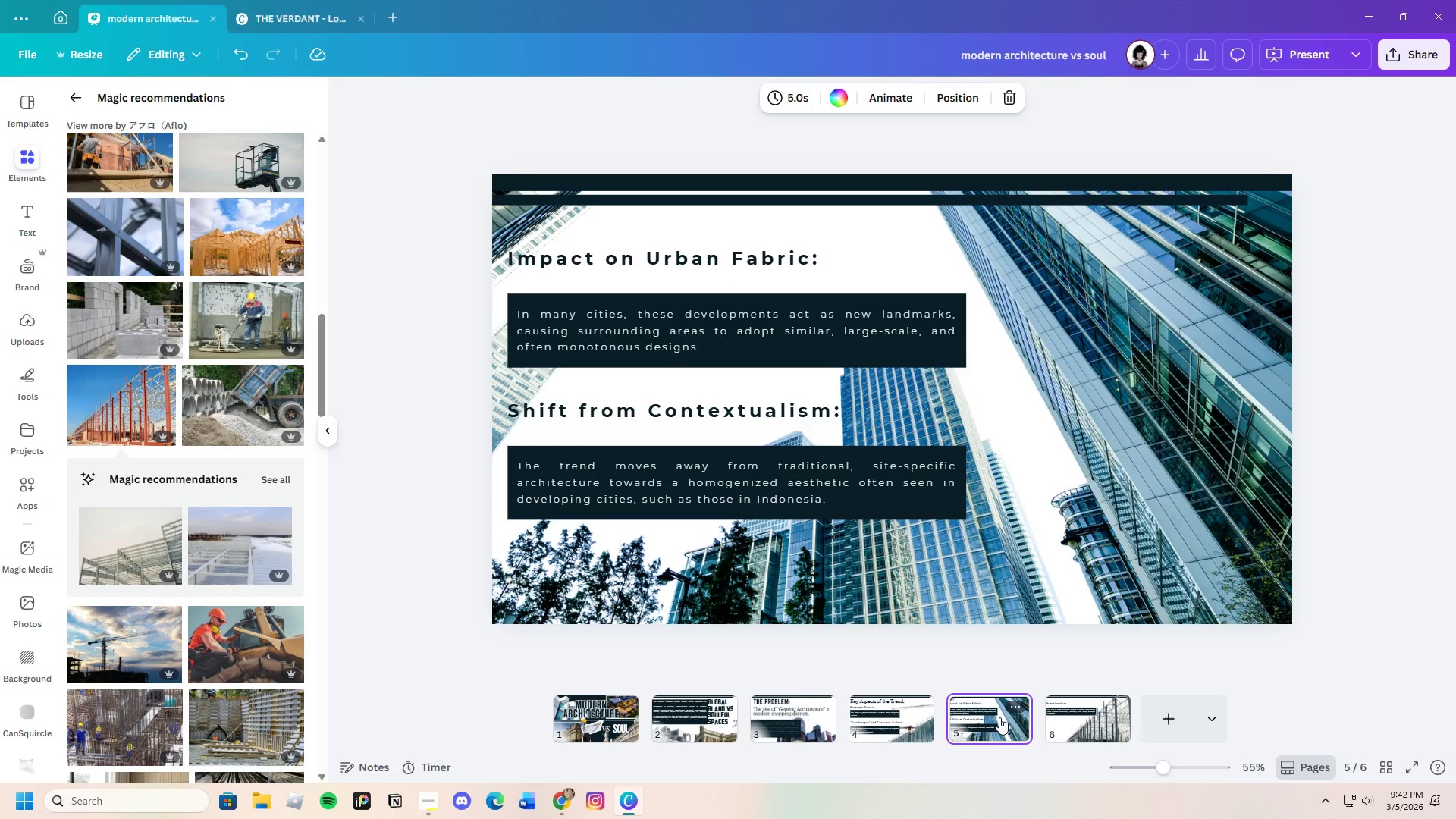 
left_click([890, 726])
 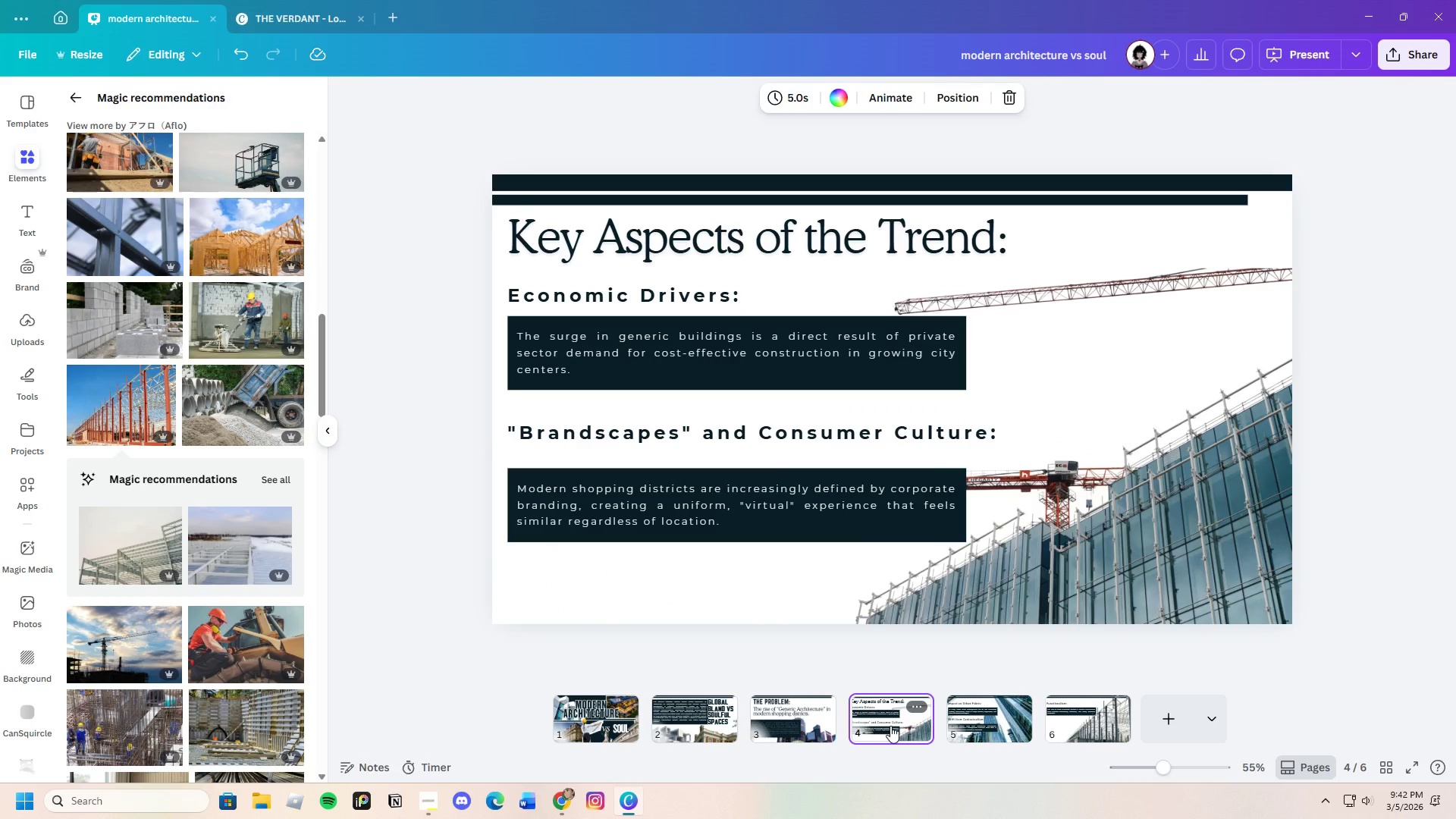 
left_click([969, 720])
 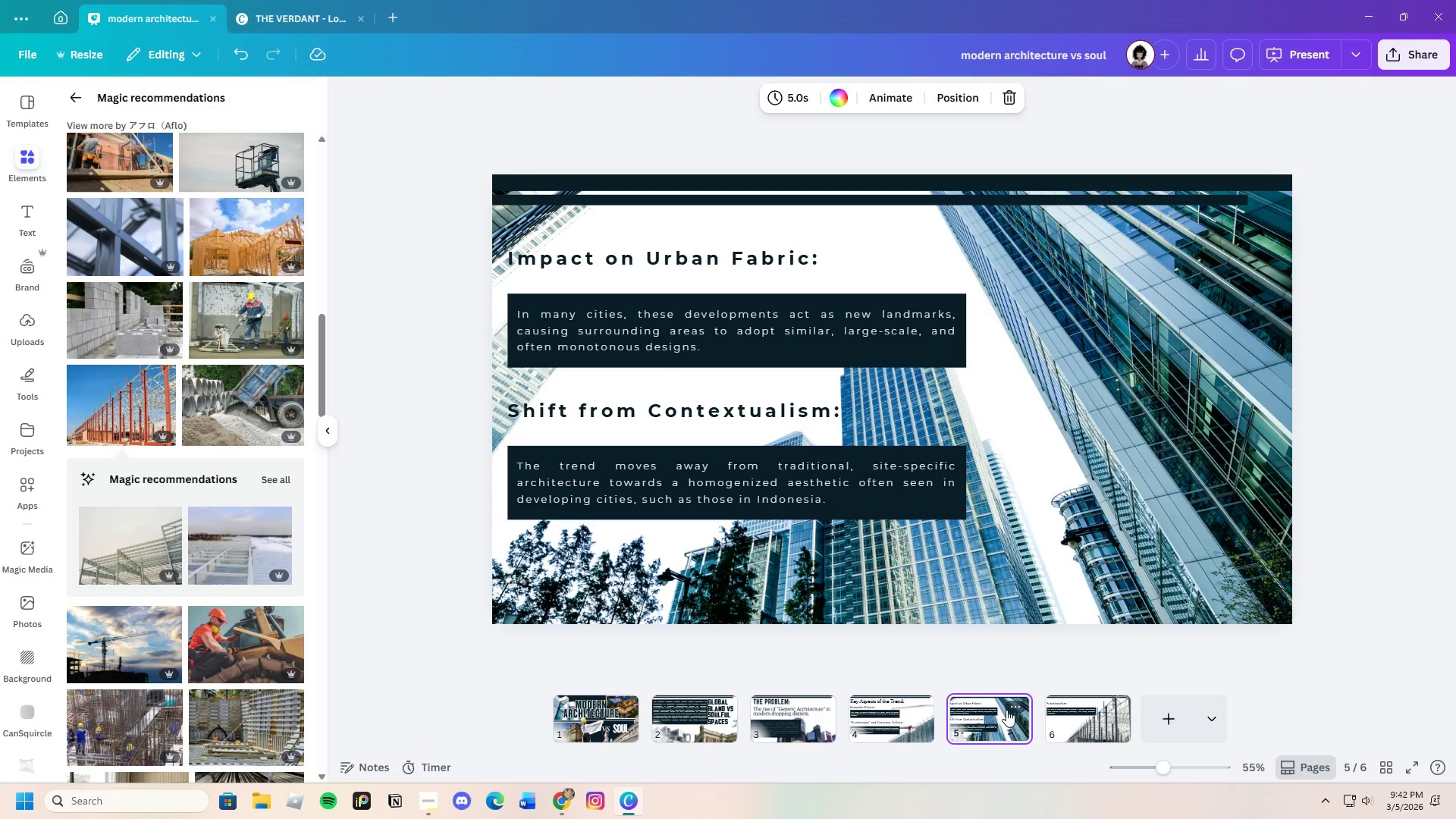 
left_click([1082, 730])
 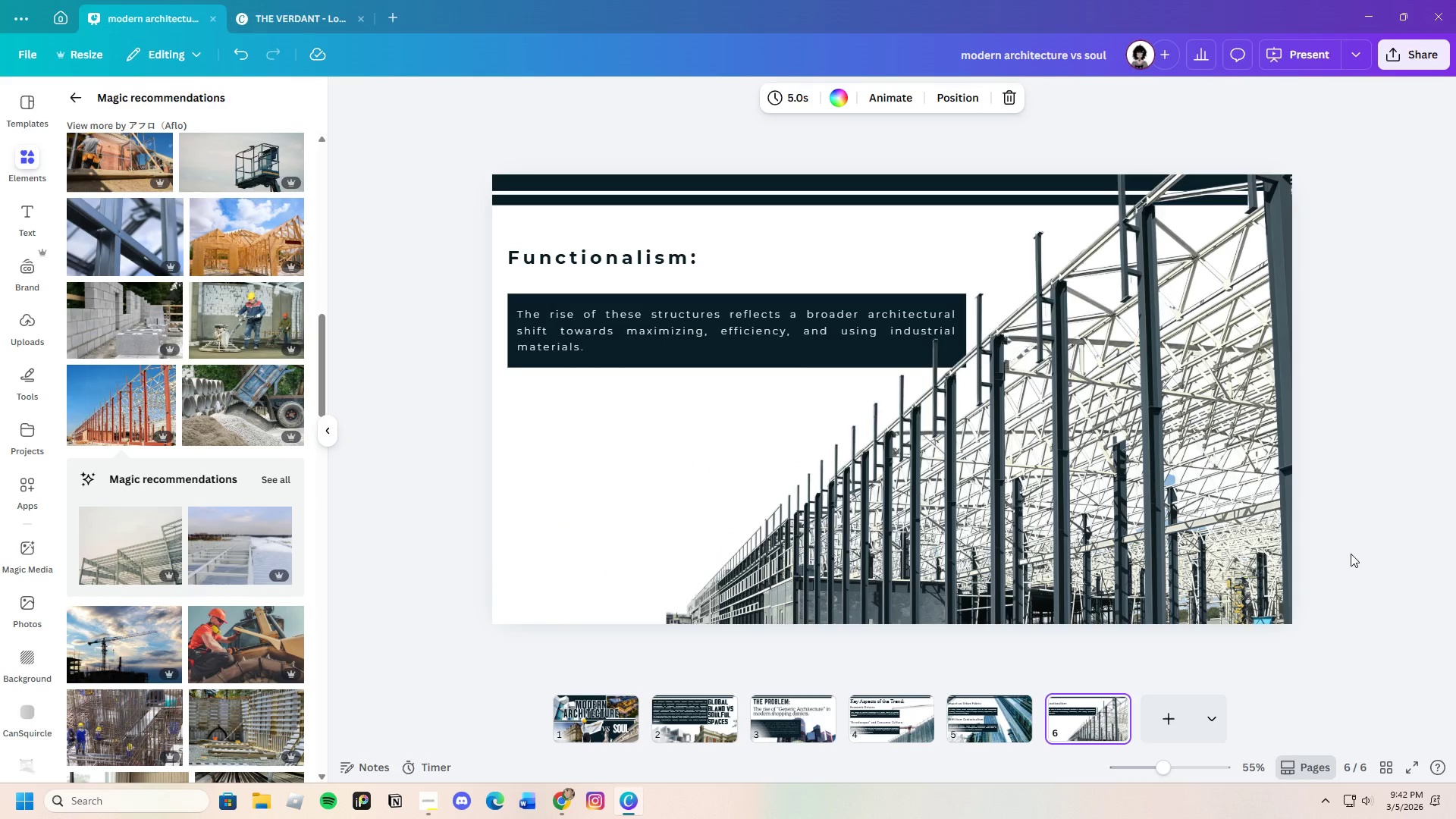 
wait(7.59)
 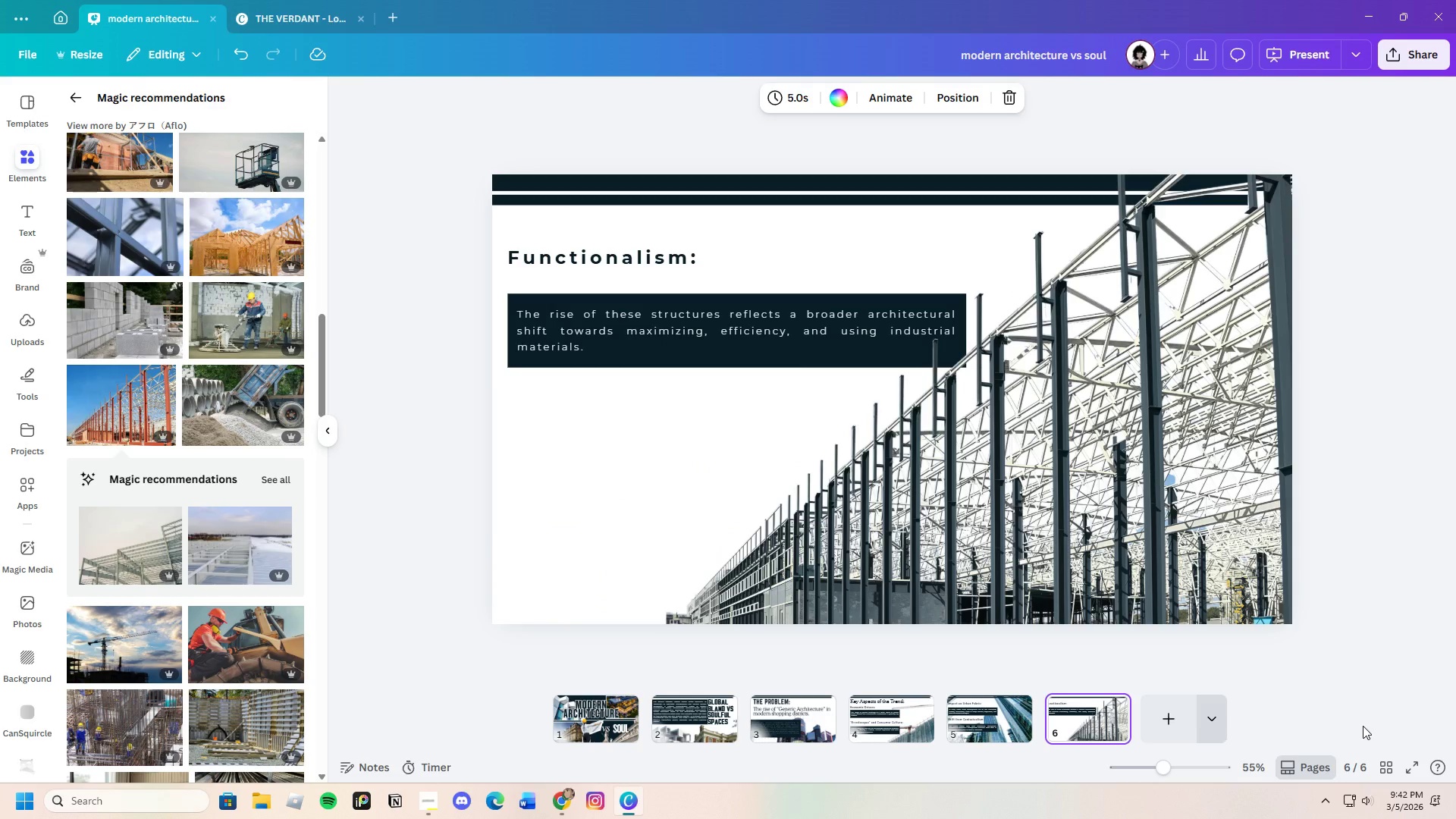 
left_click([610, 184])
 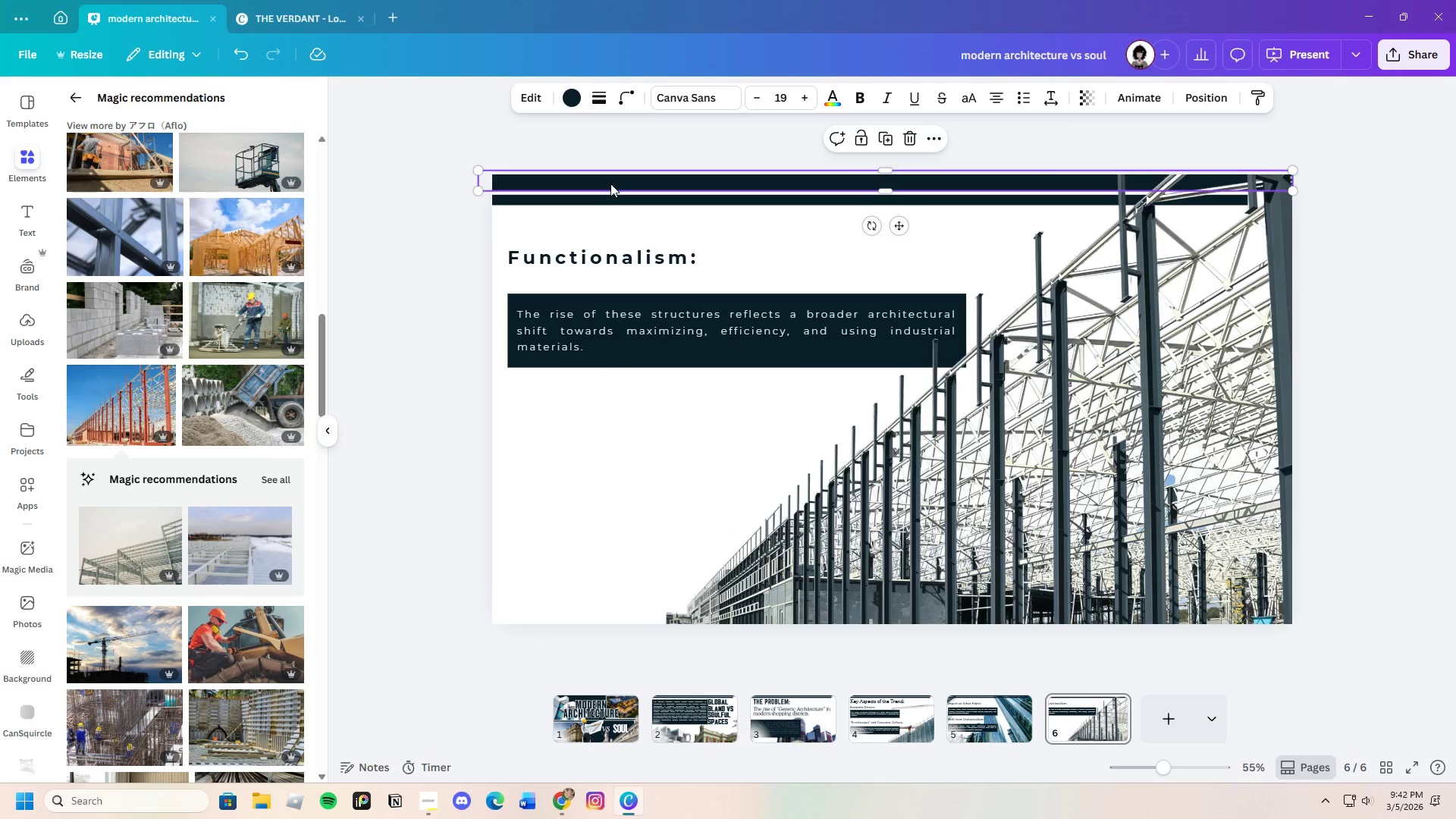 
key(Control+C)
 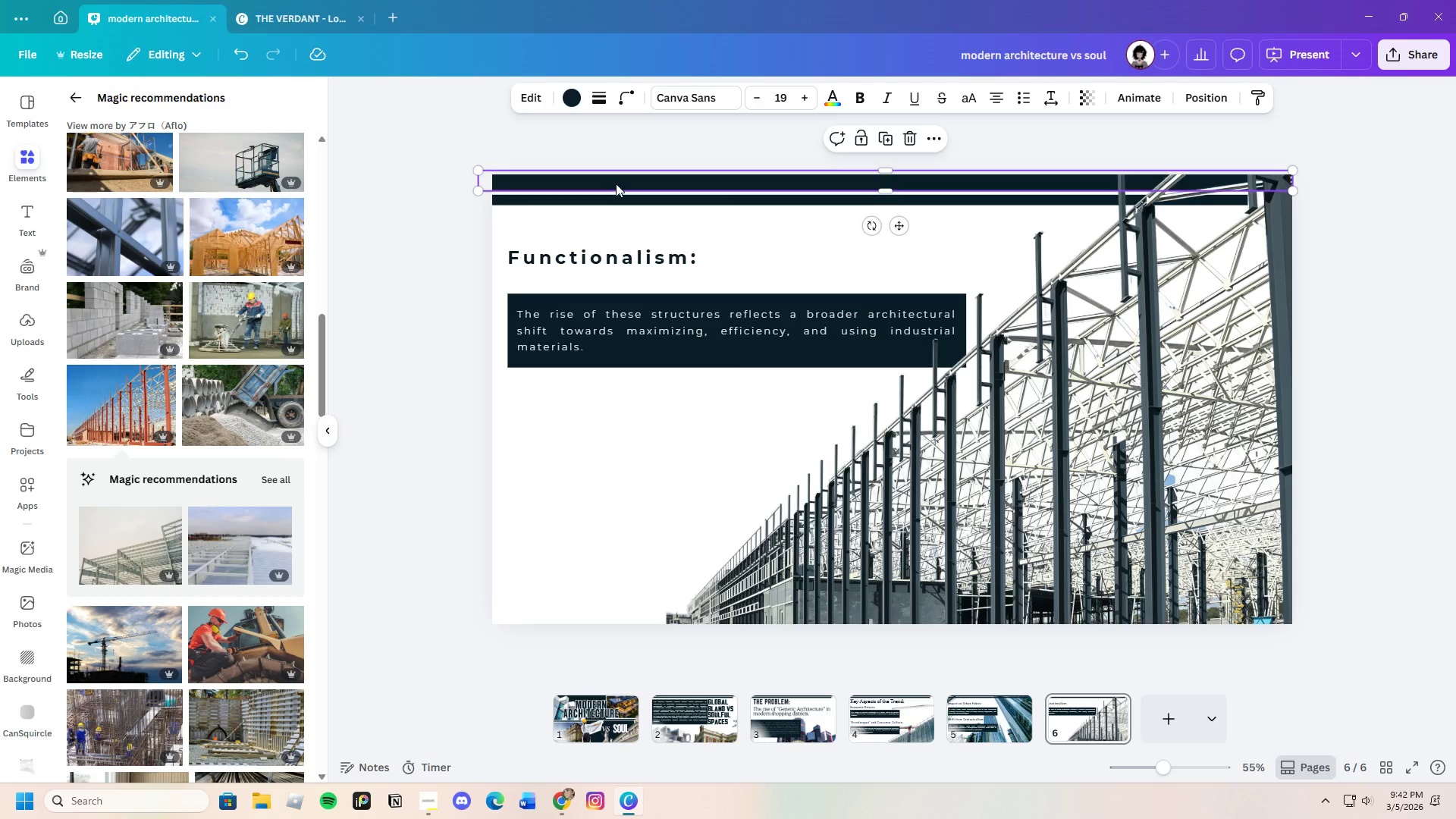 
key(Control+V)
 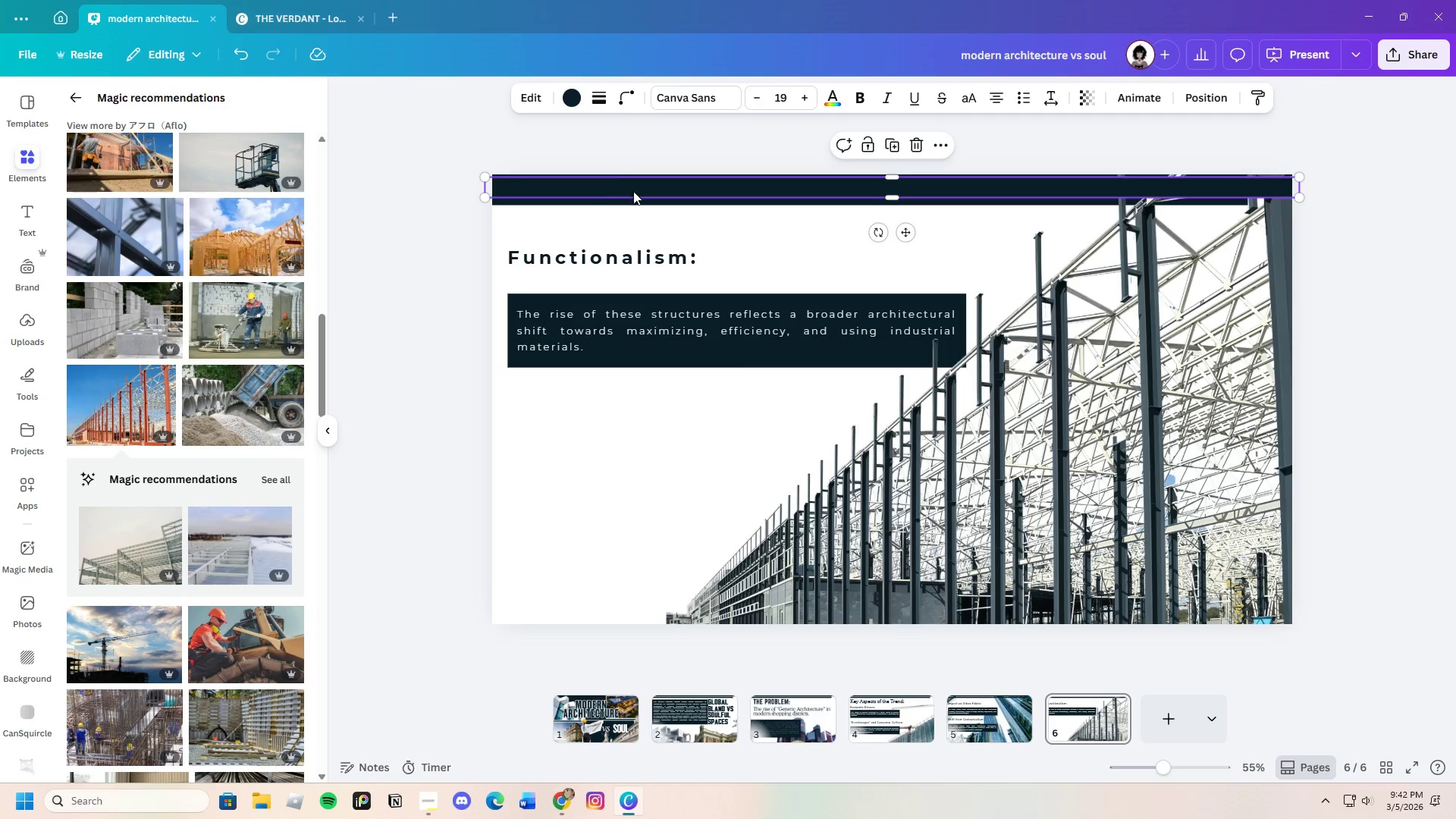 
left_click_drag(start_coordinate=[629, 189], to_coordinate=[639, 616])
 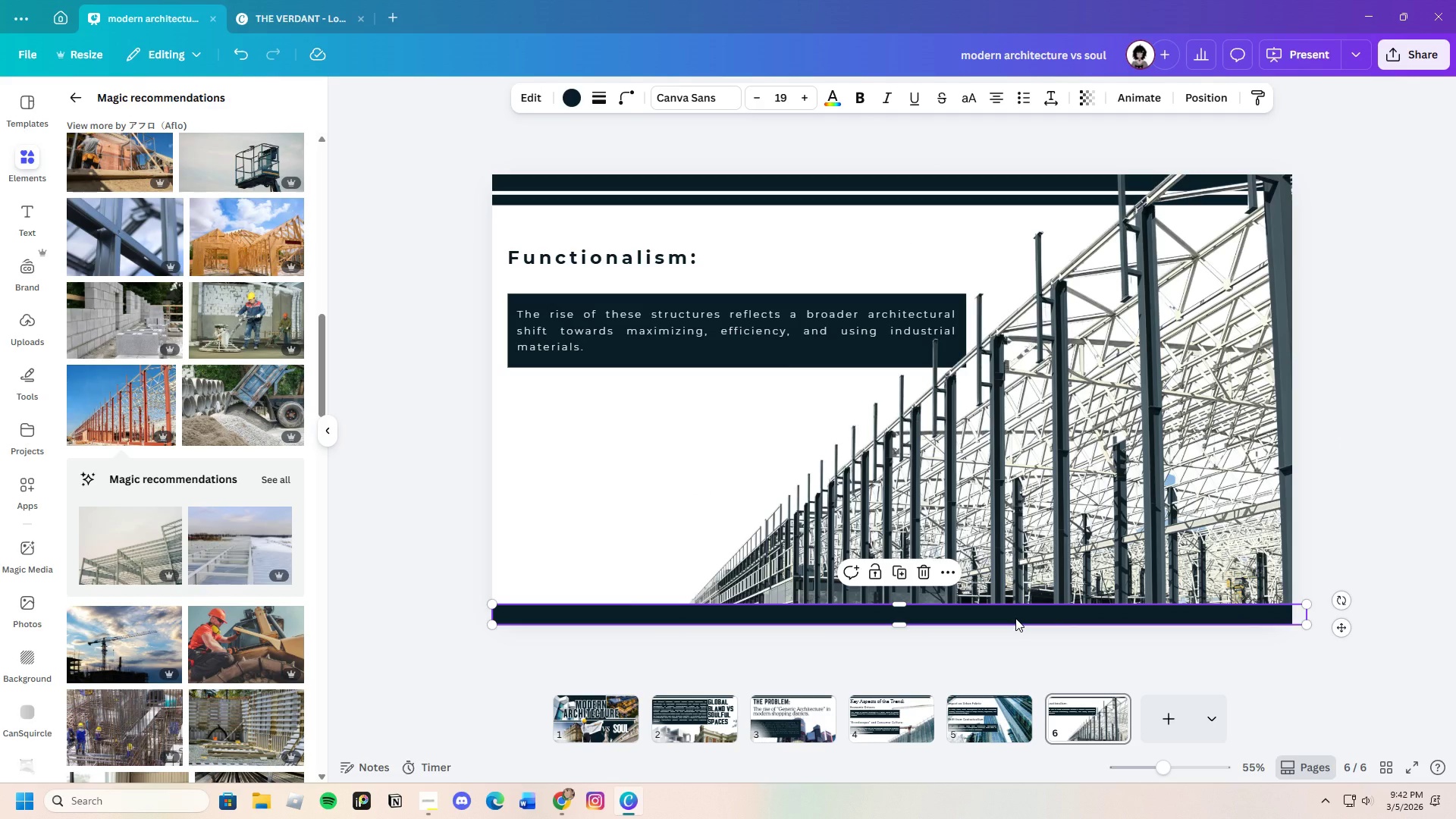 
double_click([1015, 617])
 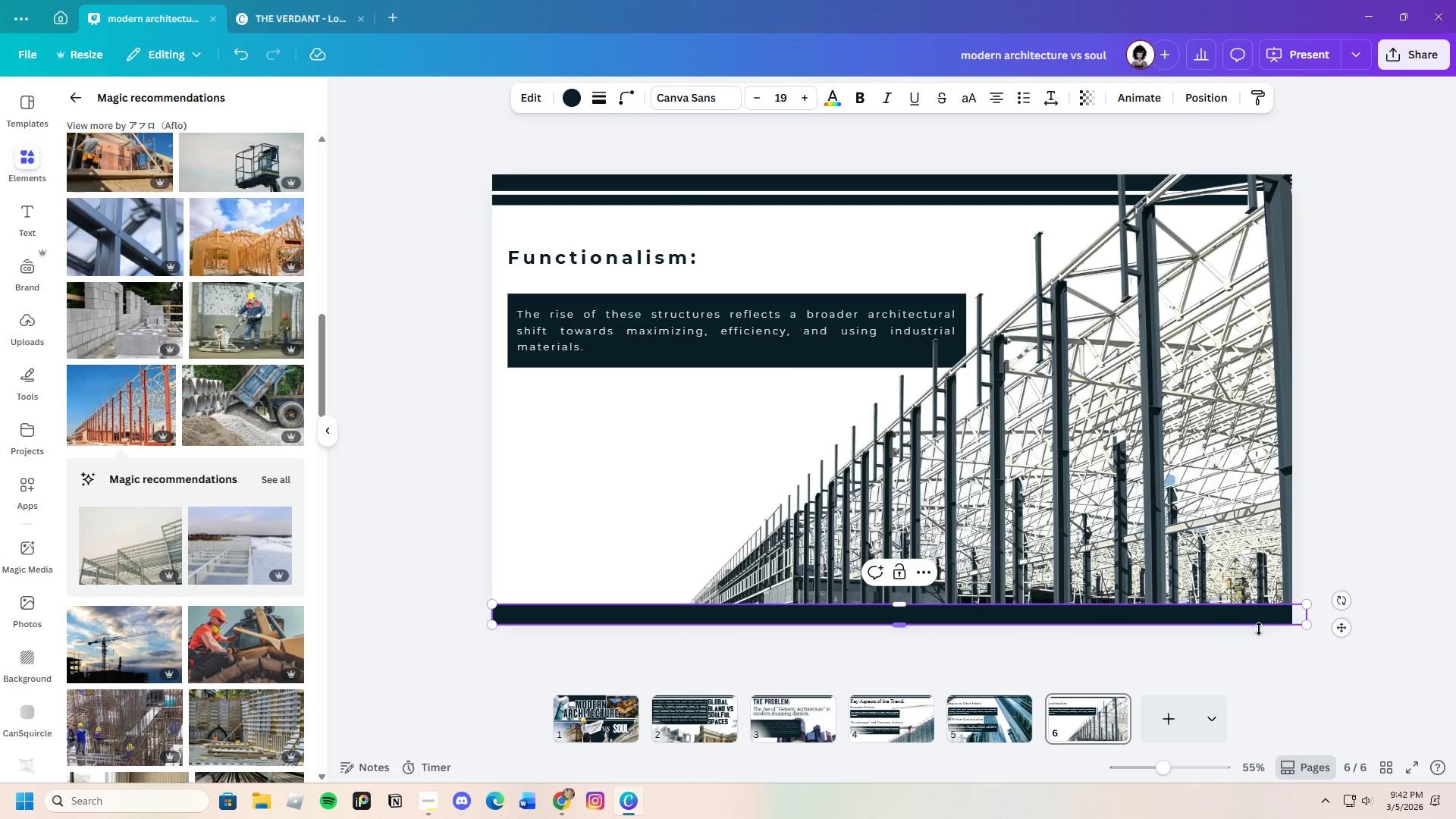 
left_click([1268, 654])
 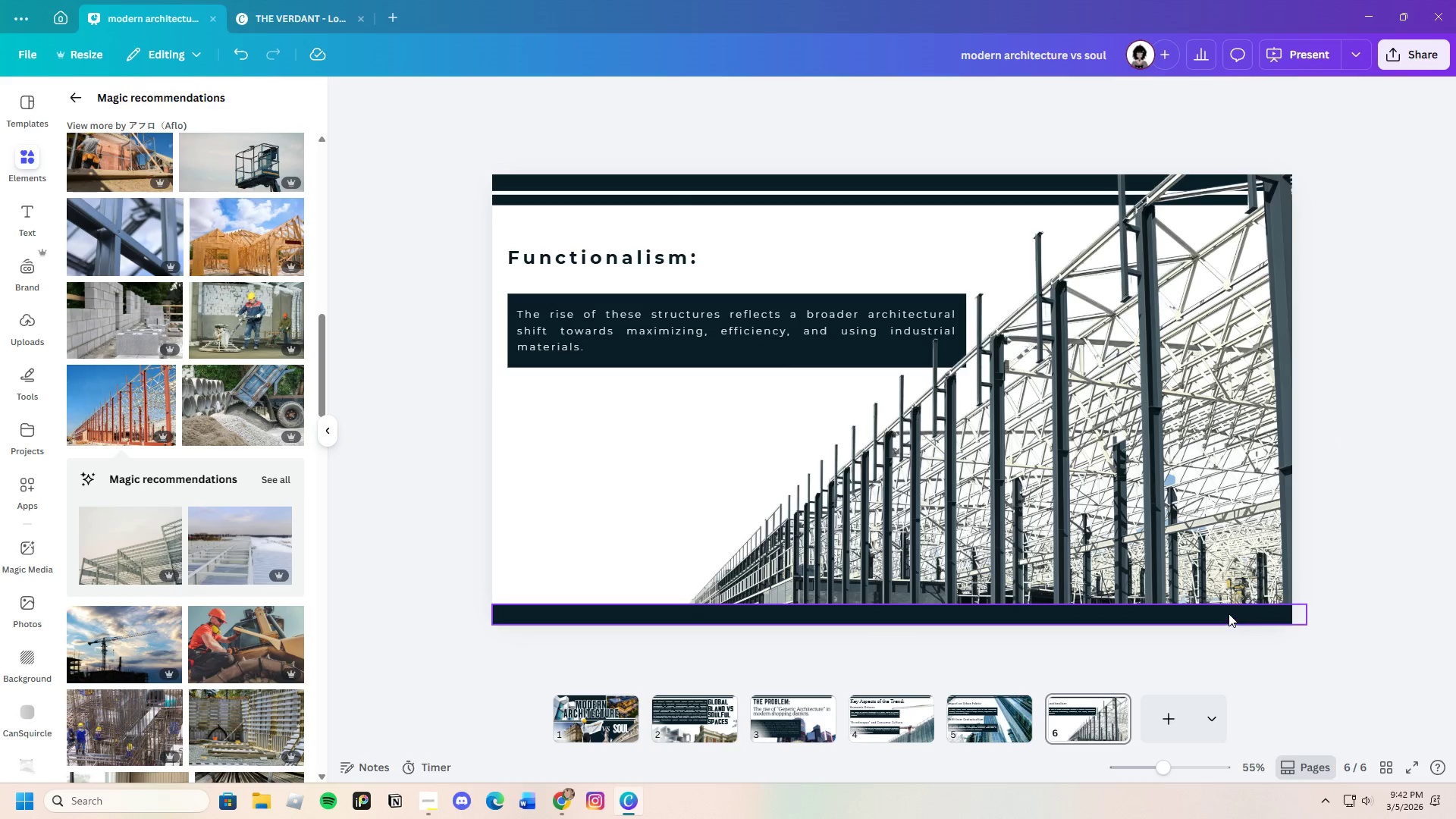 
left_click([1228, 611])
 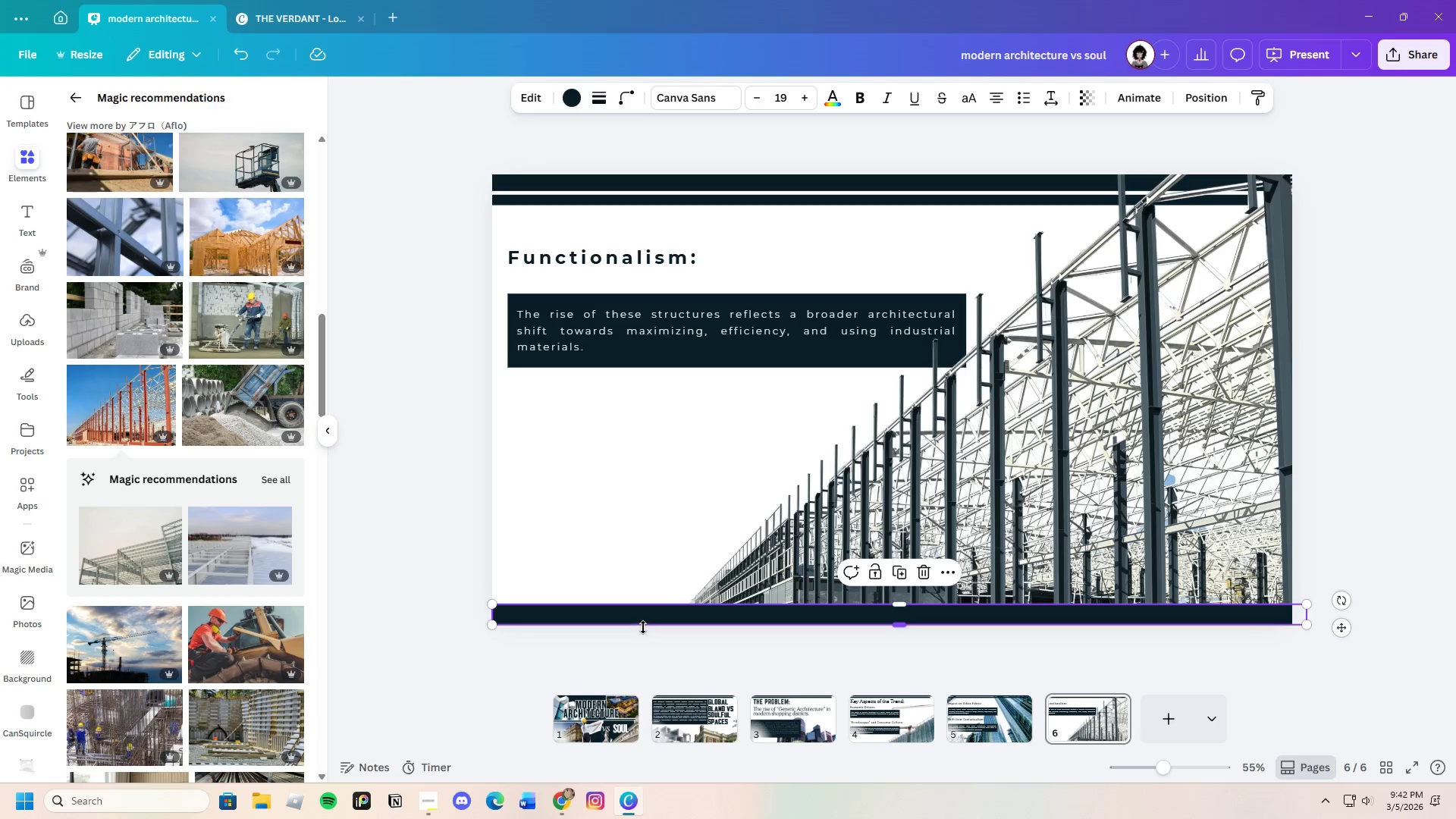 
double_click([621, 616])
 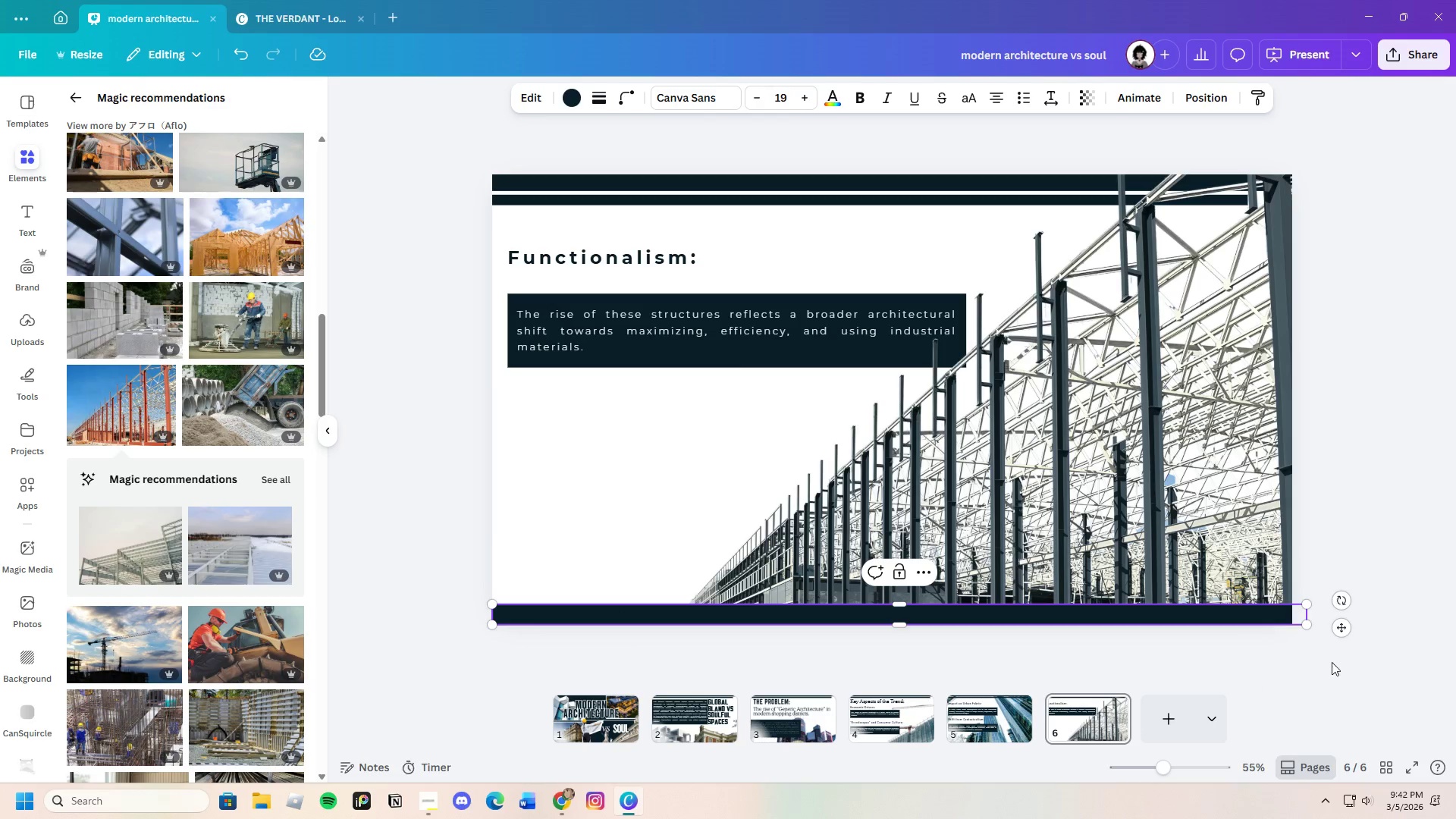 
left_click([1338, 660])
 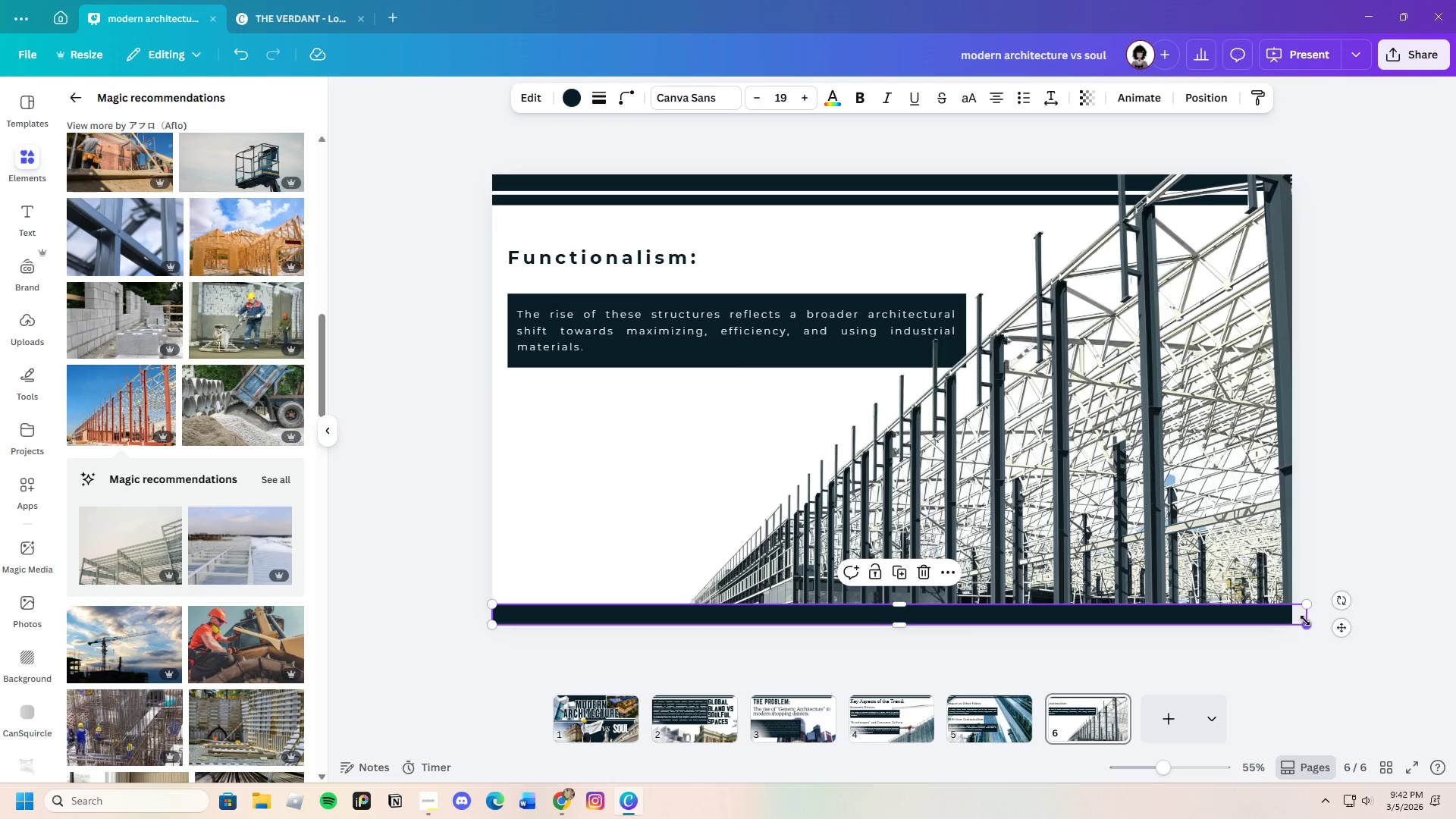 
left_click_drag(start_coordinate=[1305, 621], to_coordinate=[724, 632])
 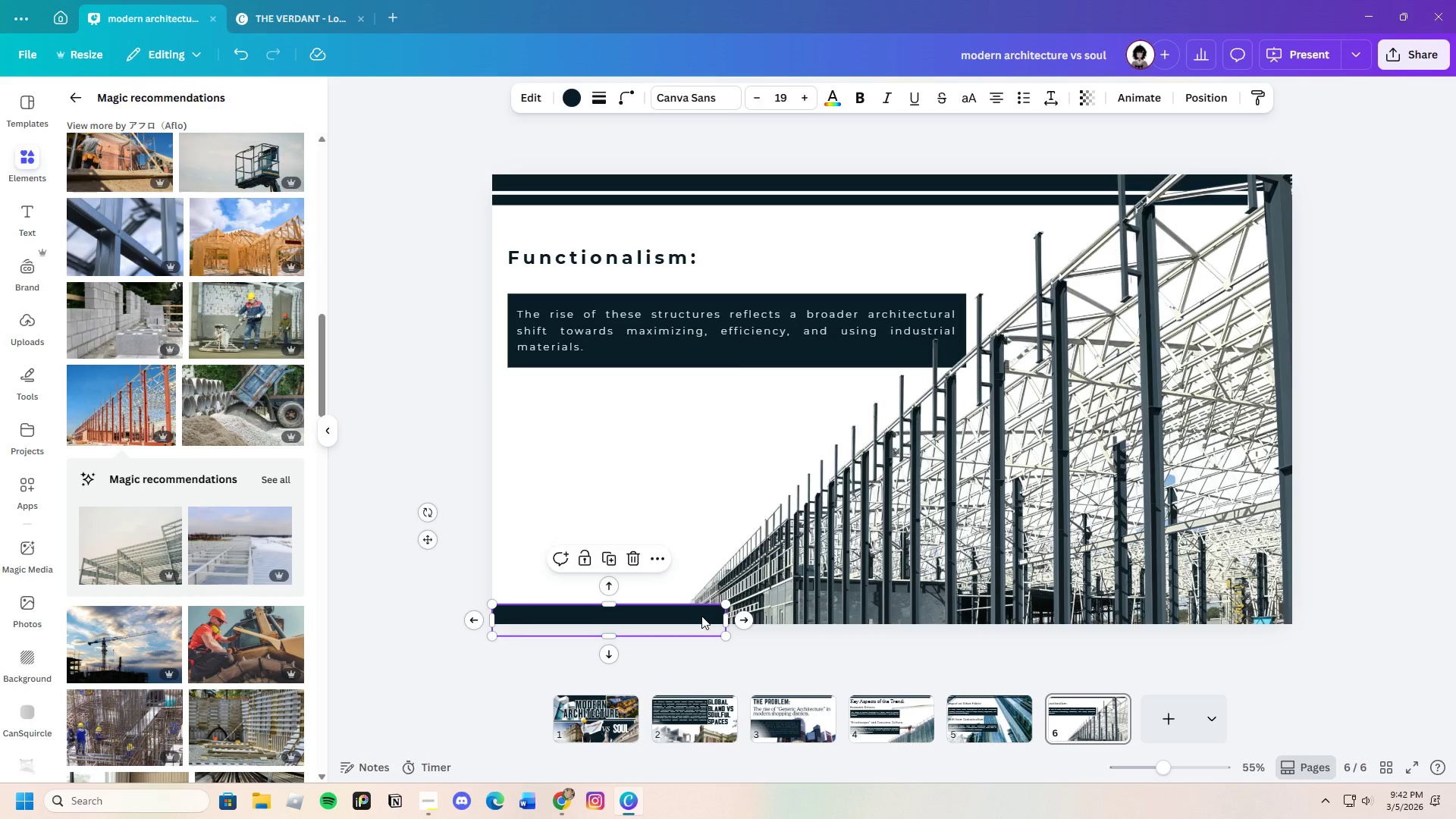 
right_click([701, 616])
 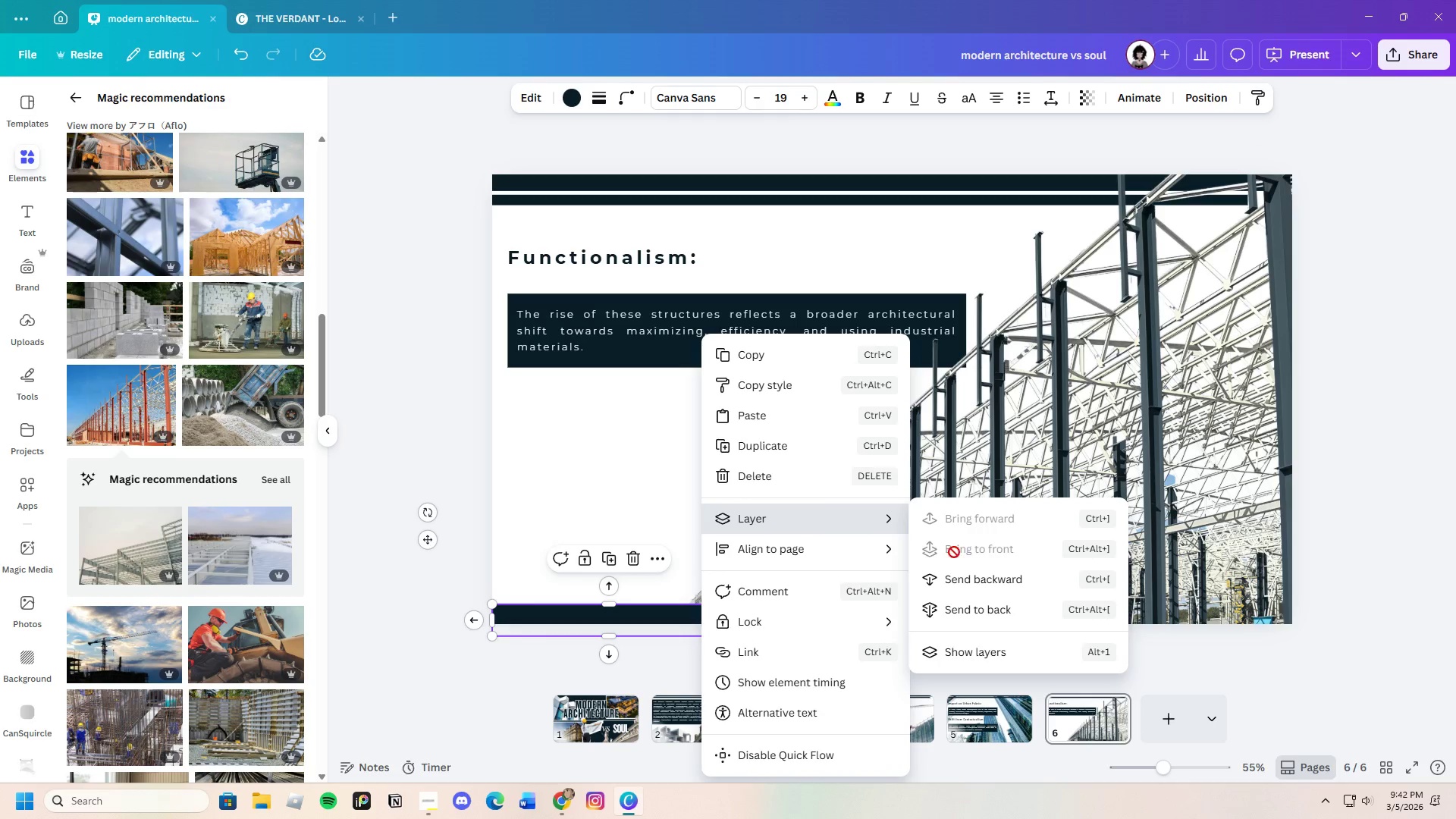 
left_click([994, 582])
 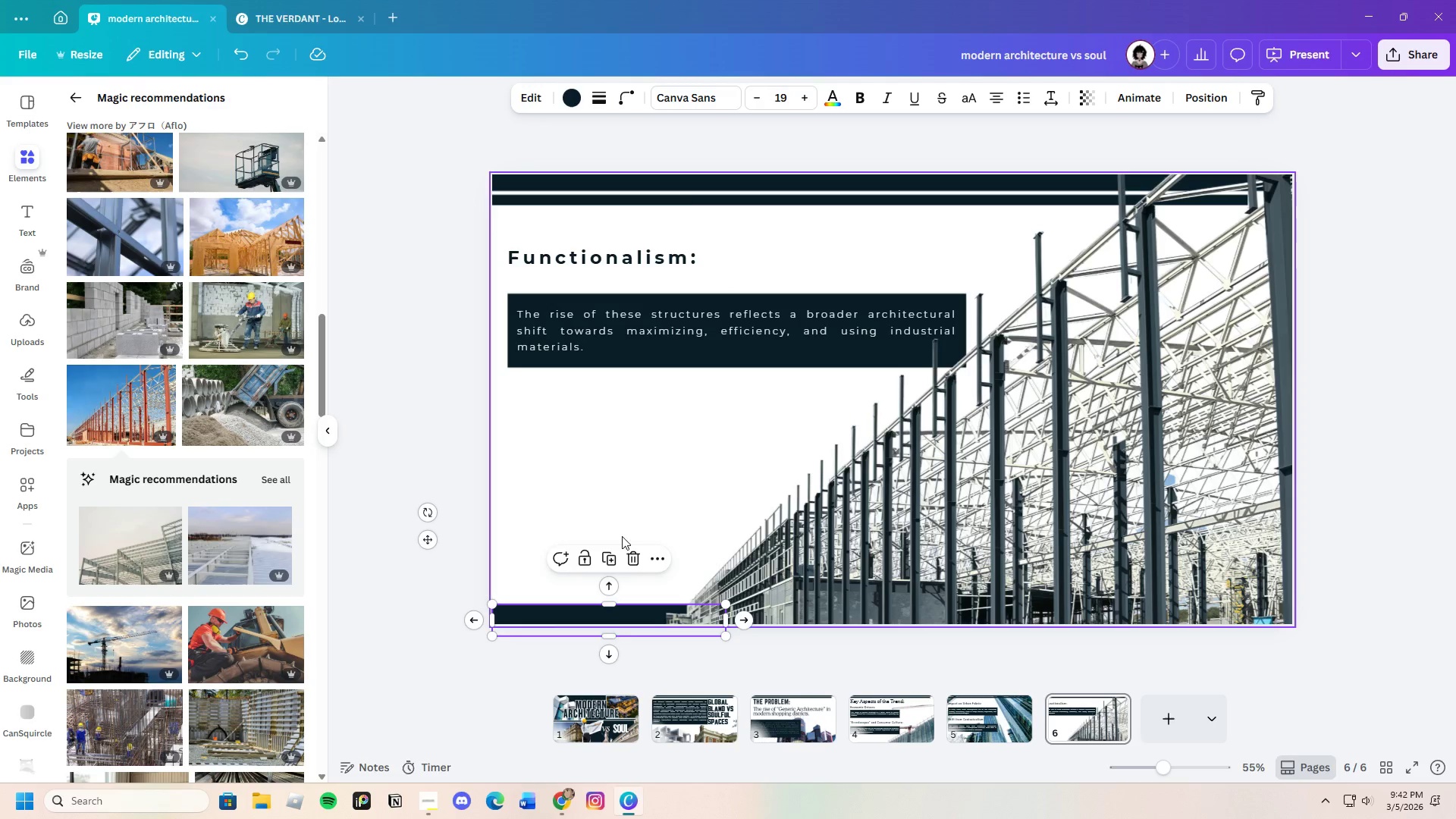 
left_click([435, 546])
 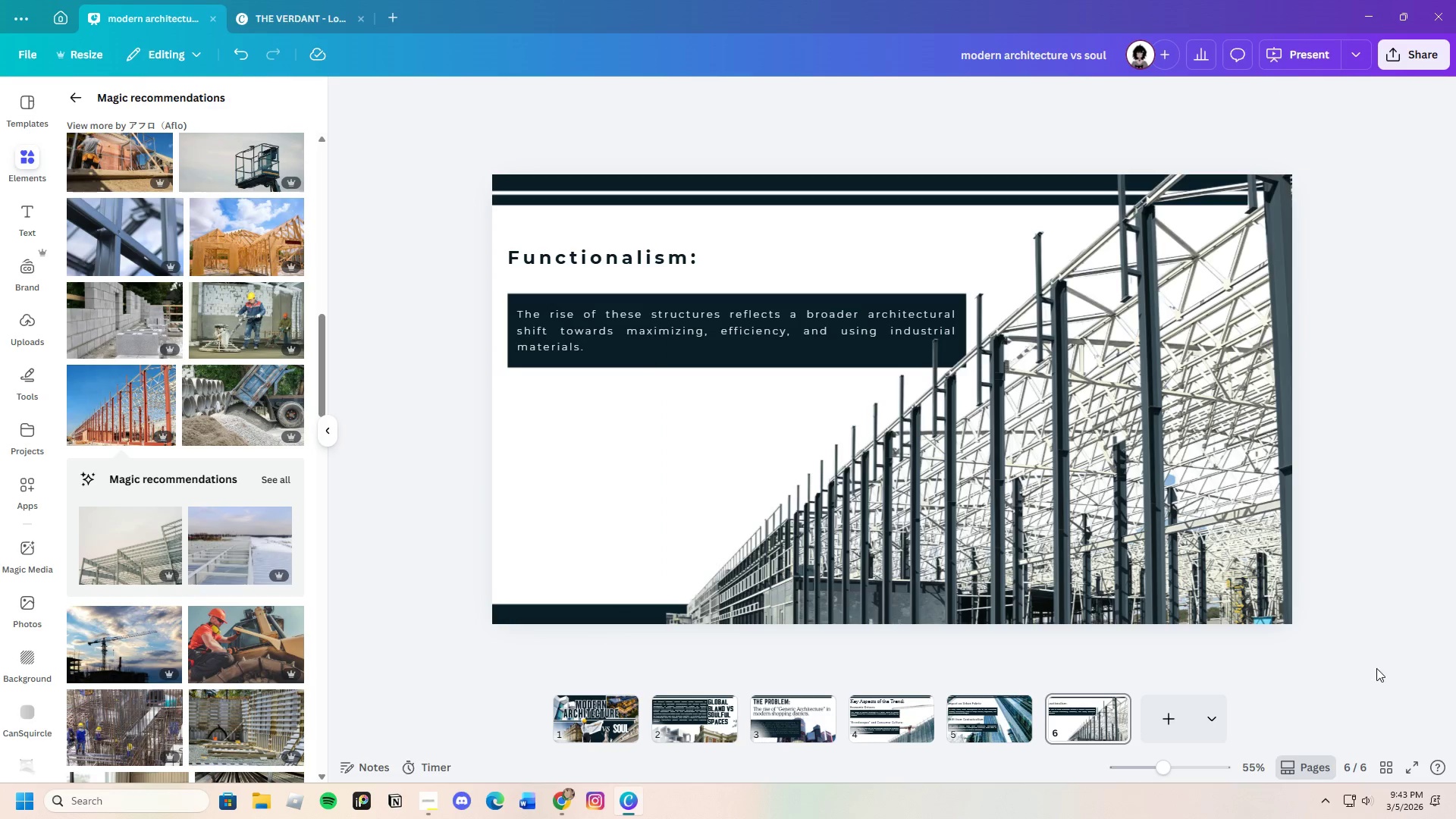 
left_click([998, 726])
 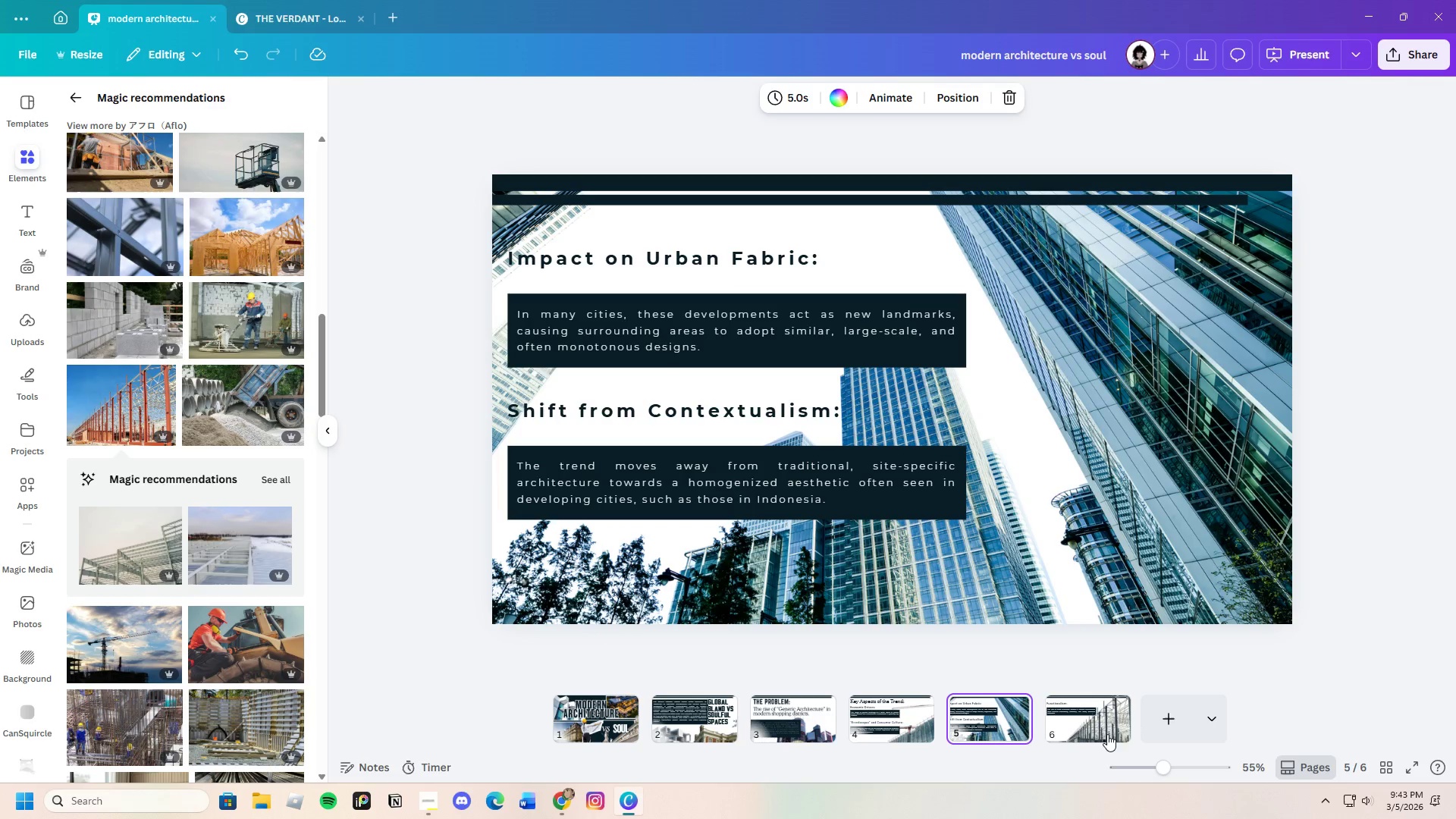 
left_click([1089, 721])
 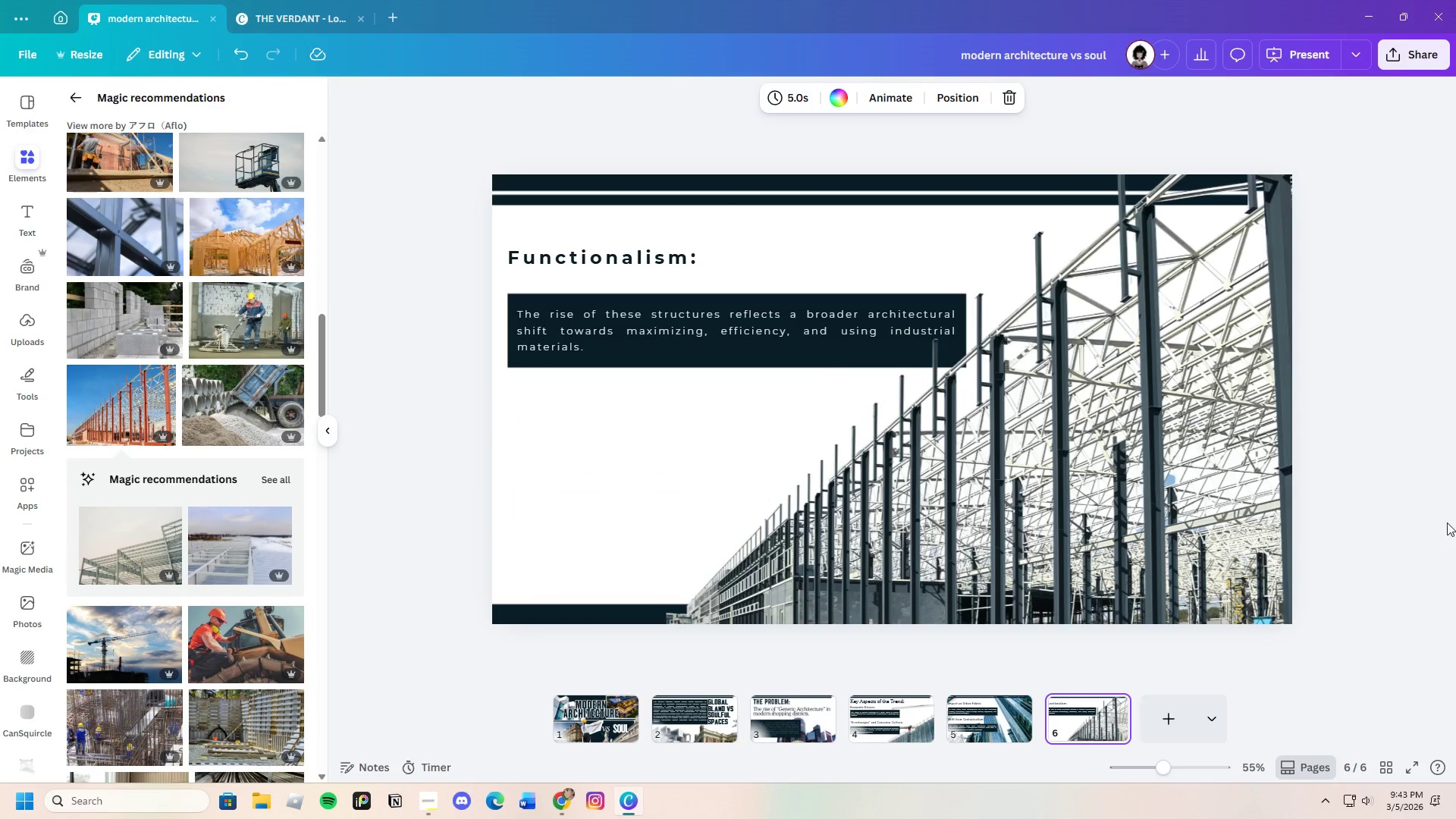 
left_click([1449, 522])
 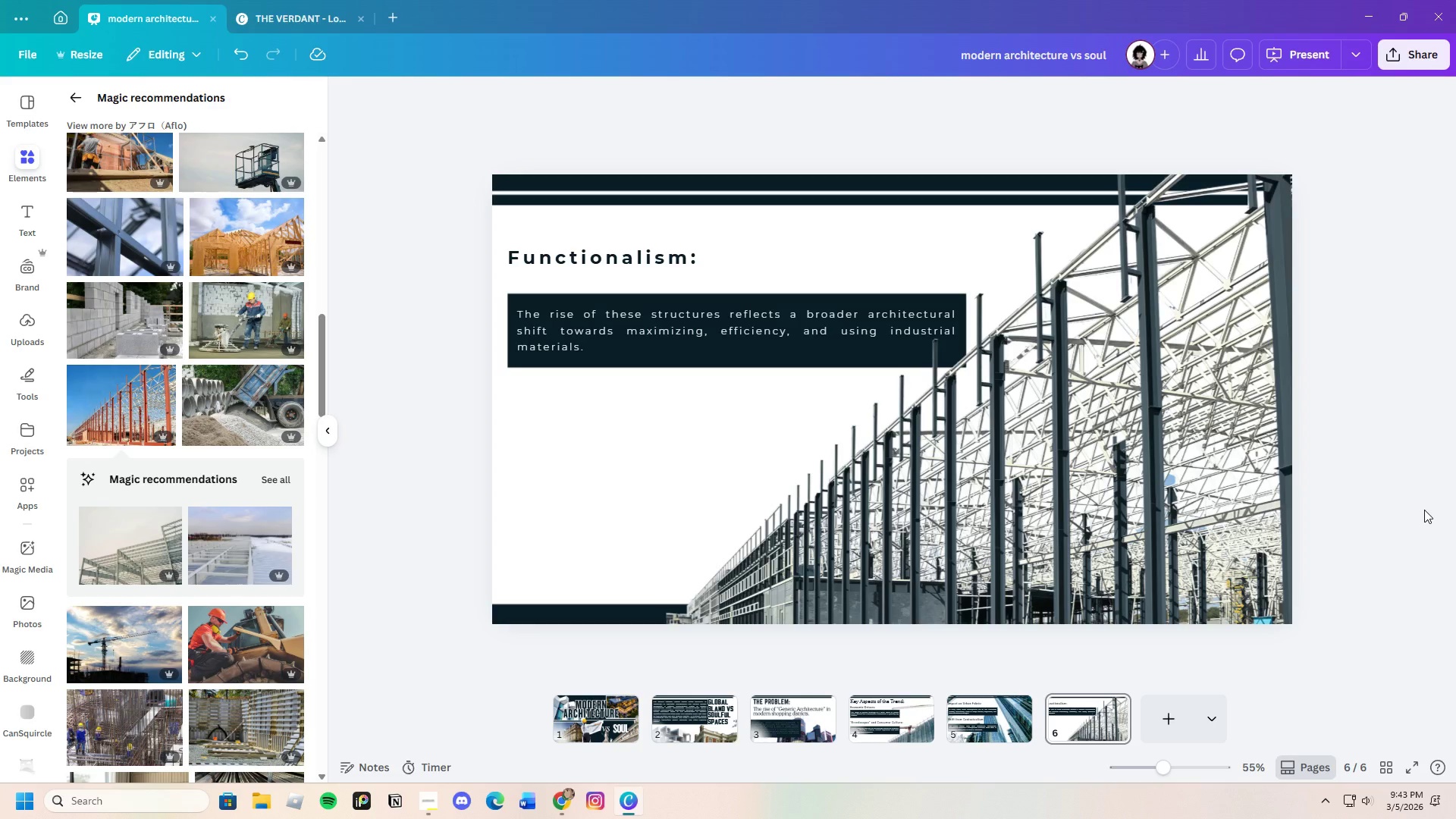 
wait(21.83)
 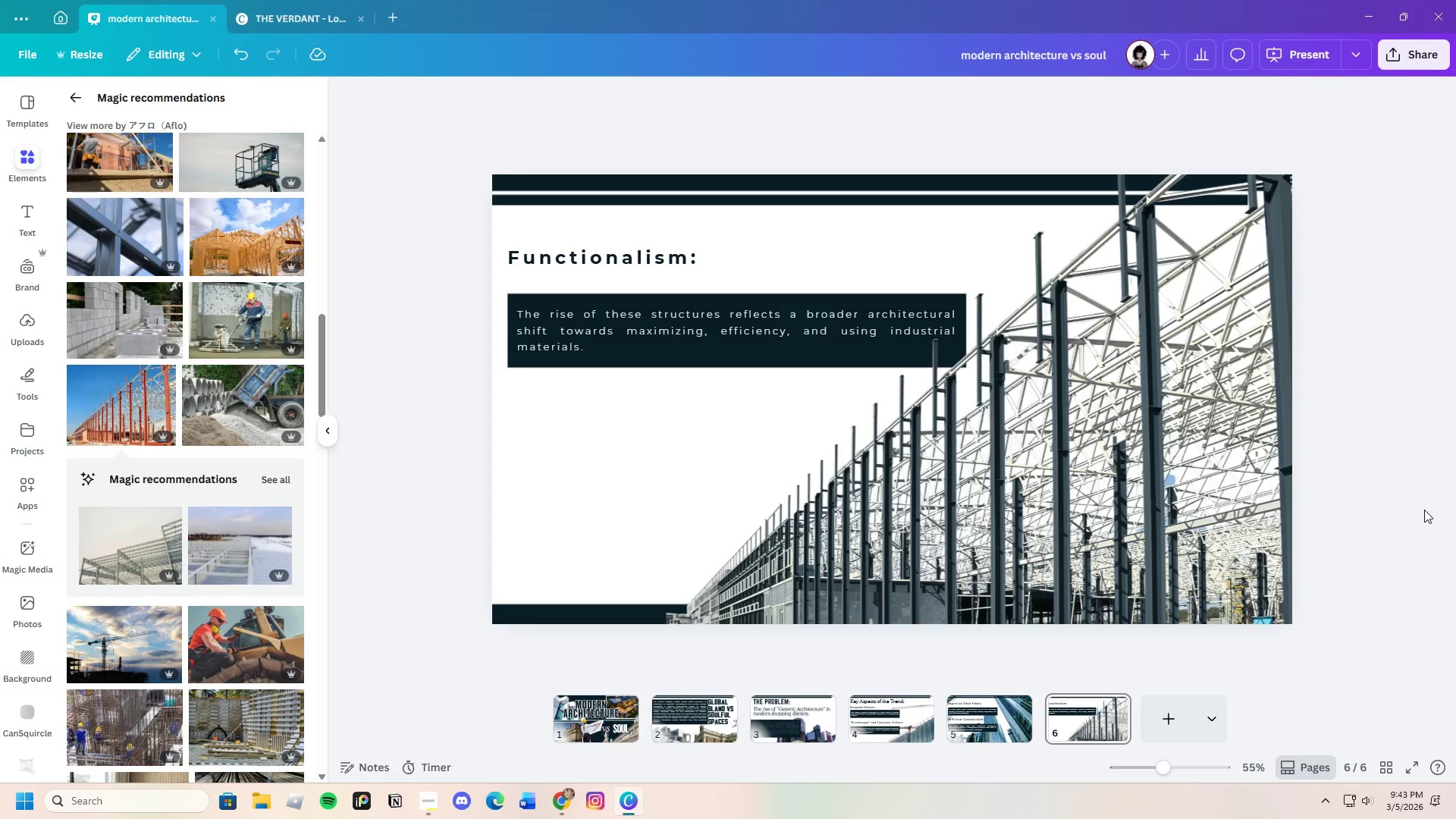 
left_click([999, 720])
 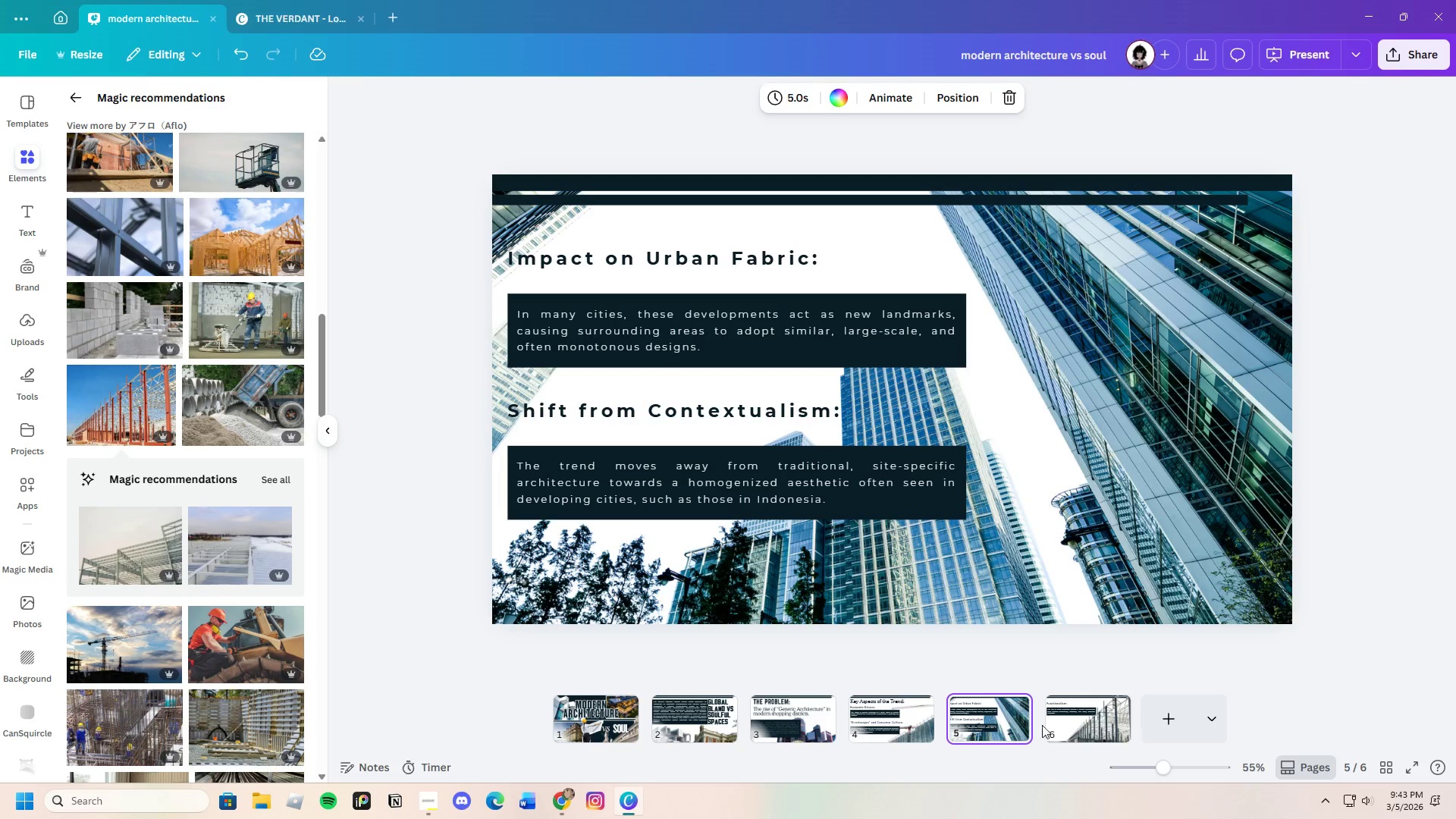 
mouse_move([1006, 720])
 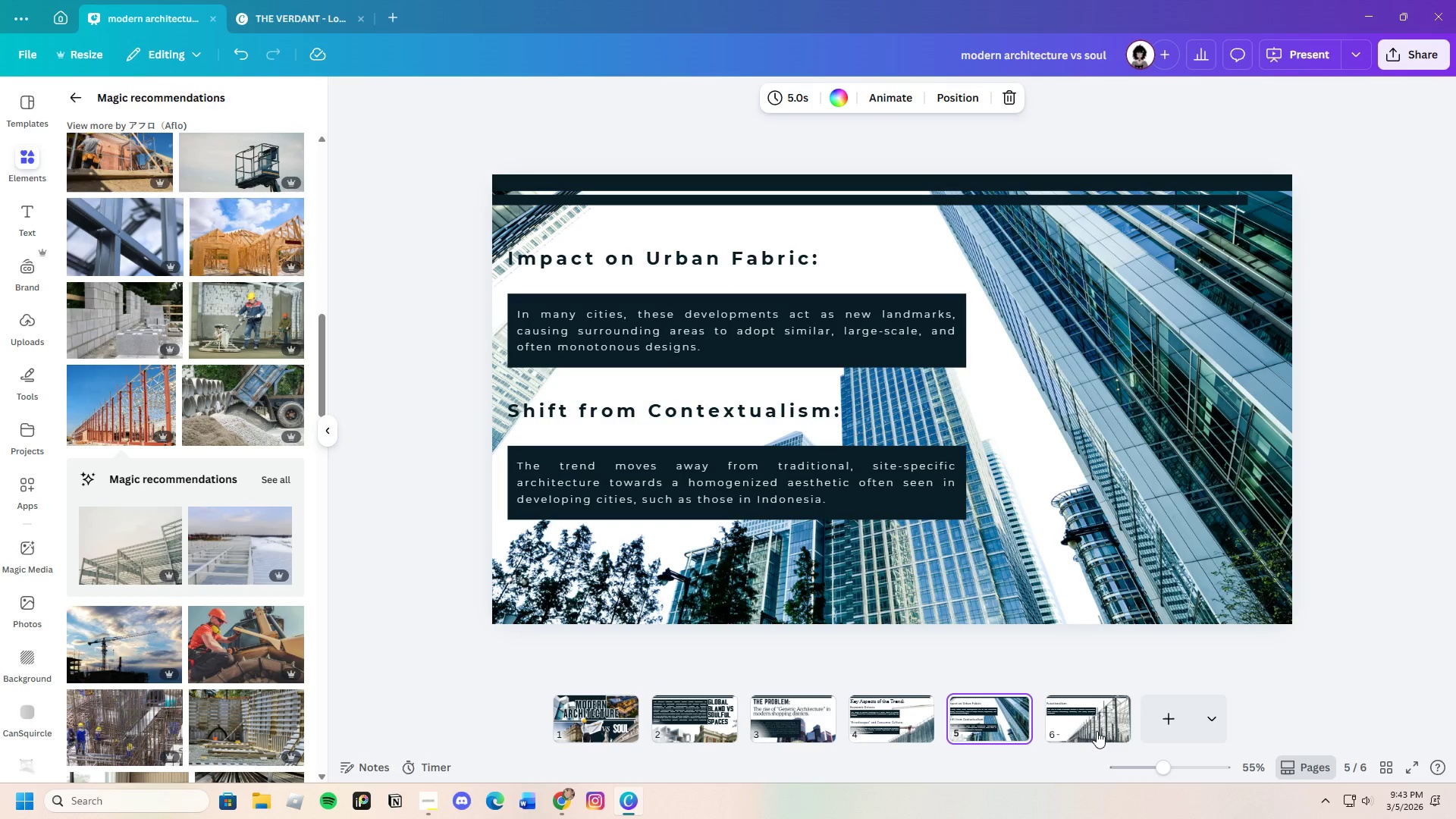 
left_click([925, 726])
 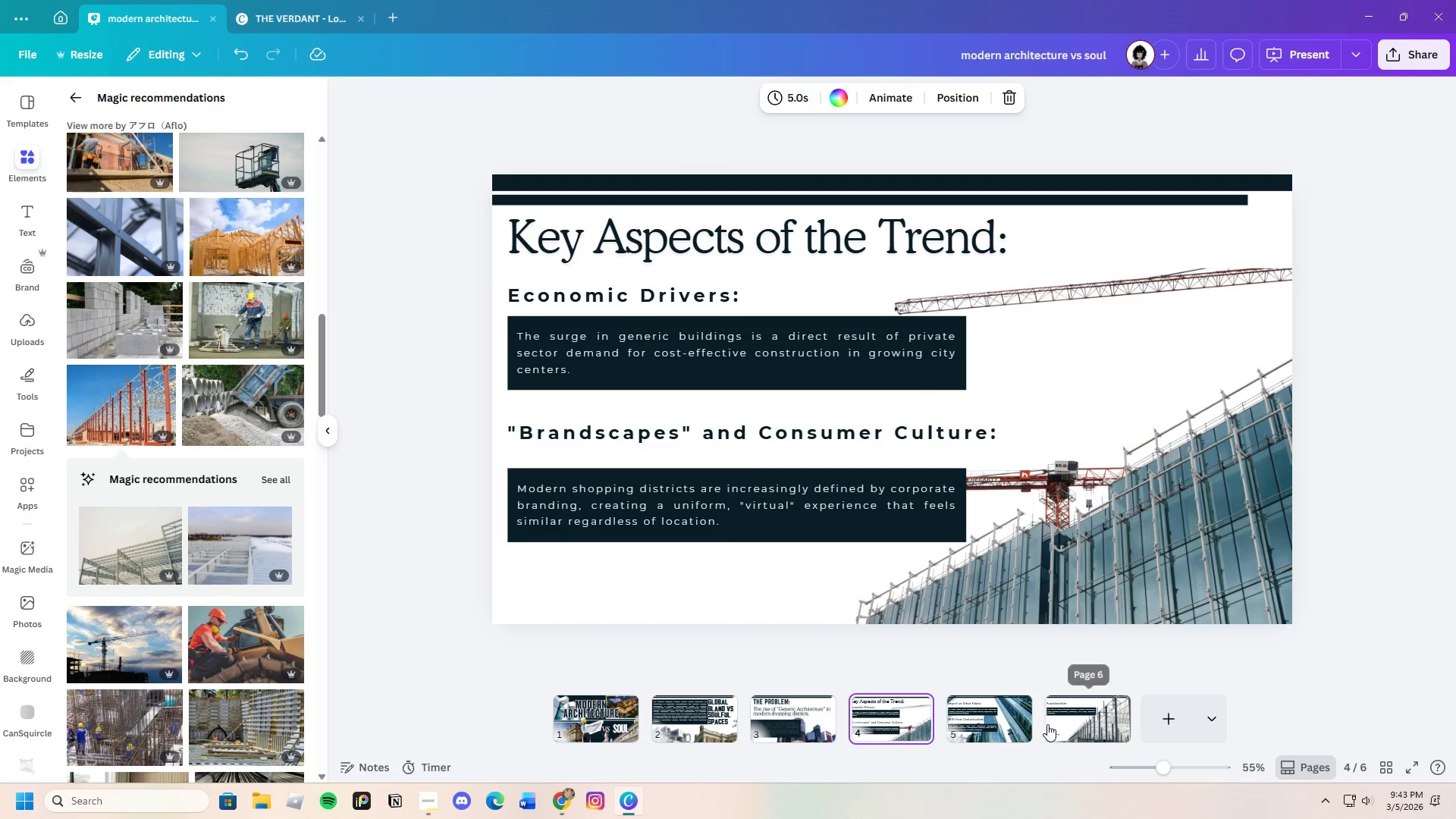 
left_click([1017, 722])
 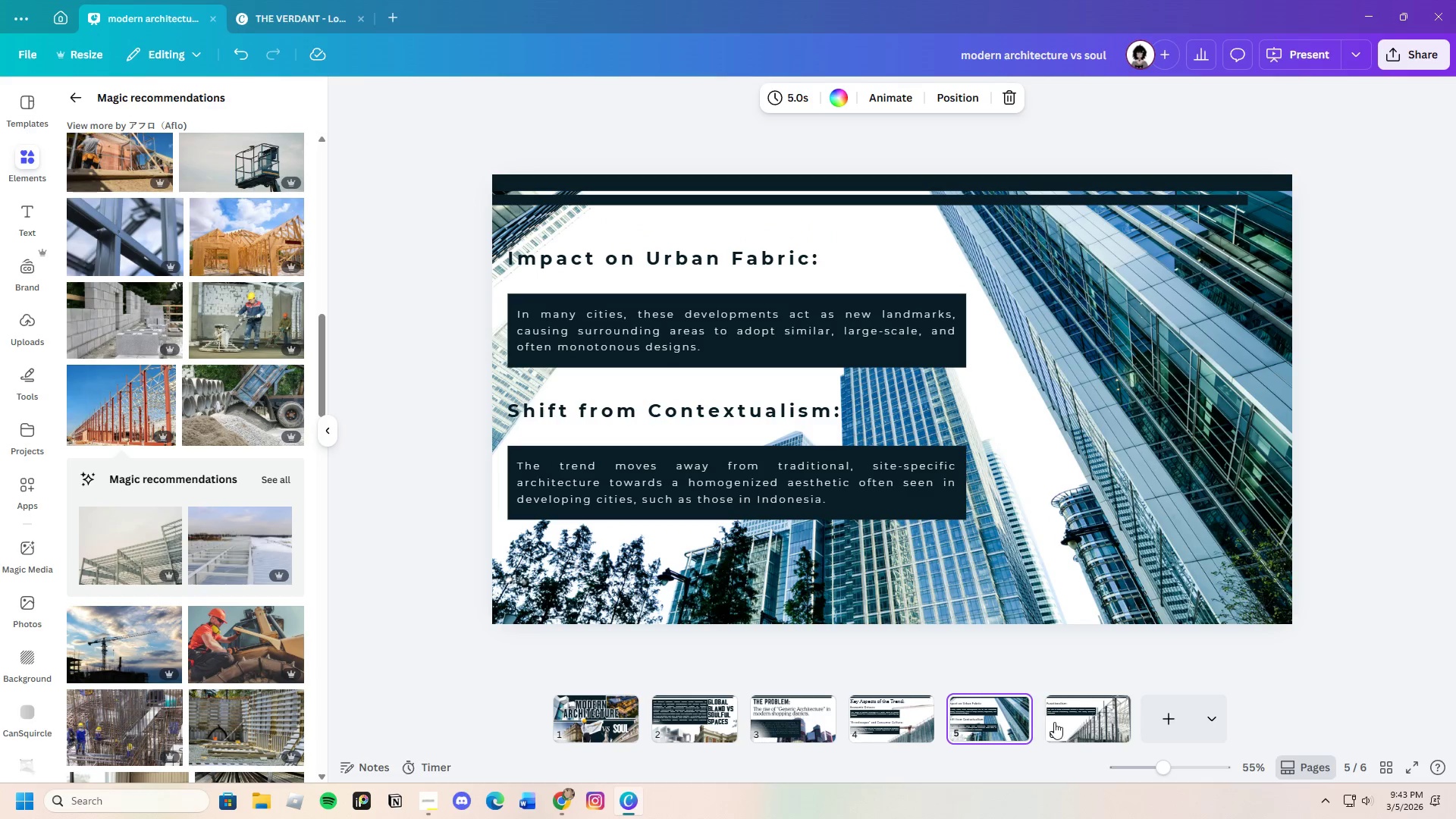 
left_click([1060, 720])
 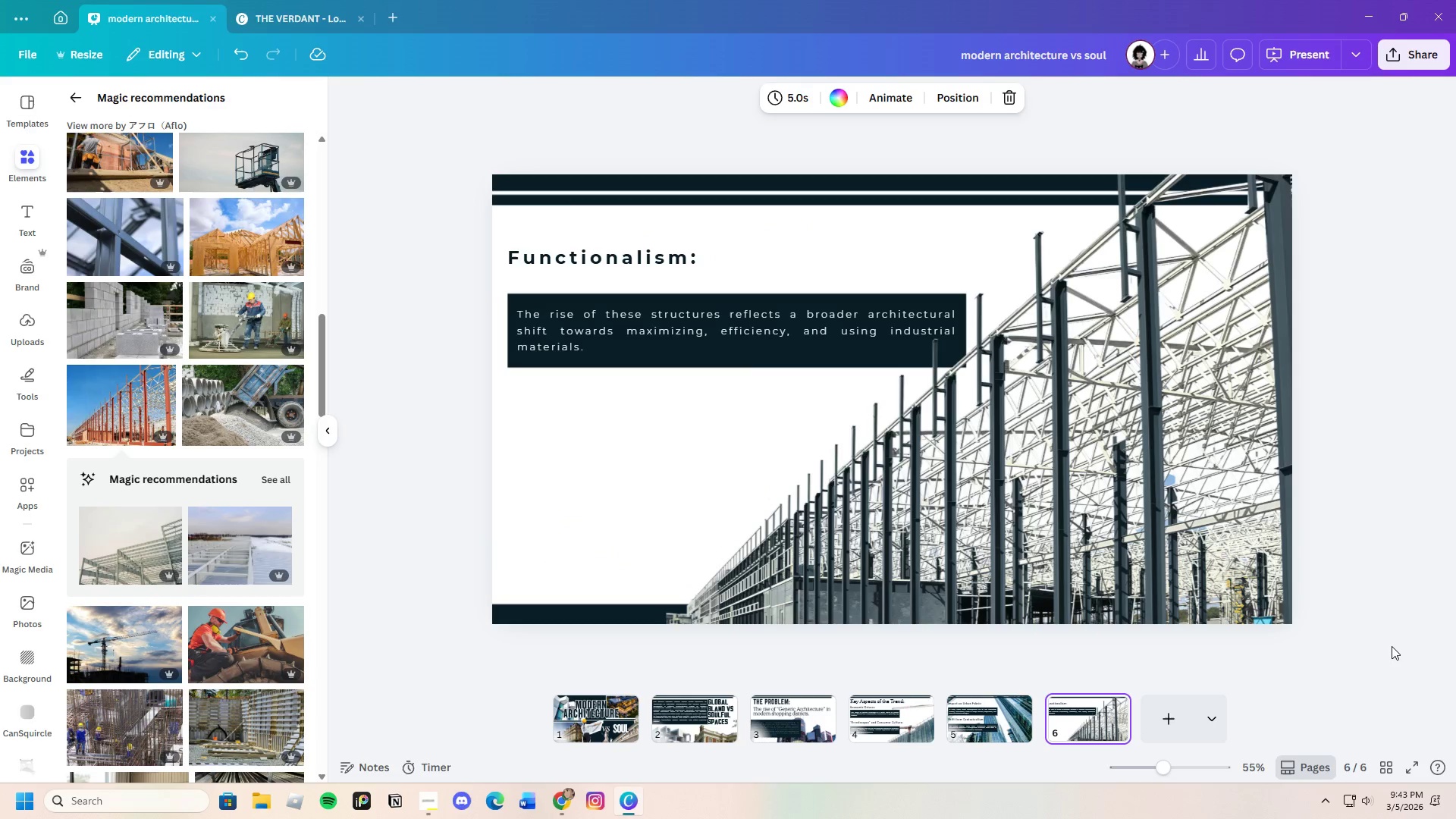 
left_click([1393, 634])
 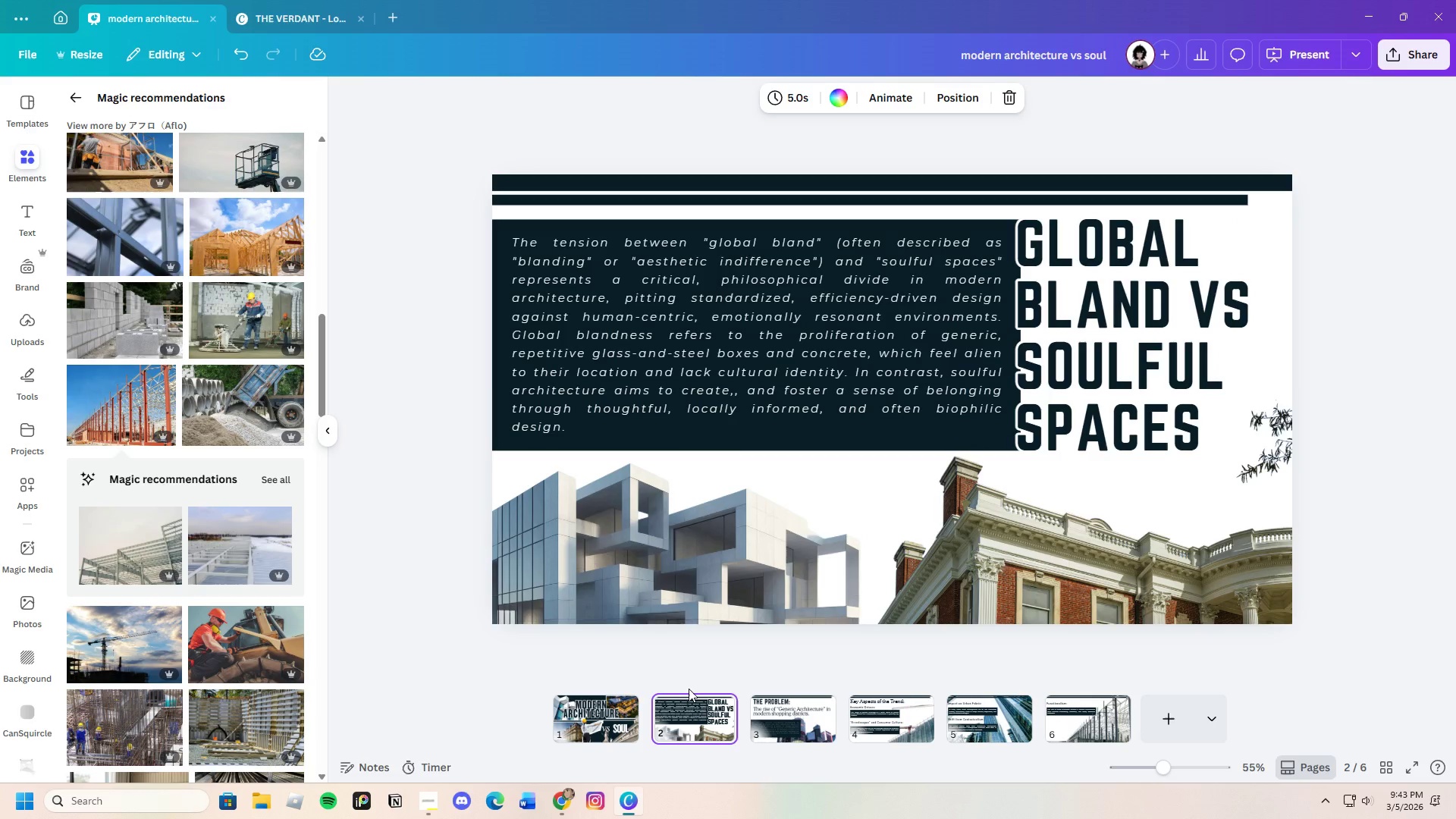 
wait(5.19)
 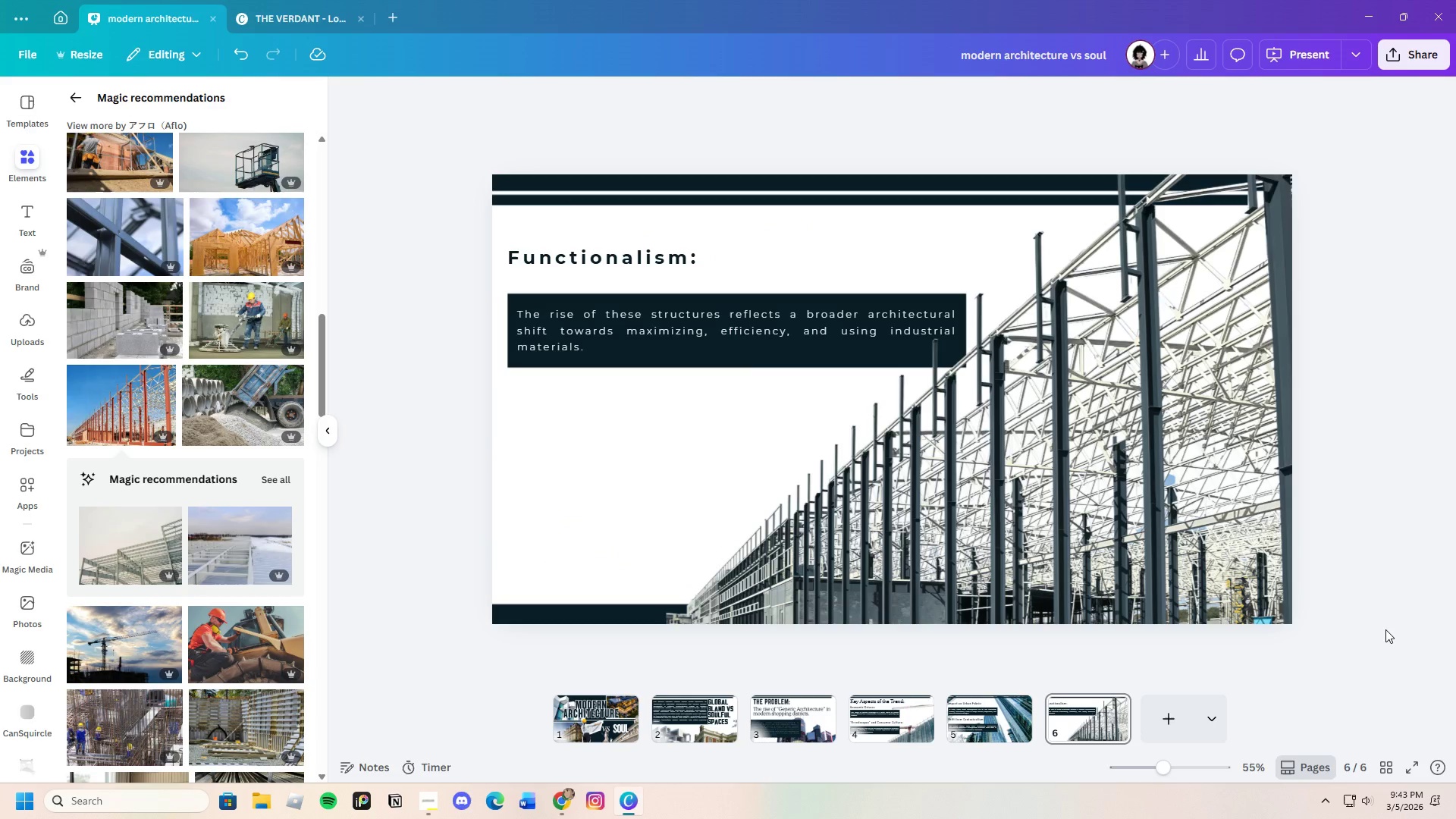 
left_click([816, 733])
 